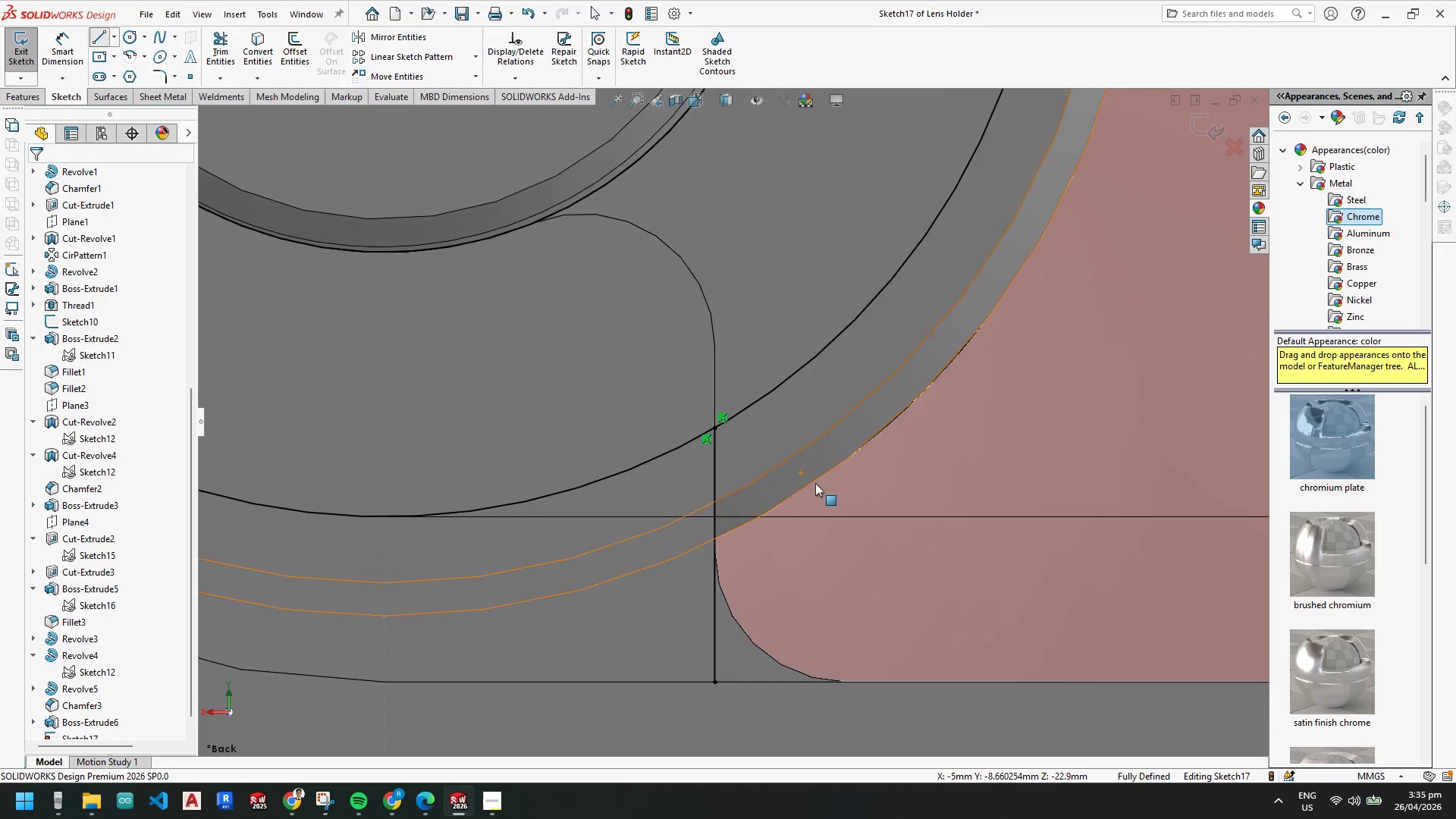 
scroll: coordinate [536, 428], scroll_direction: up, amount: 11.0
 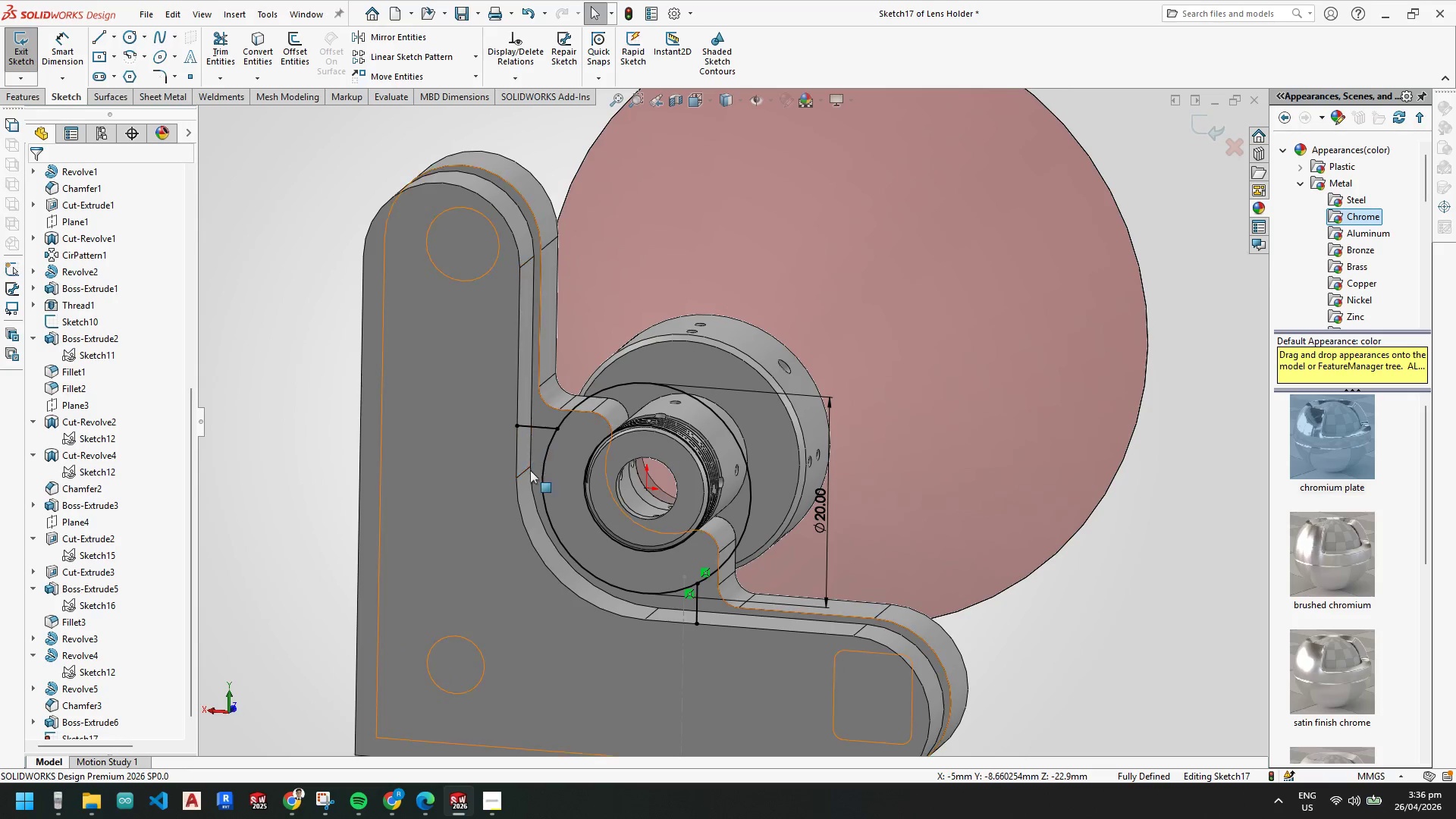 
key(Escape)
 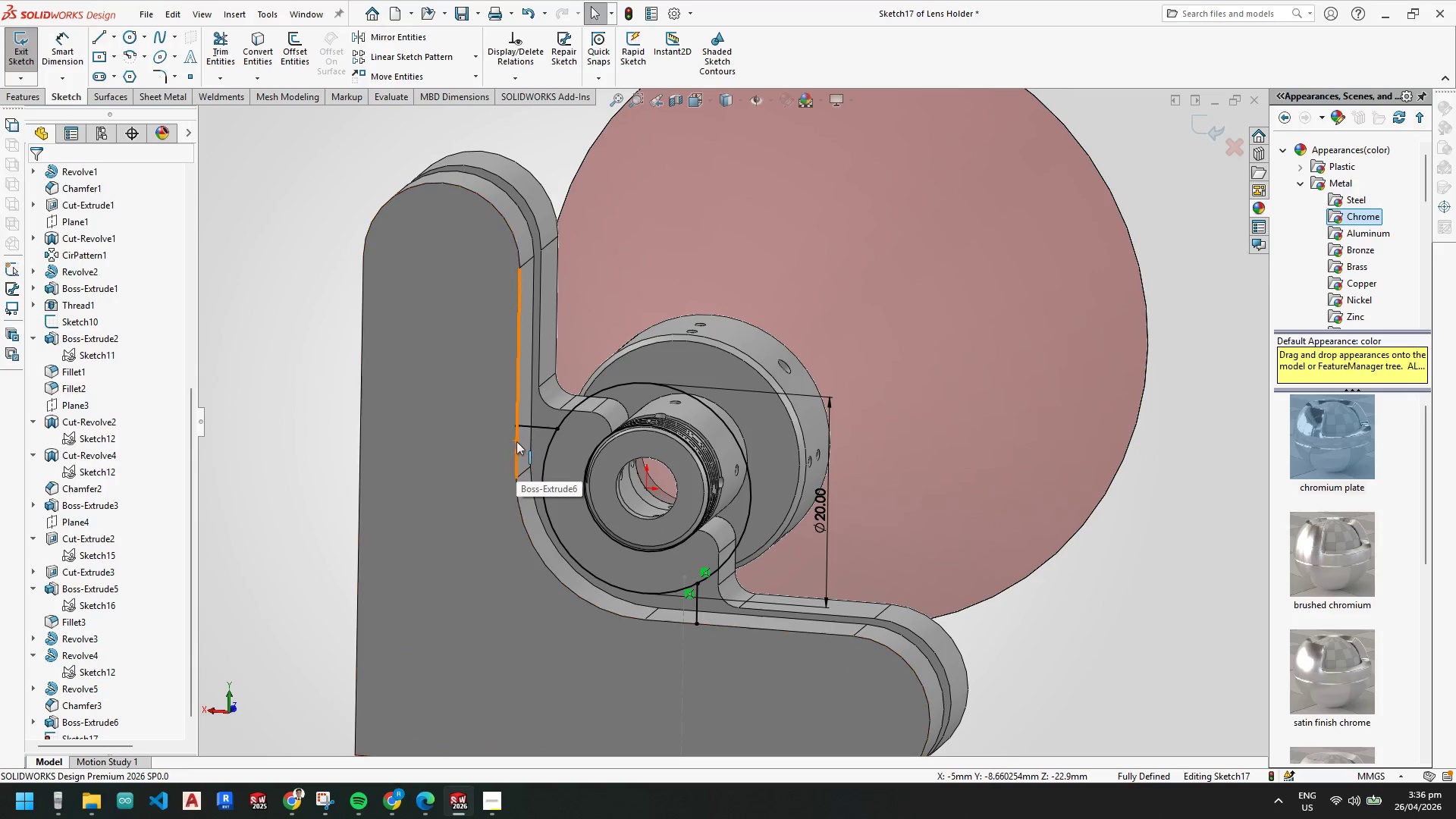 
left_click([518, 441])
 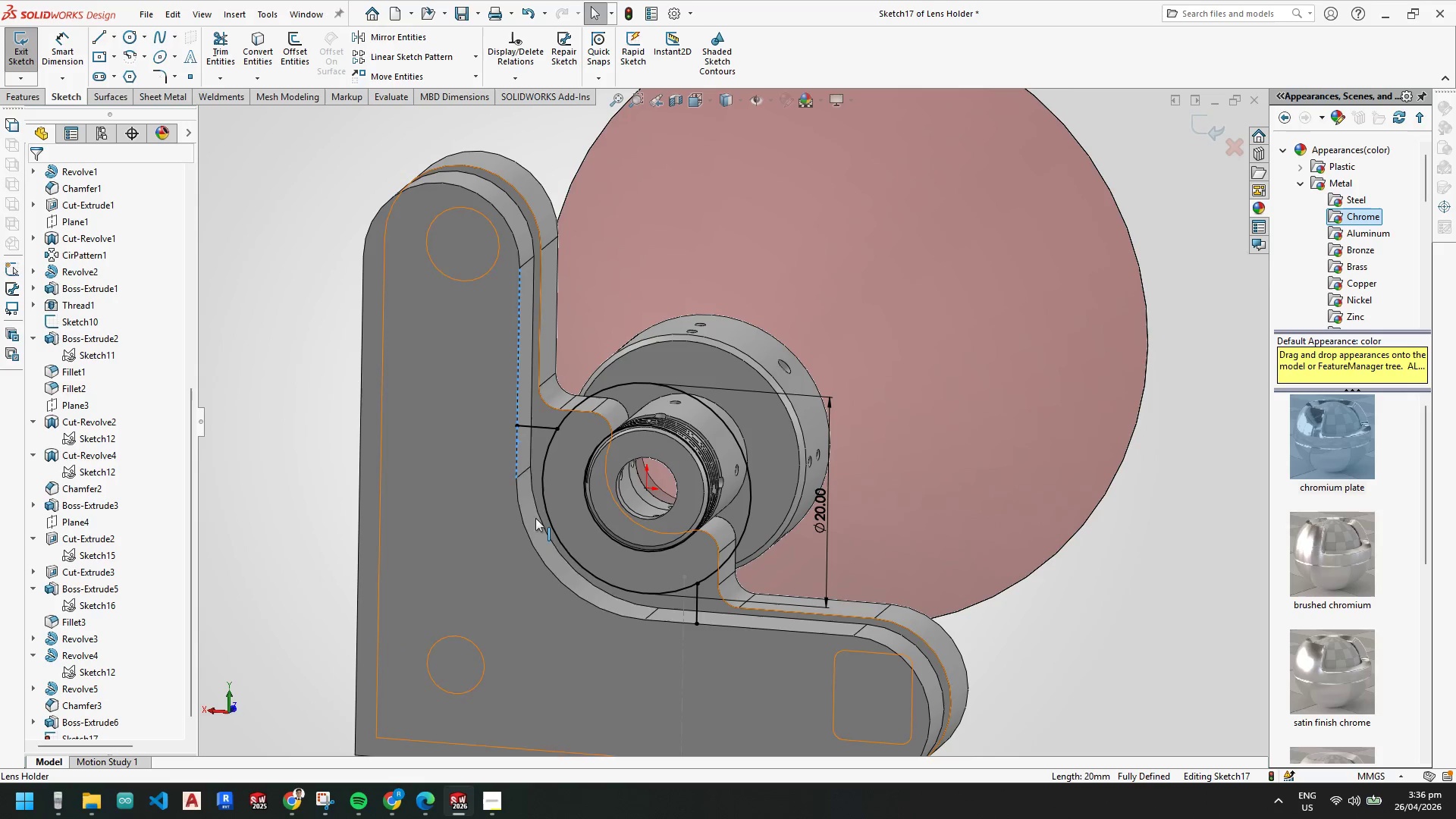 
hold_key(key=ControlLeft, duration=1.36)
left_click([544, 563])
 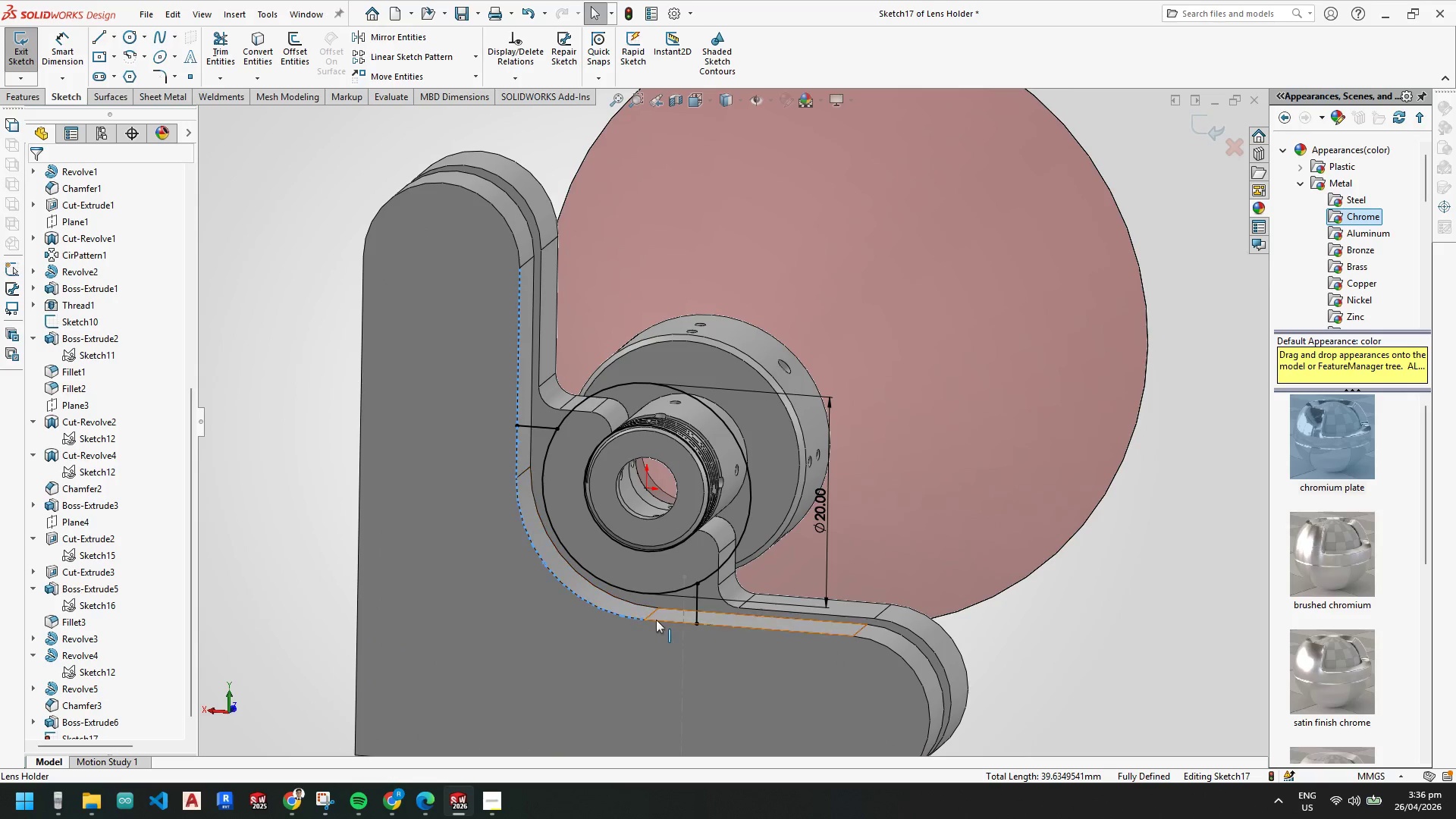 
left_click([661, 621])
 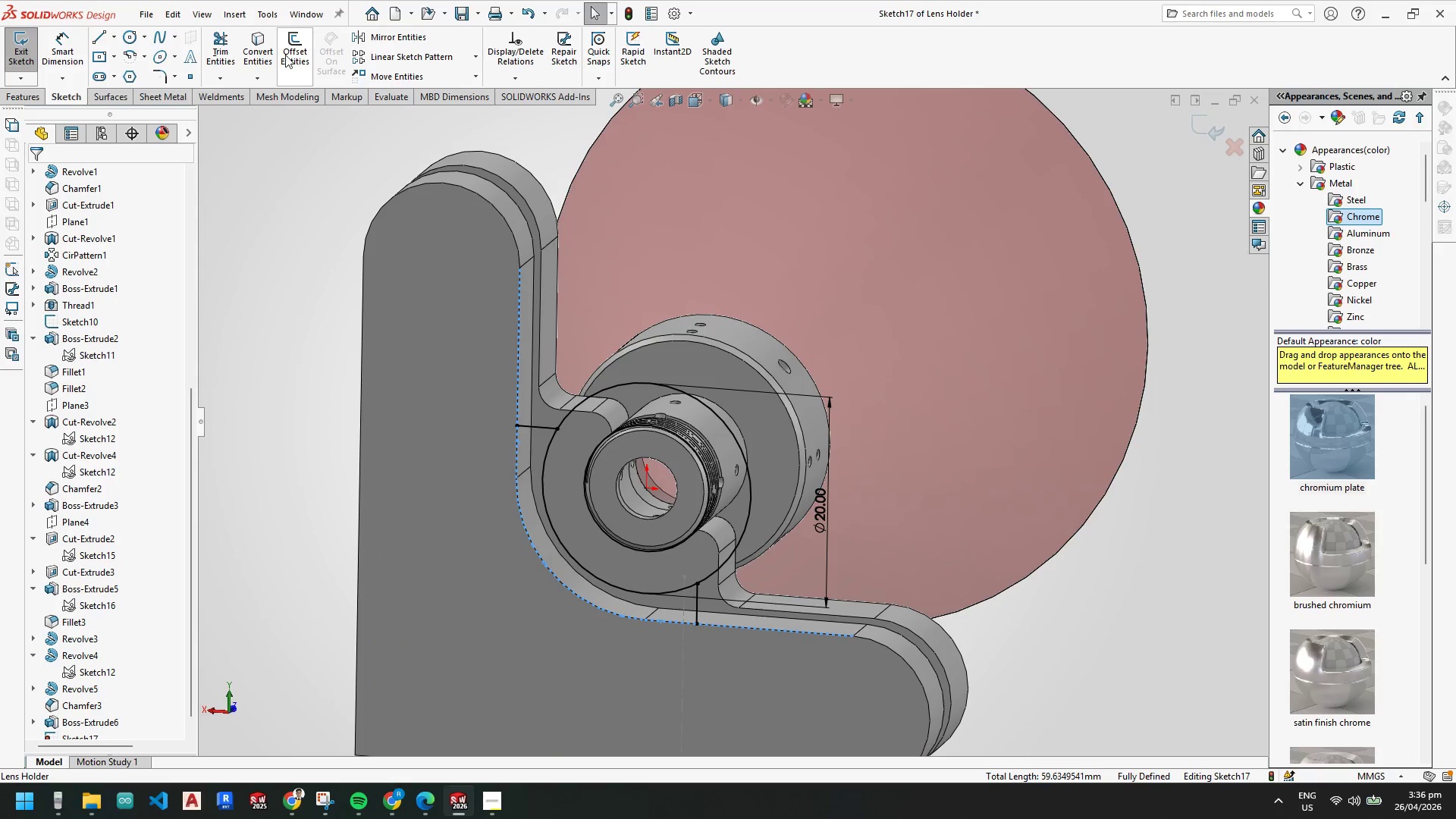 
left_click([265, 55])
 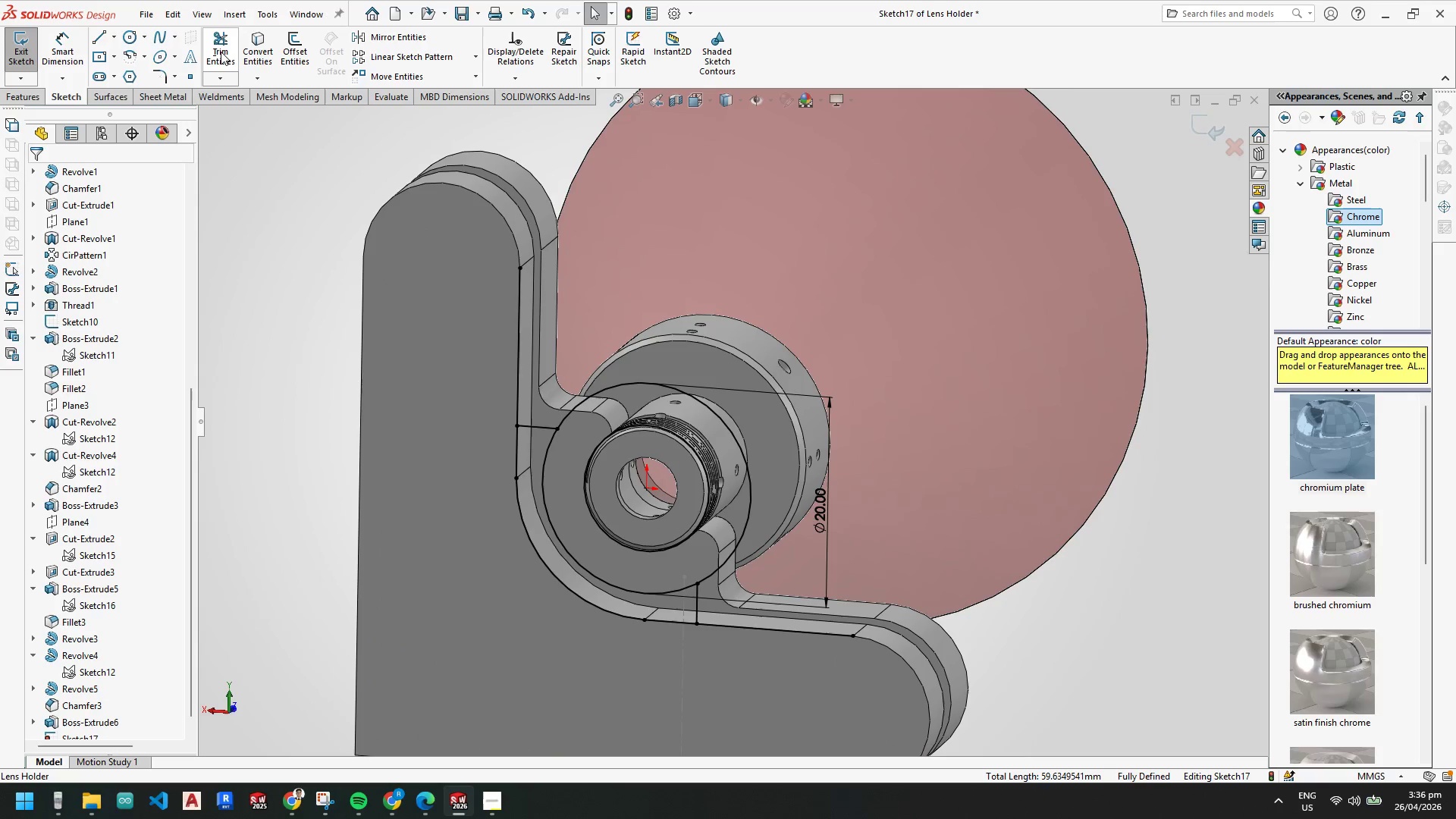 
left_click_drag(start_coordinate=[221, 52], to_coordinate=[224, 55])
 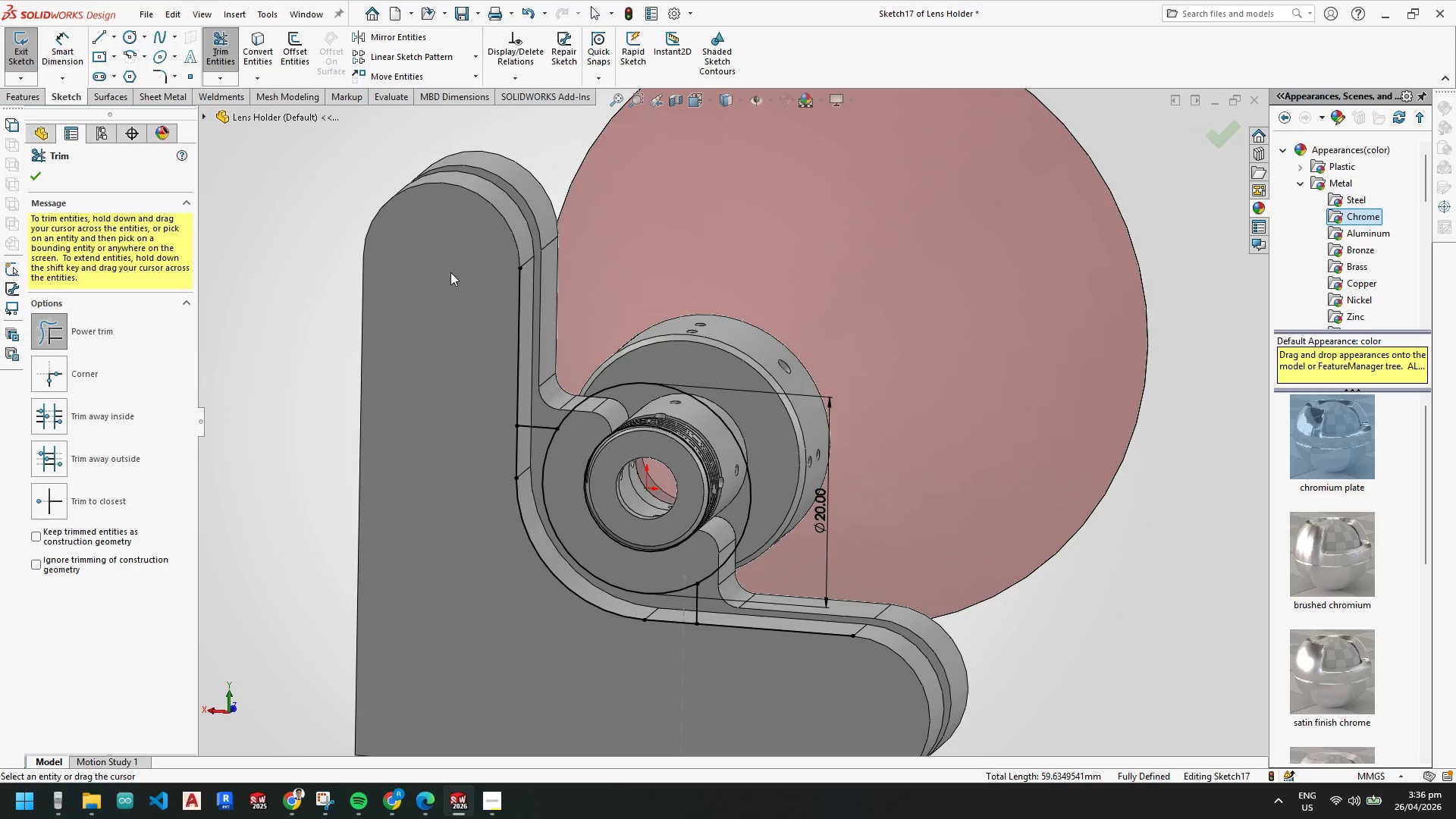 
left_click_drag(start_coordinate=[473, 312], to_coordinate=[573, 347])
 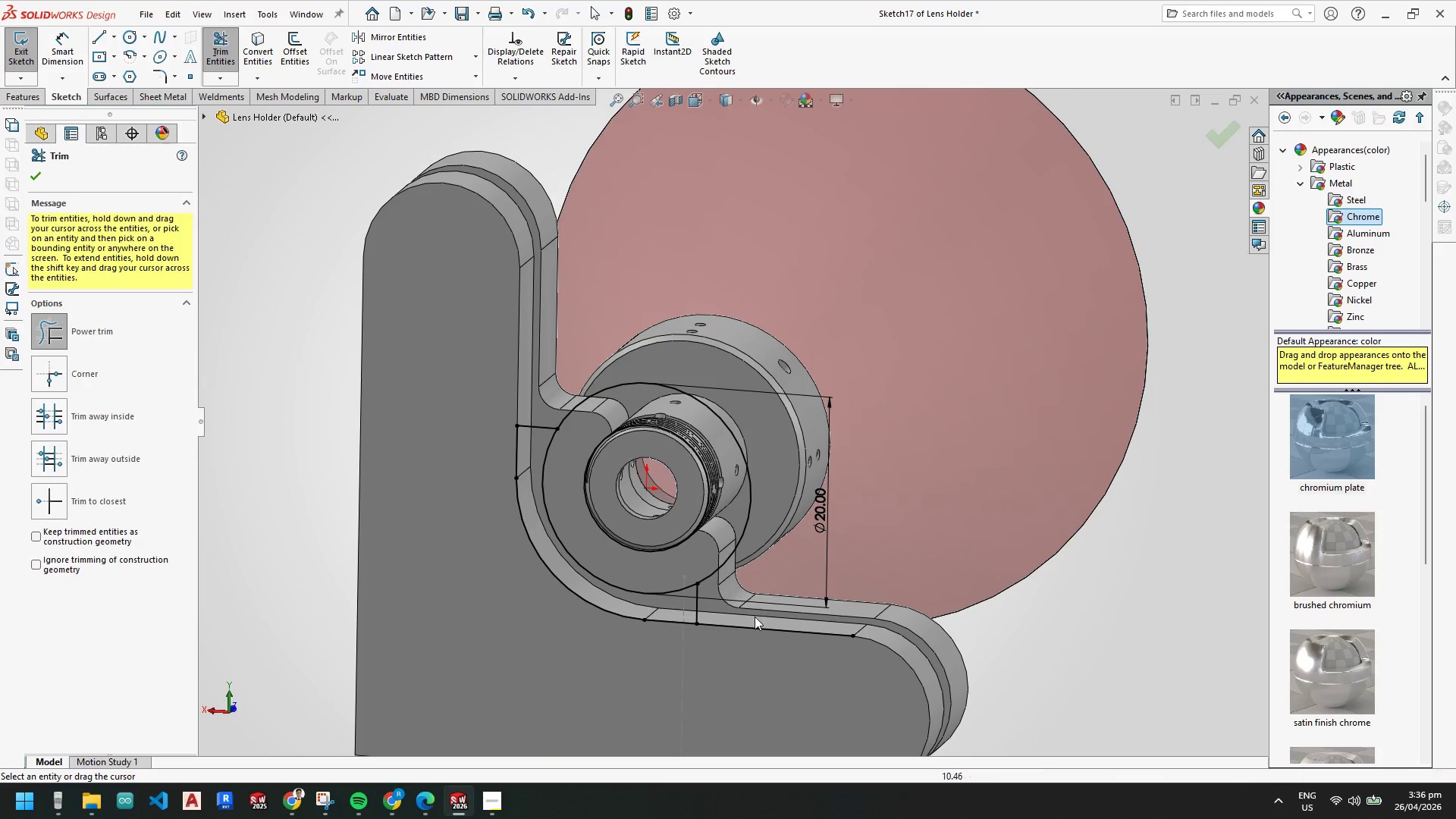 
left_click_drag(start_coordinate=[756, 617], to_coordinate=[752, 658])
 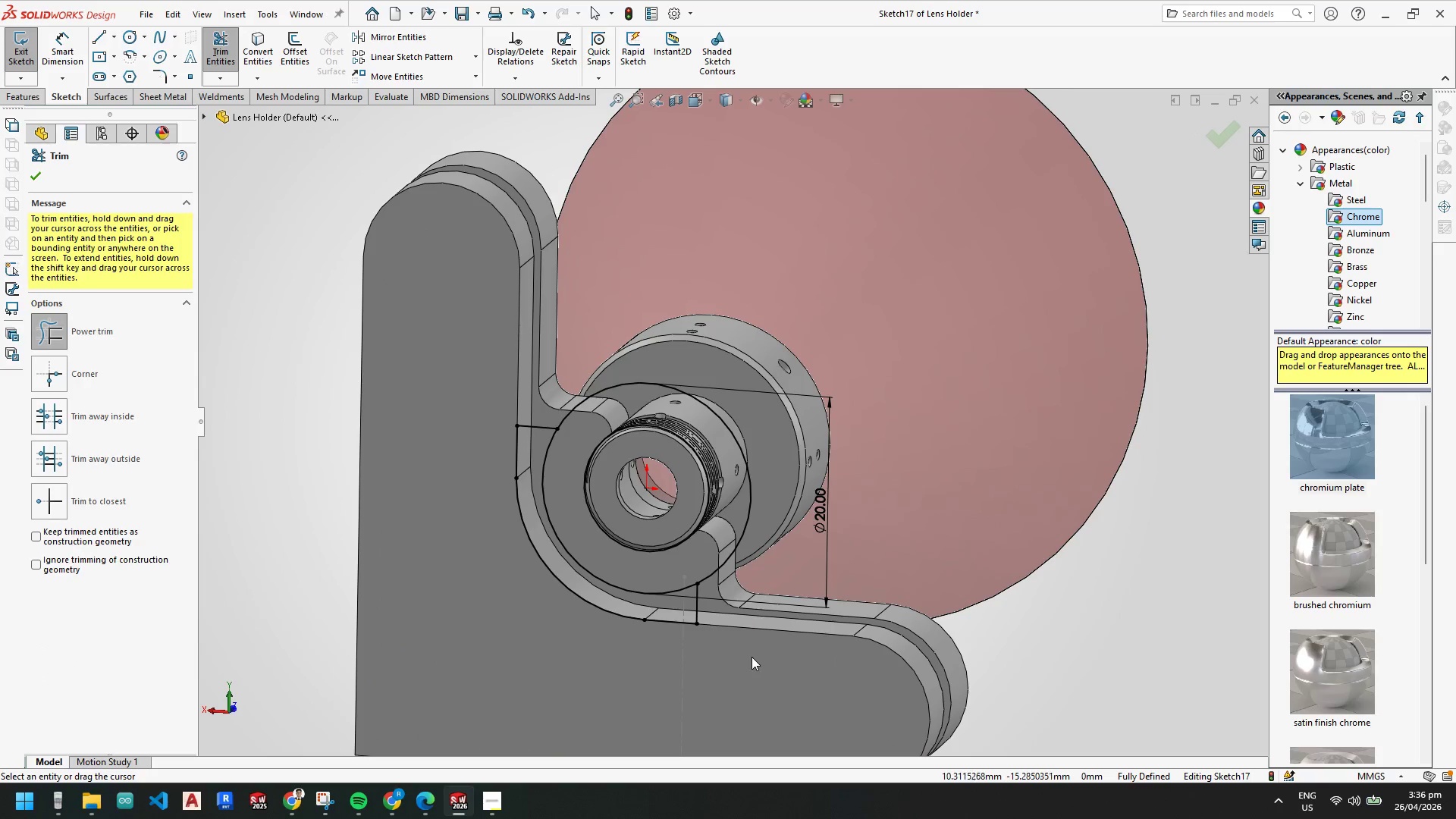 
key(Escape)
 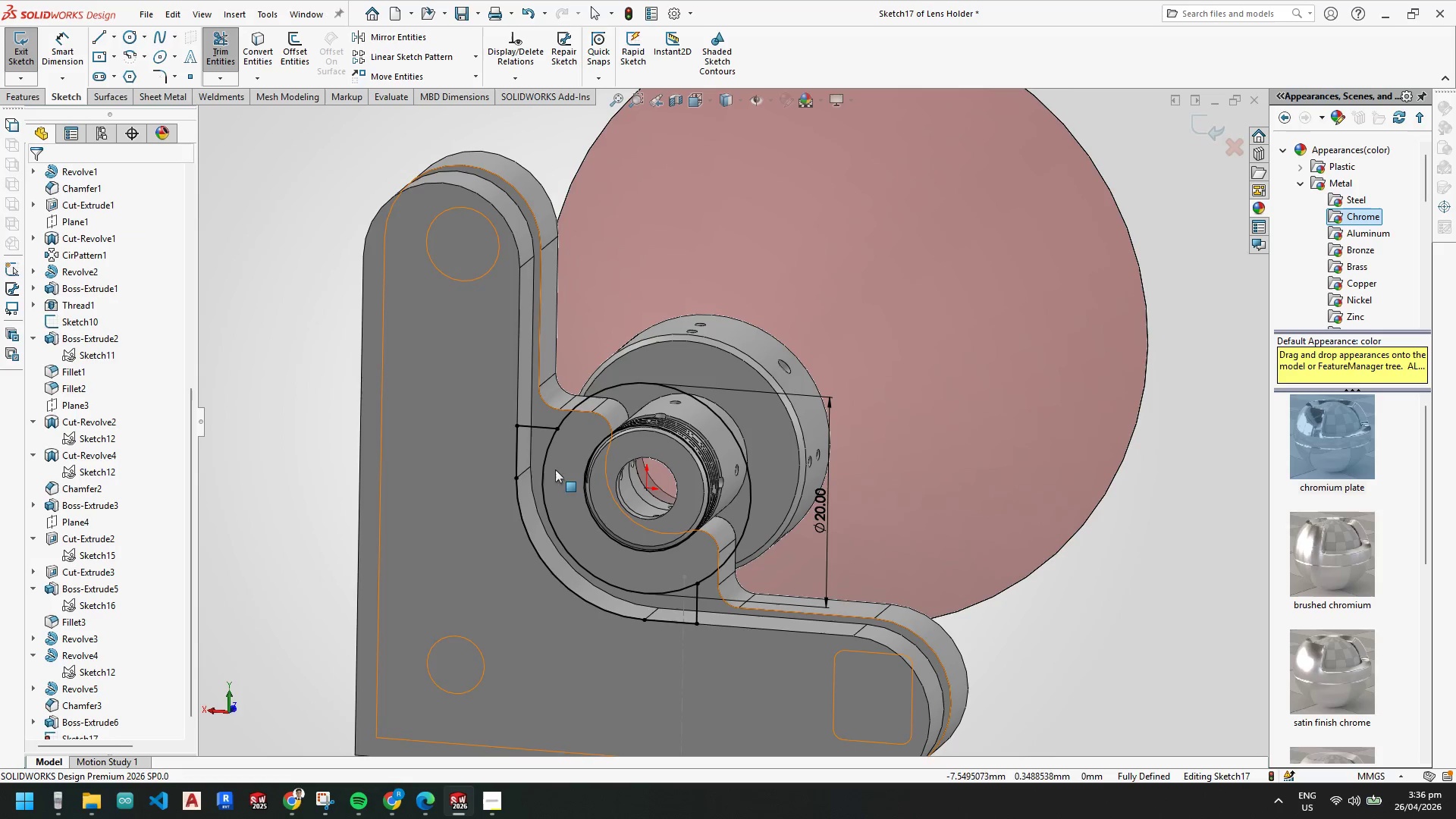 
key(Escape)
 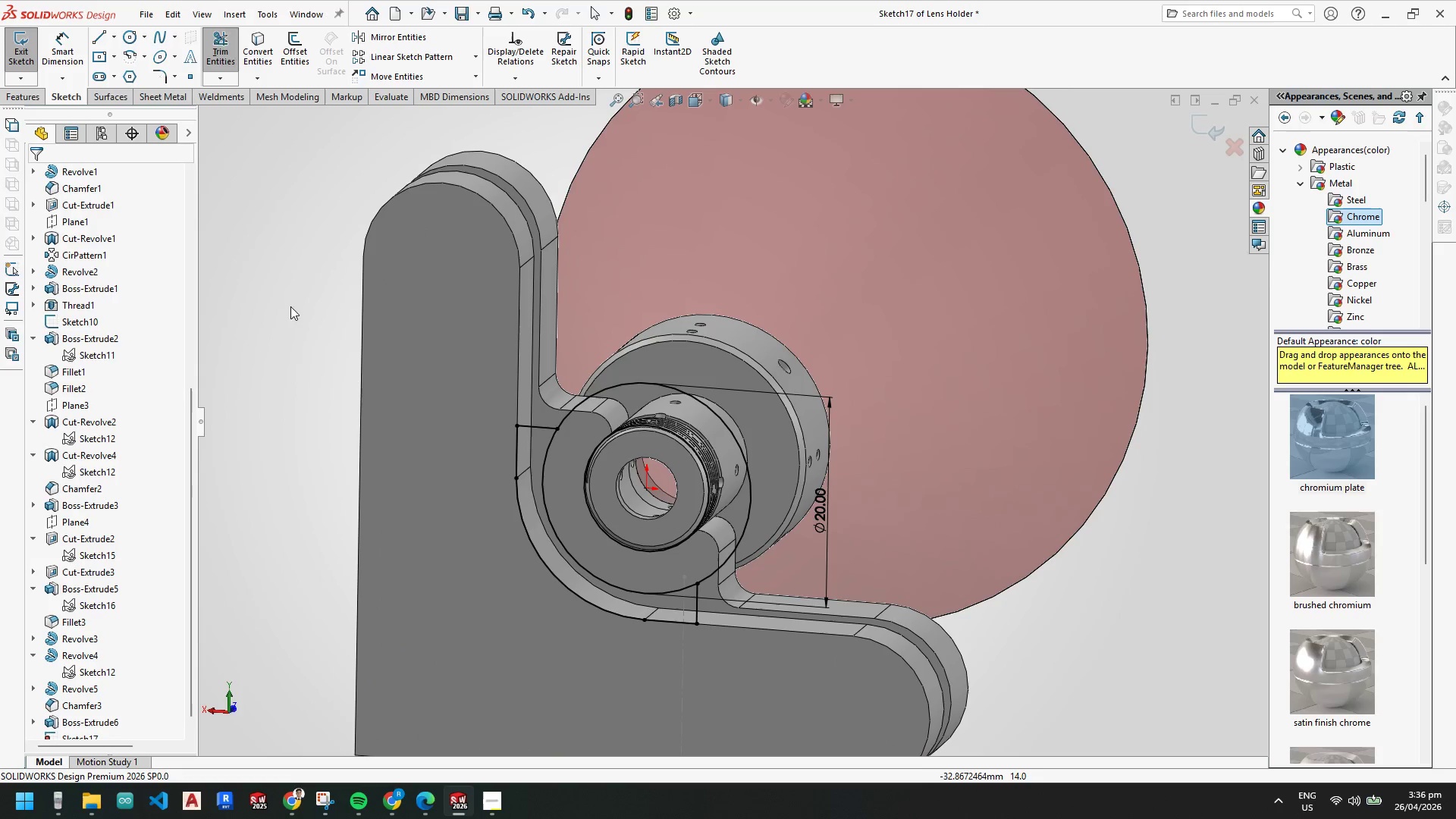 
key(Escape)
 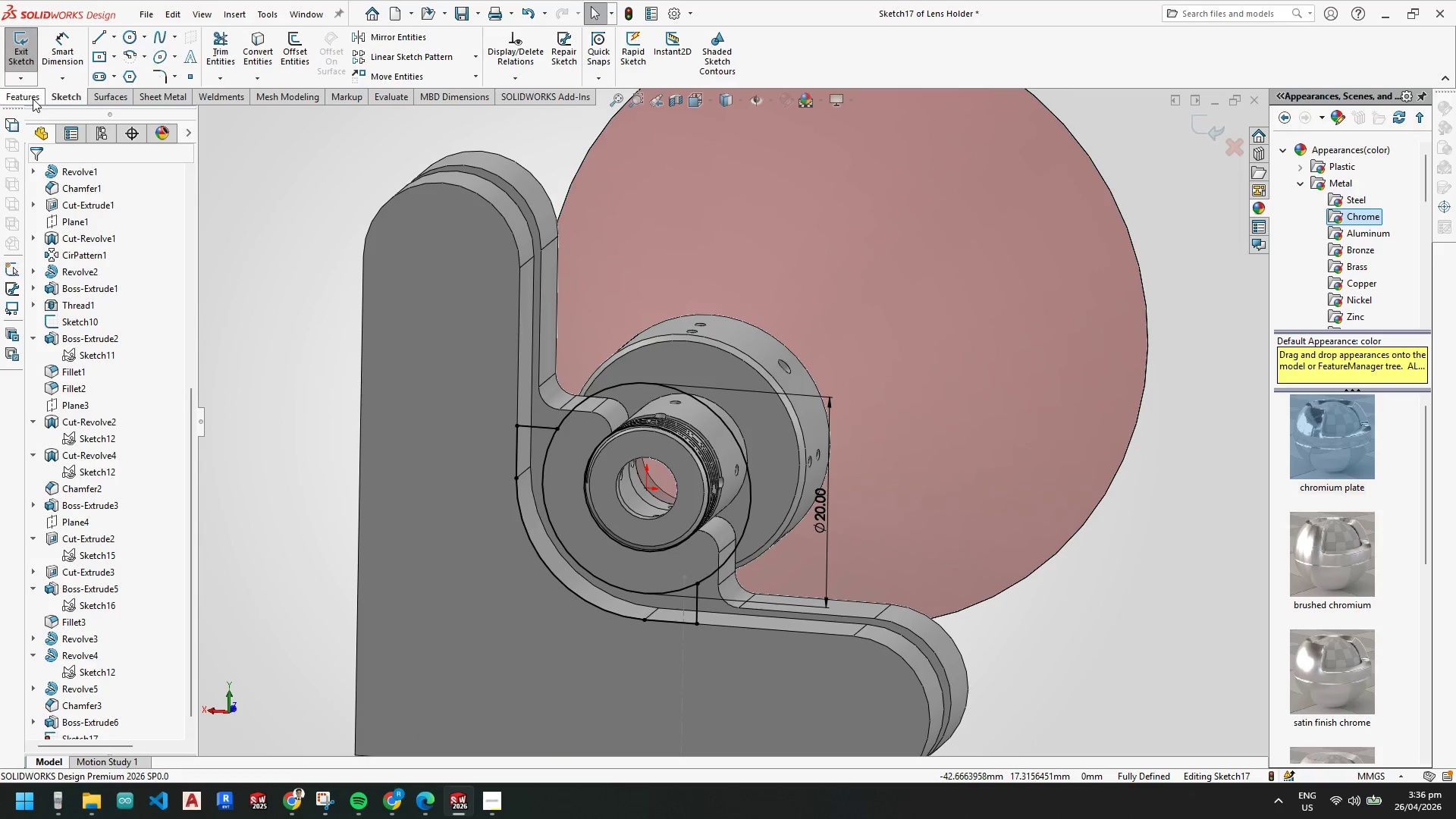 
double_click([26, 52])
 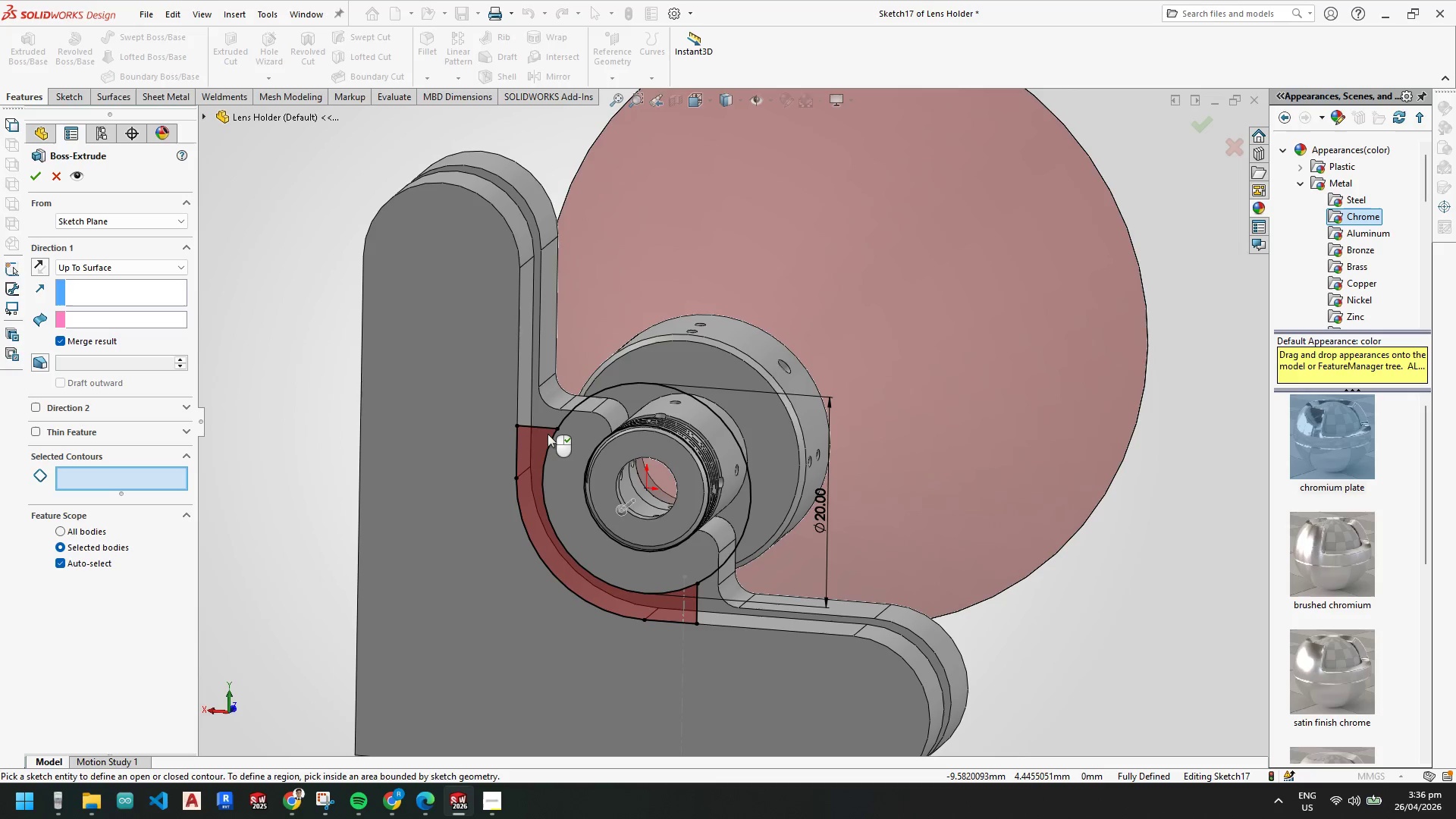 
scroll: coordinate [548, 440], scroll_direction: down, amount: 2.0
 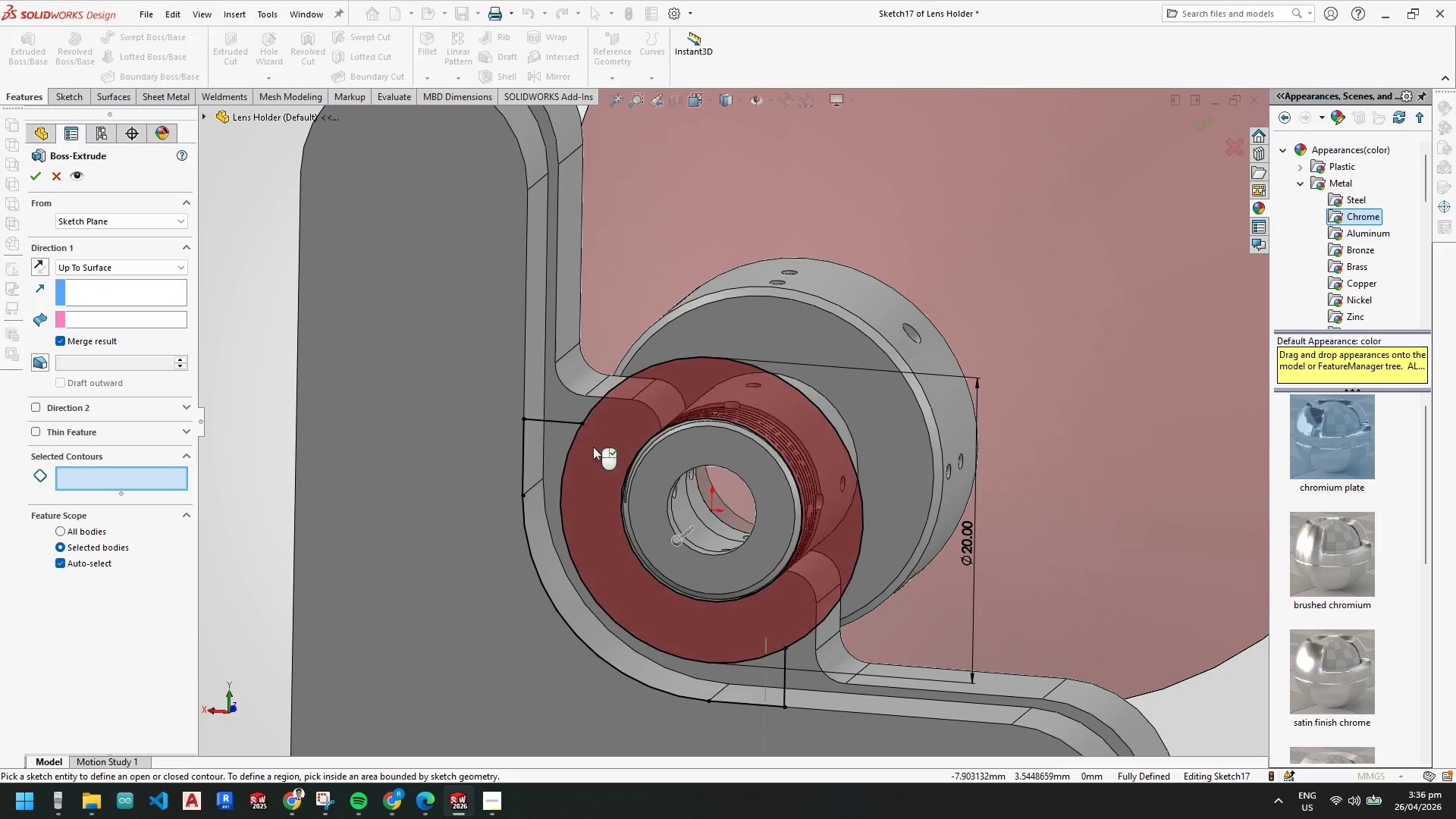 
left_click([595, 446])
 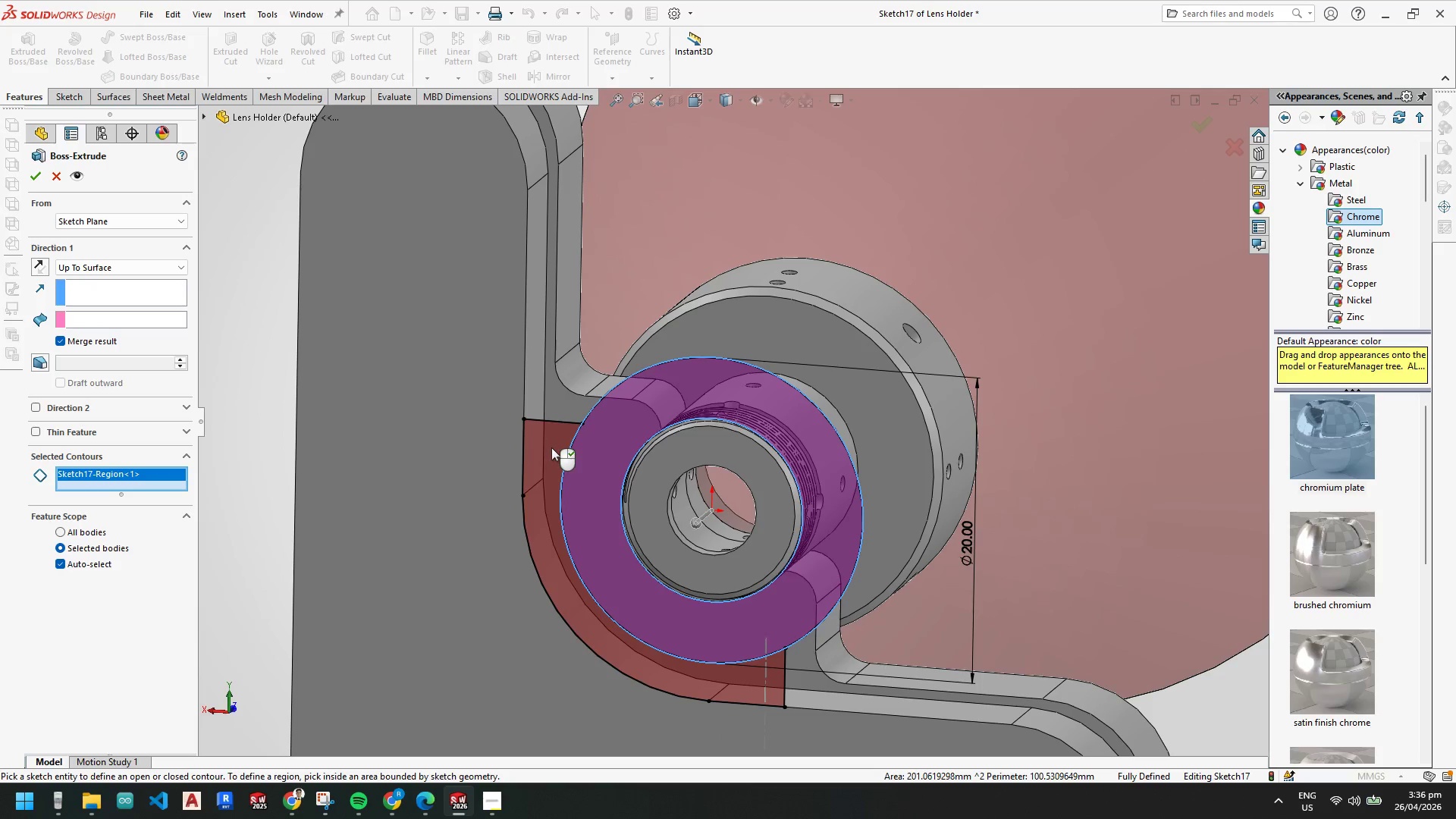 
left_click([551, 447])
 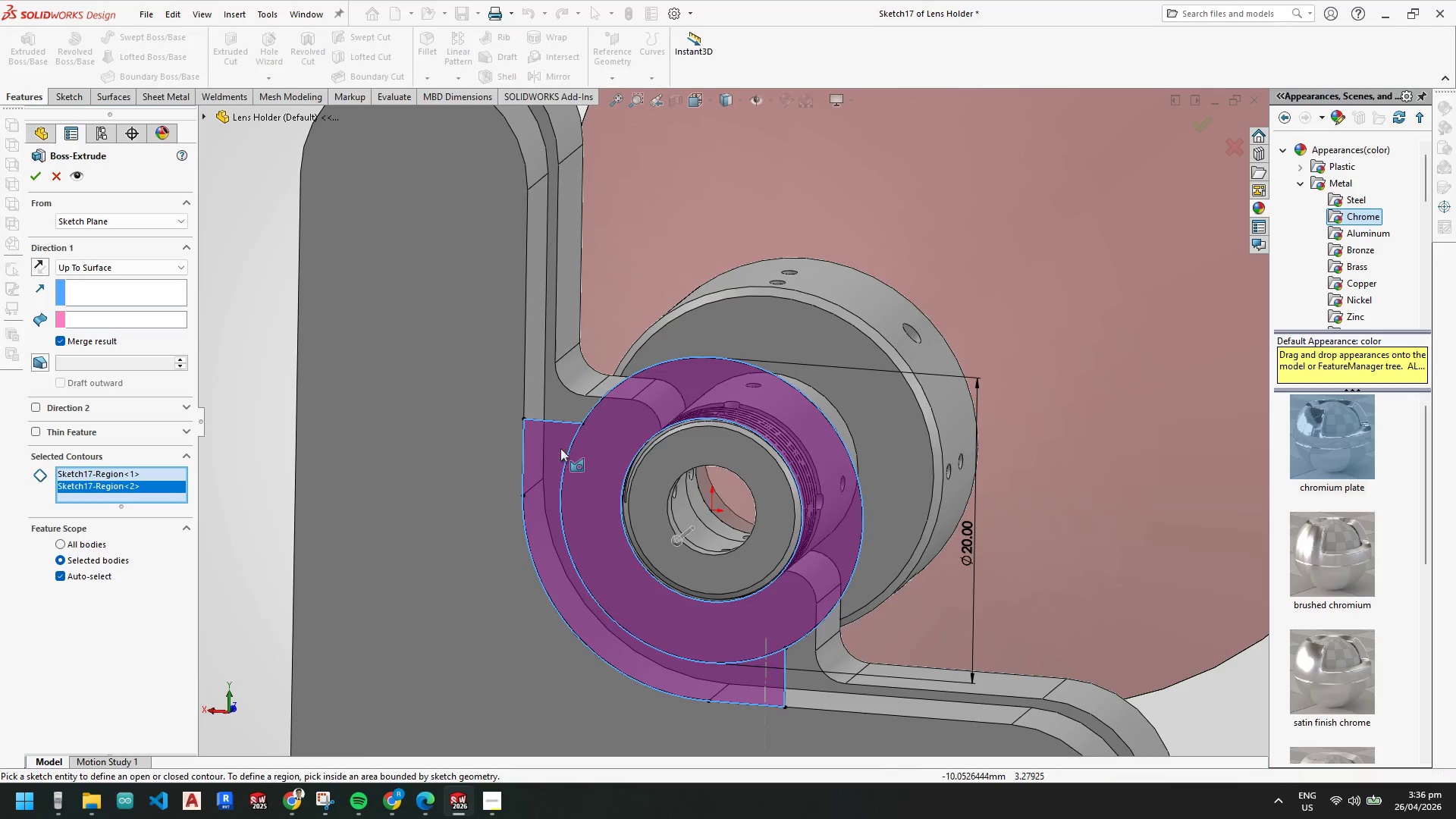 
scroll: coordinate [555, 438], scroll_direction: up, amount: 2.0
 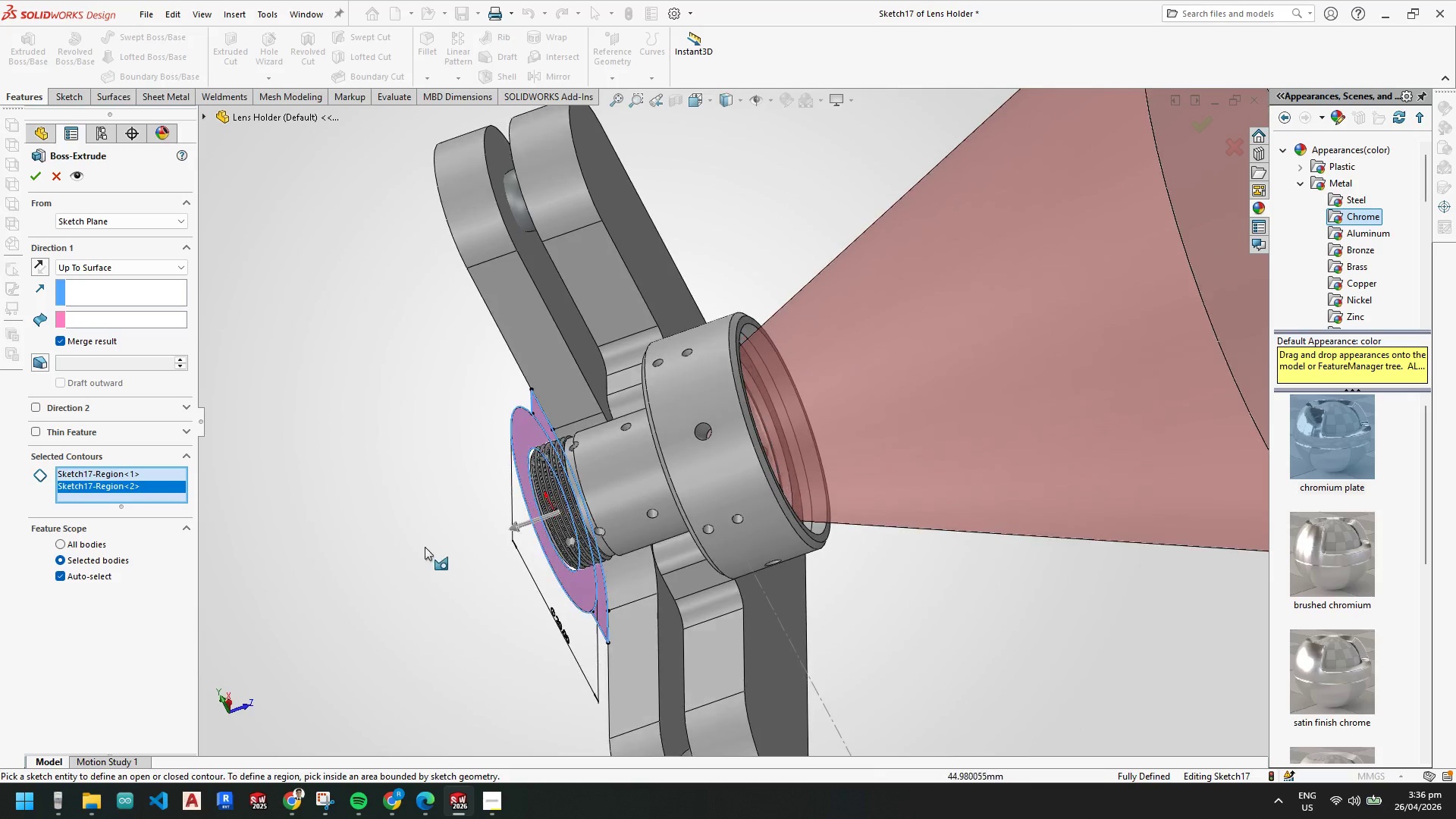 
scroll: coordinate [556, 413], scroll_direction: down, amount: 4.0
 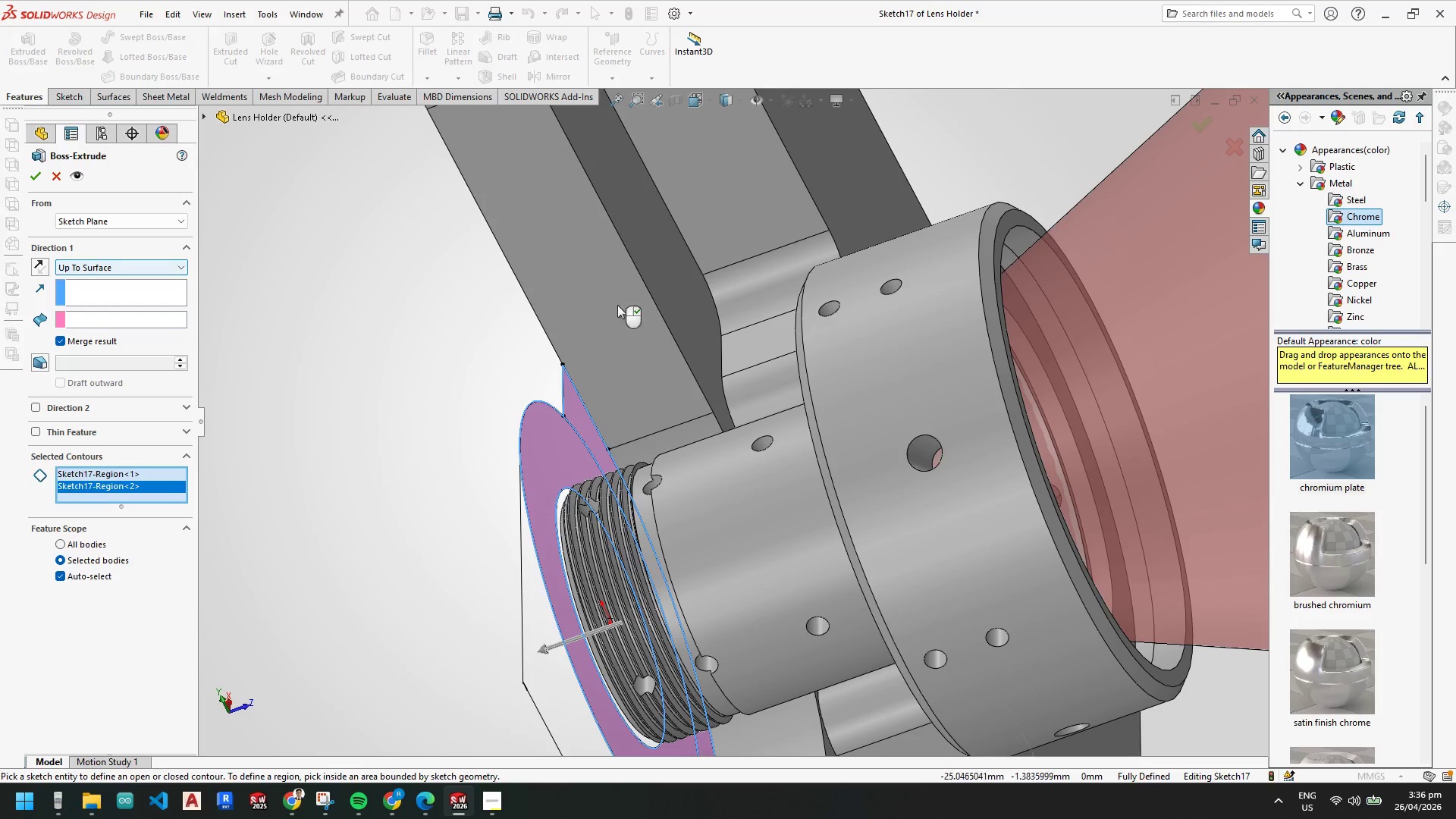 
left_click([689, 323])
 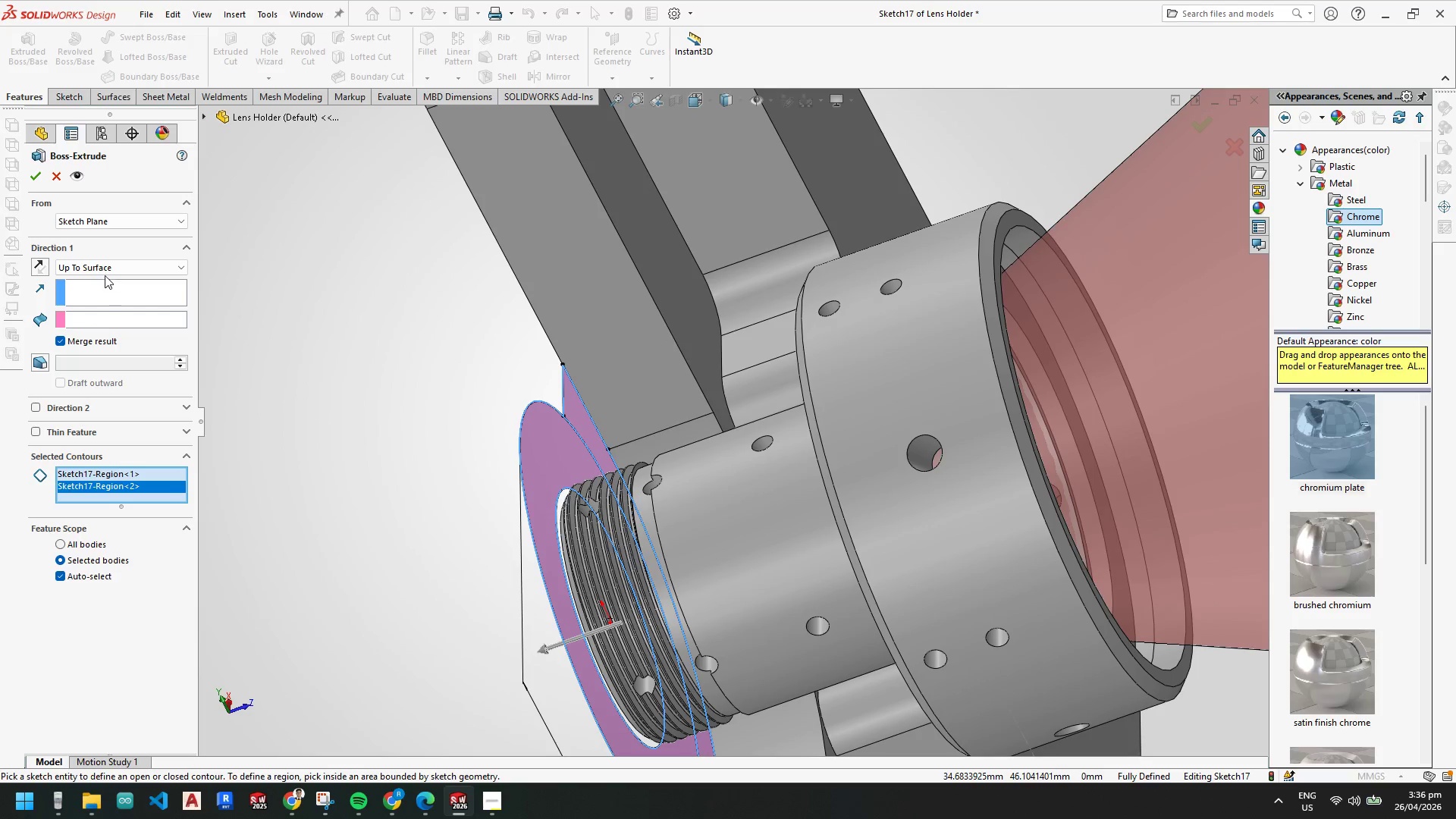 
left_click([111, 265])
 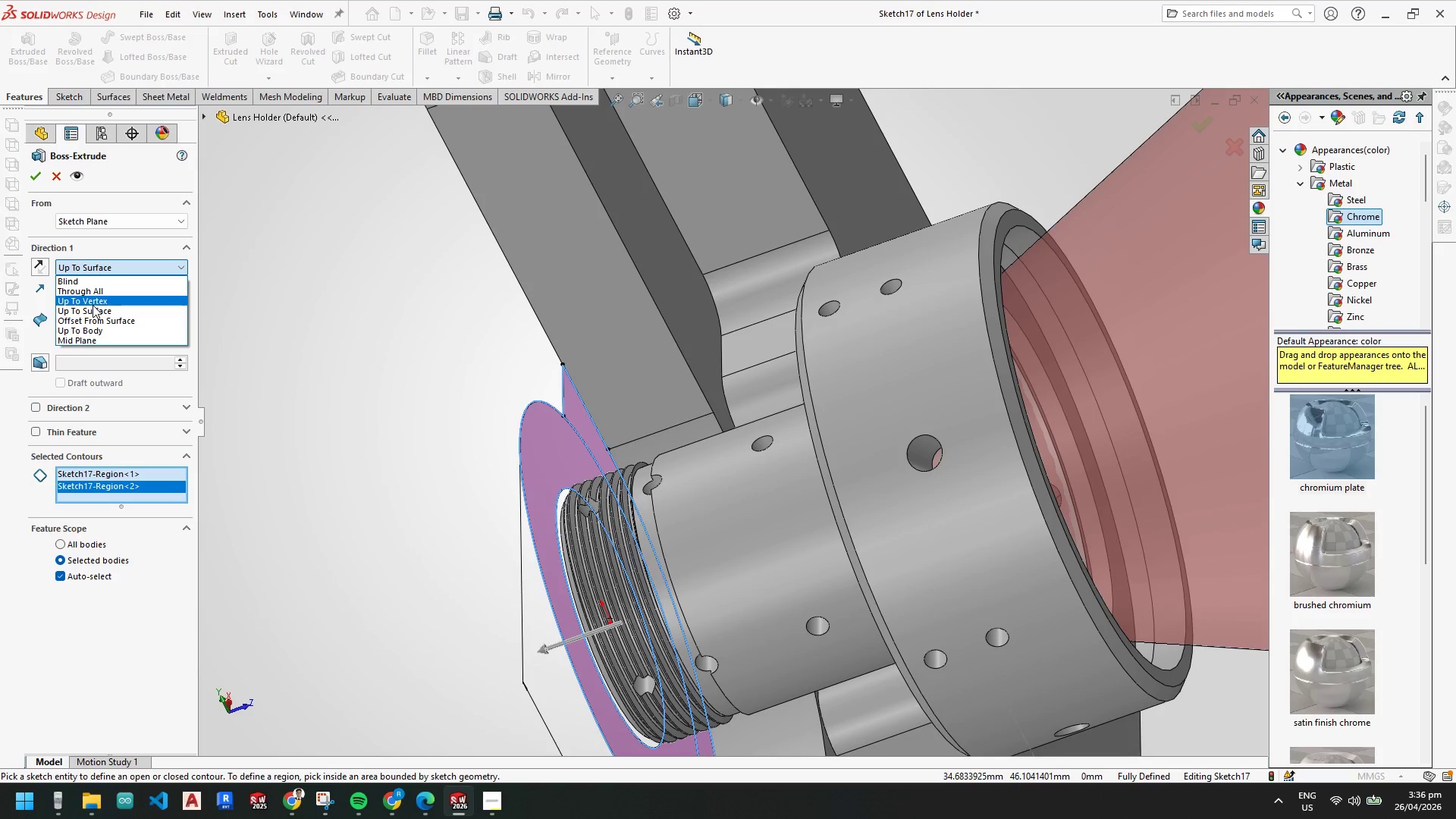 
left_click([93, 306])
 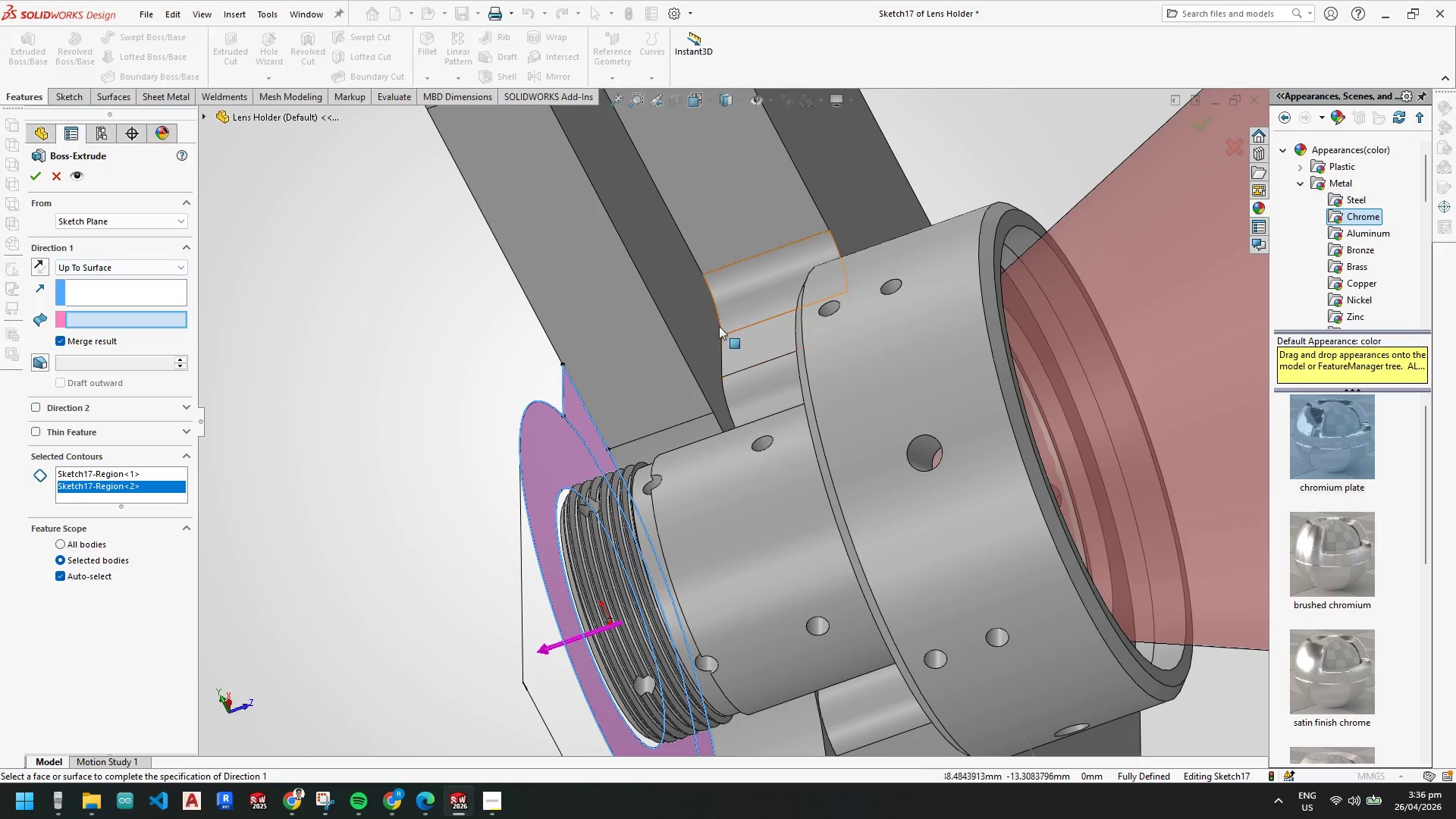 
left_click([685, 326])
 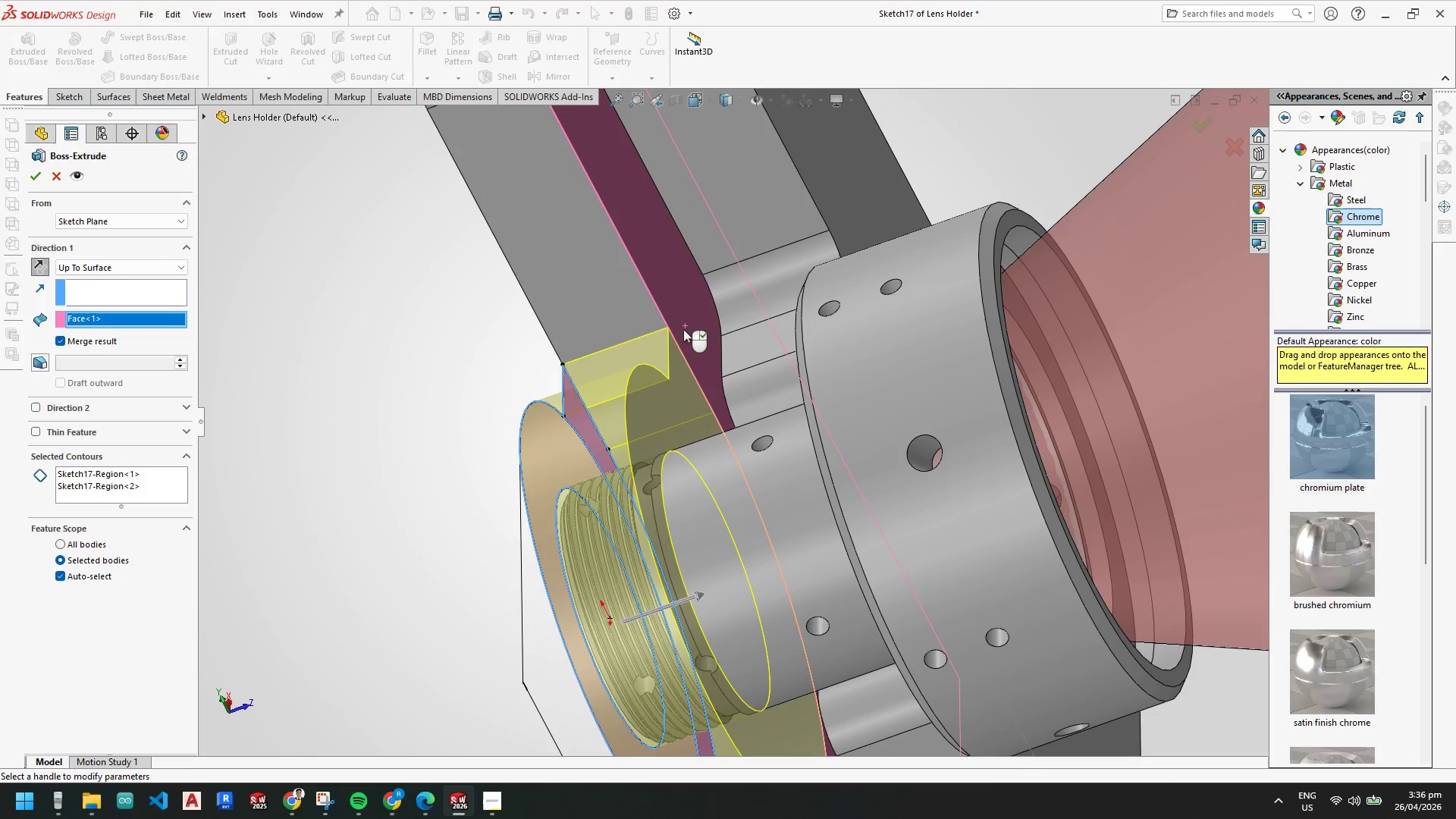 
scroll: coordinate [662, 345], scroll_direction: up, amount: 2.0
 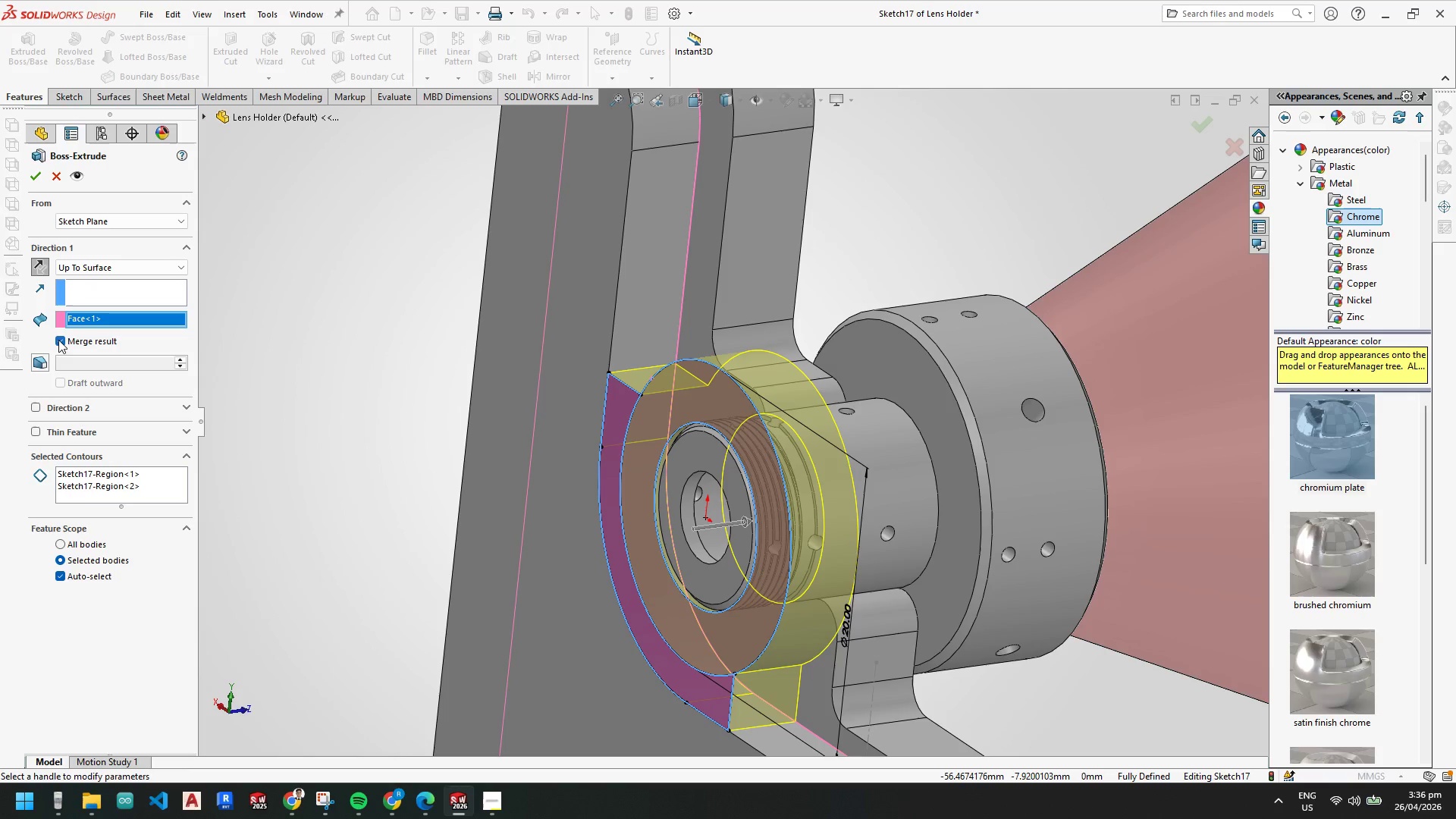 
left_click([60, 571])
 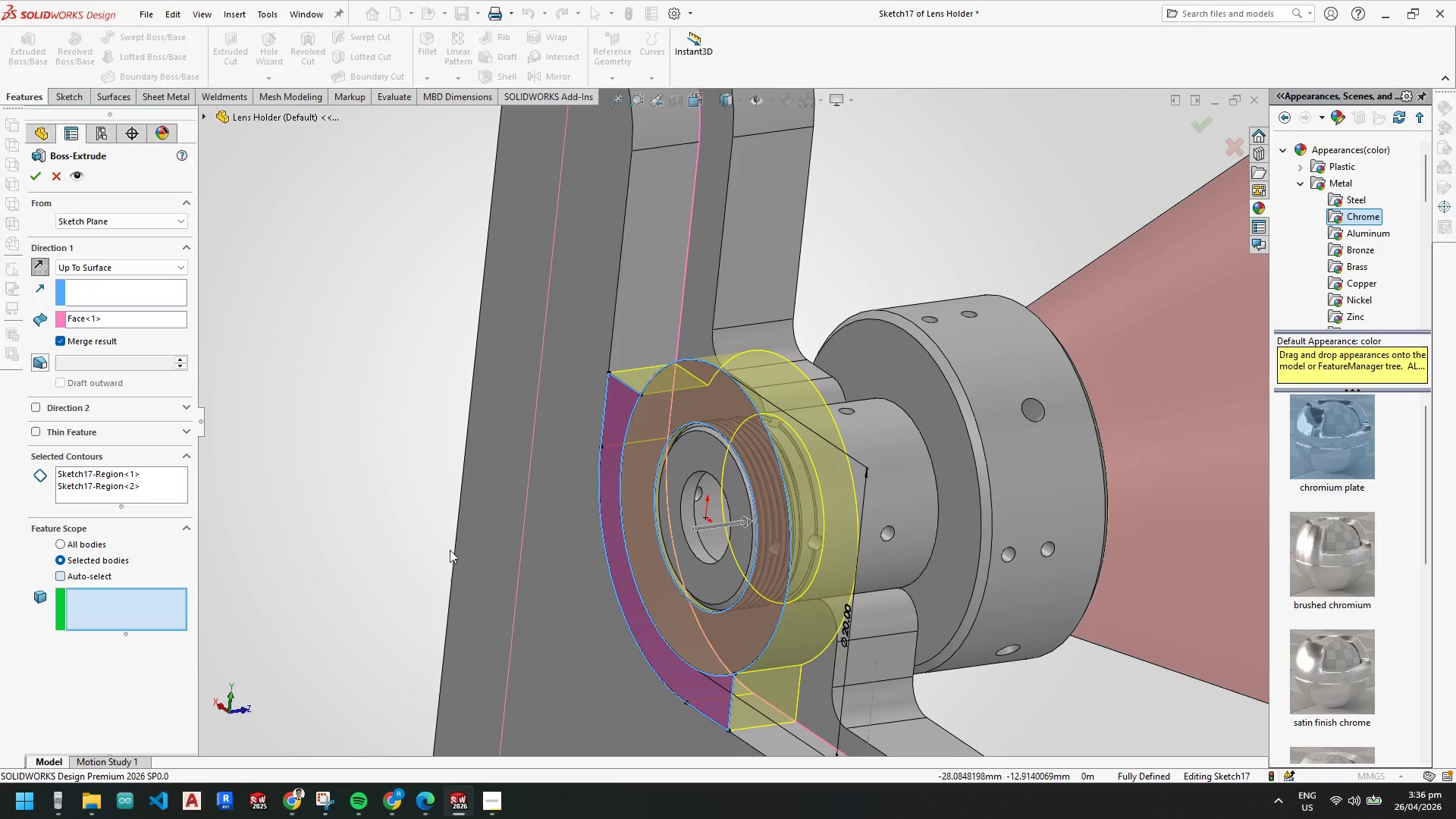 
left_click([489, 530])
 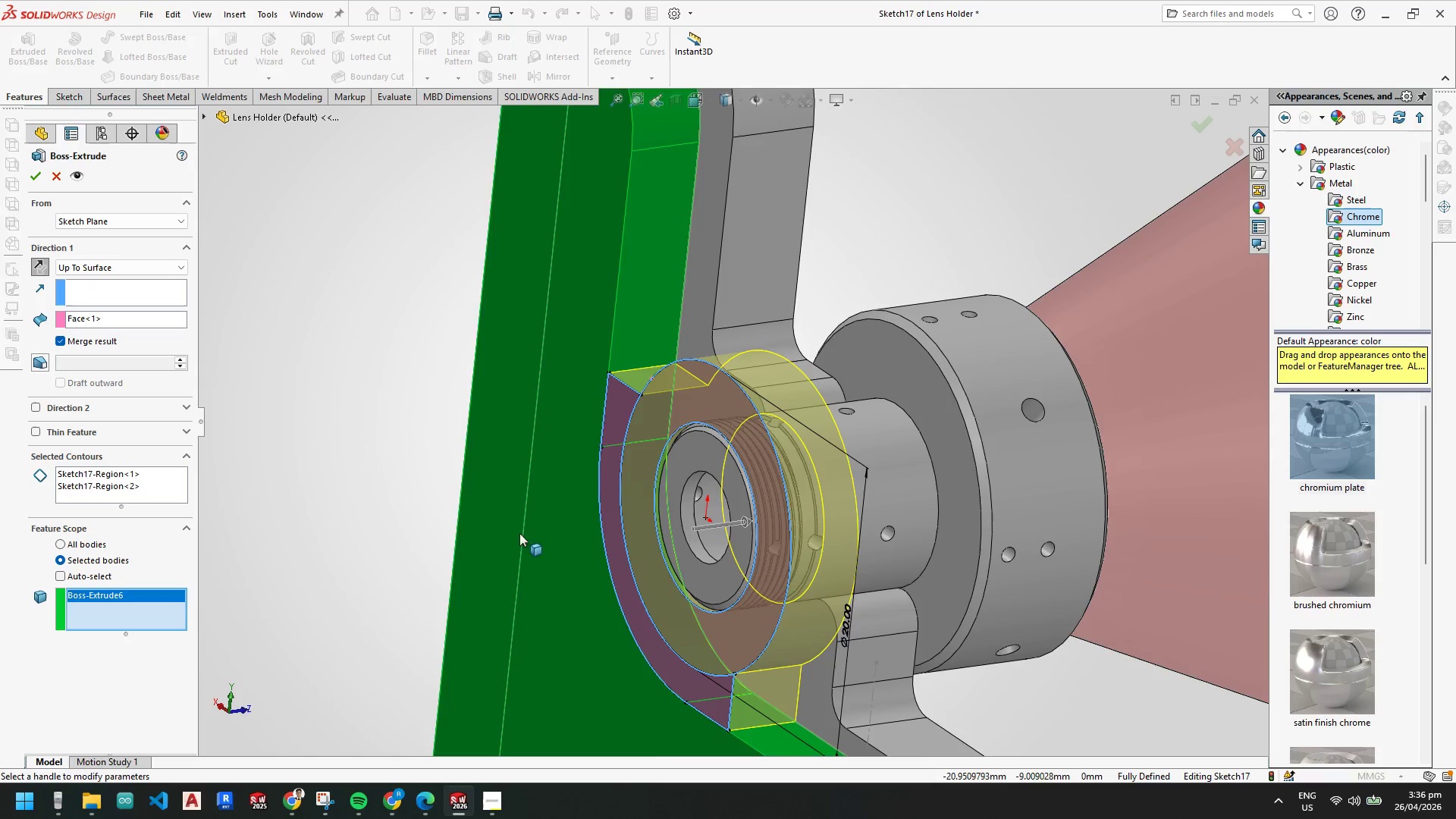 
scroll: coordinate [540, 498], scroll_direction: up, amount: 2.0
 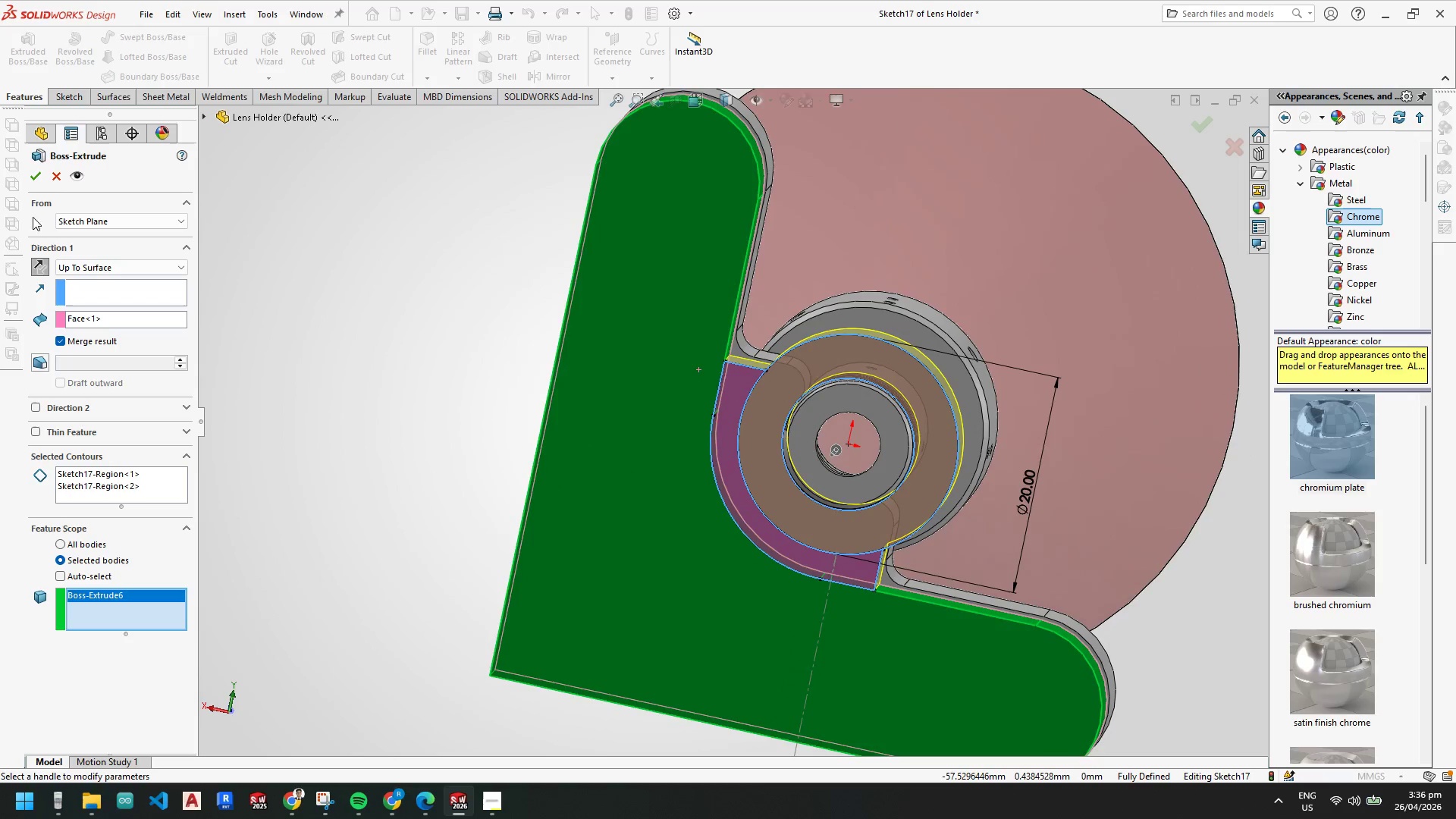 
left_click([38, 174])
 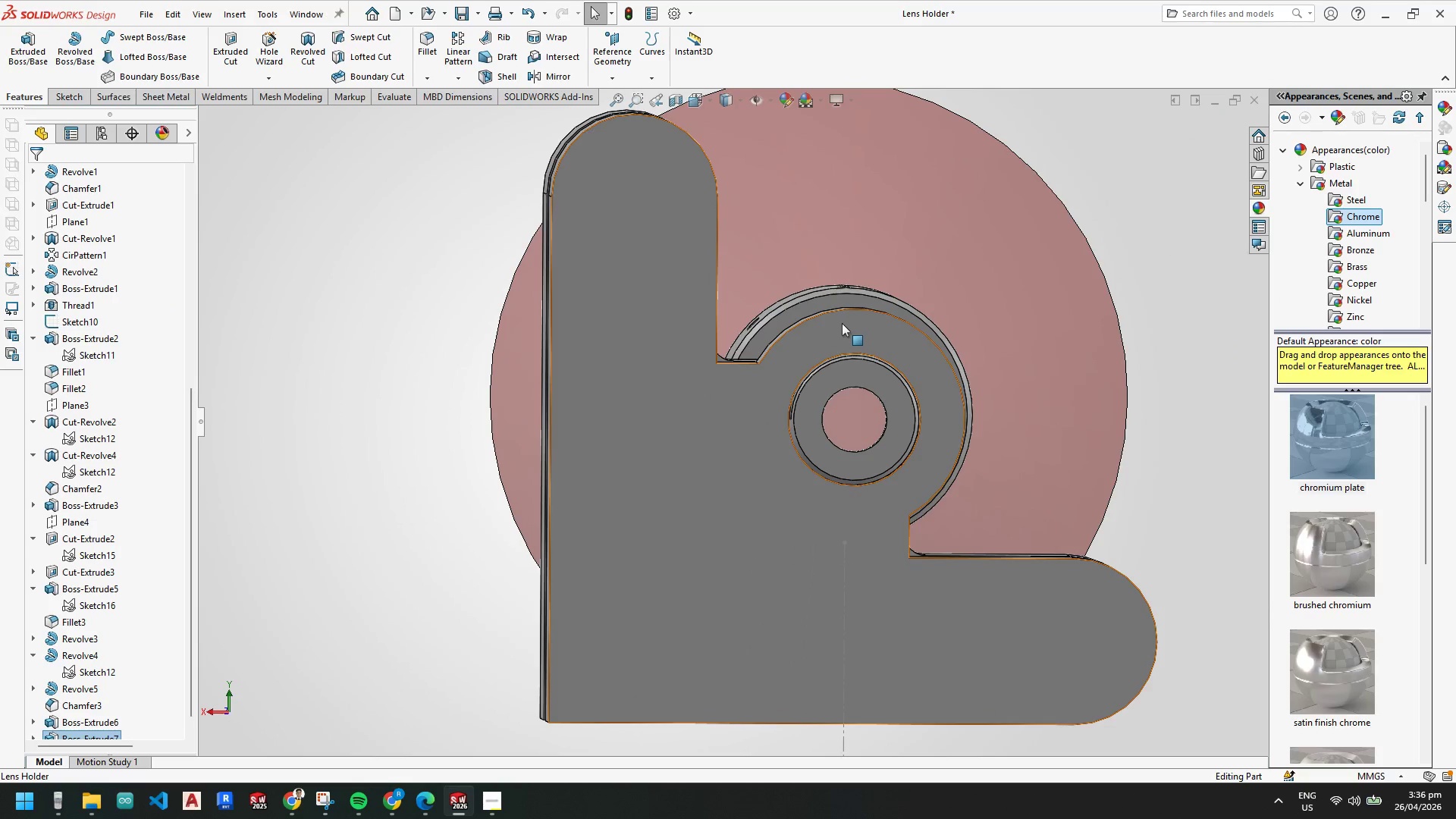 
wait(7.52)
 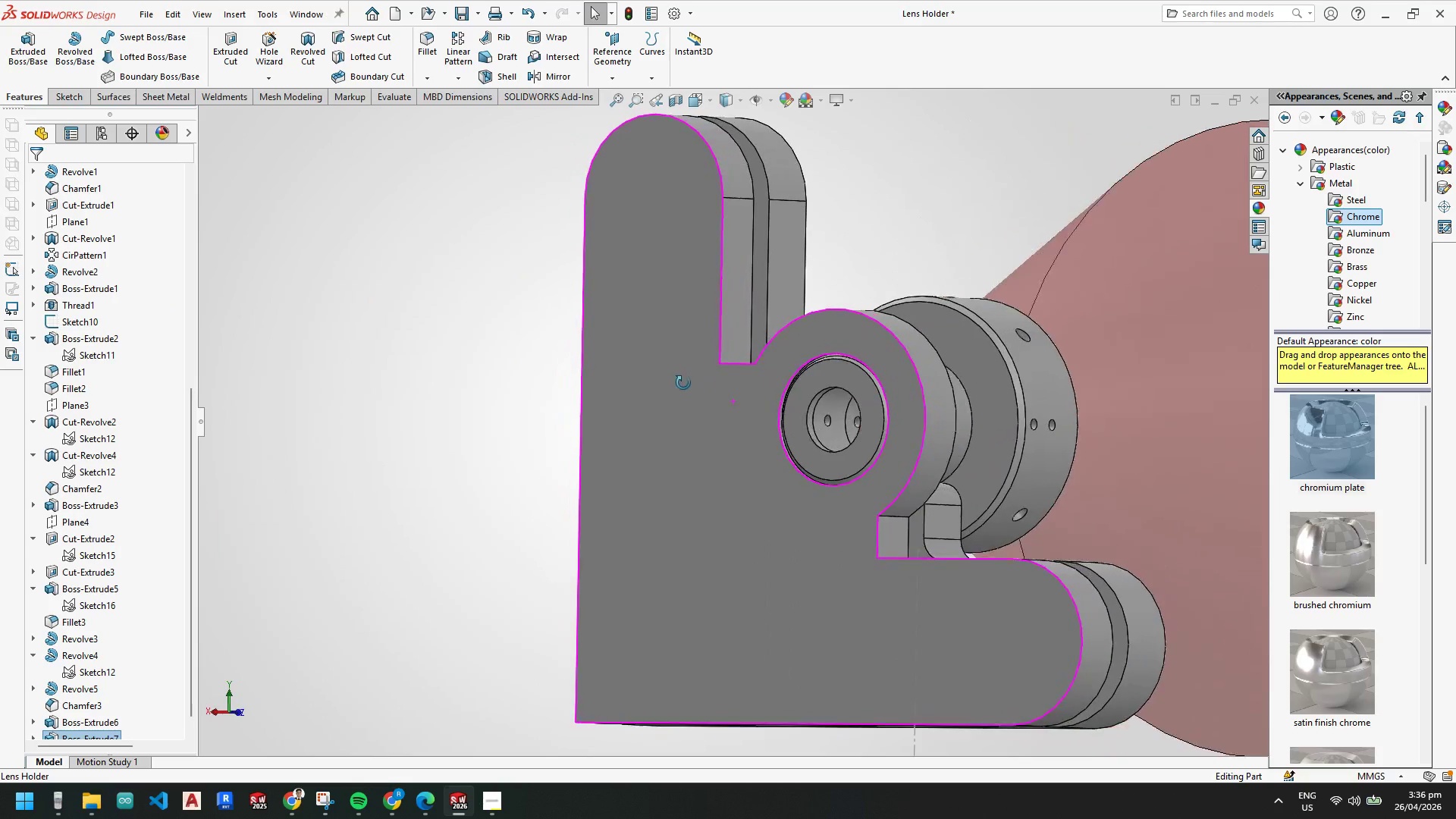 
right_click([89, 720])
 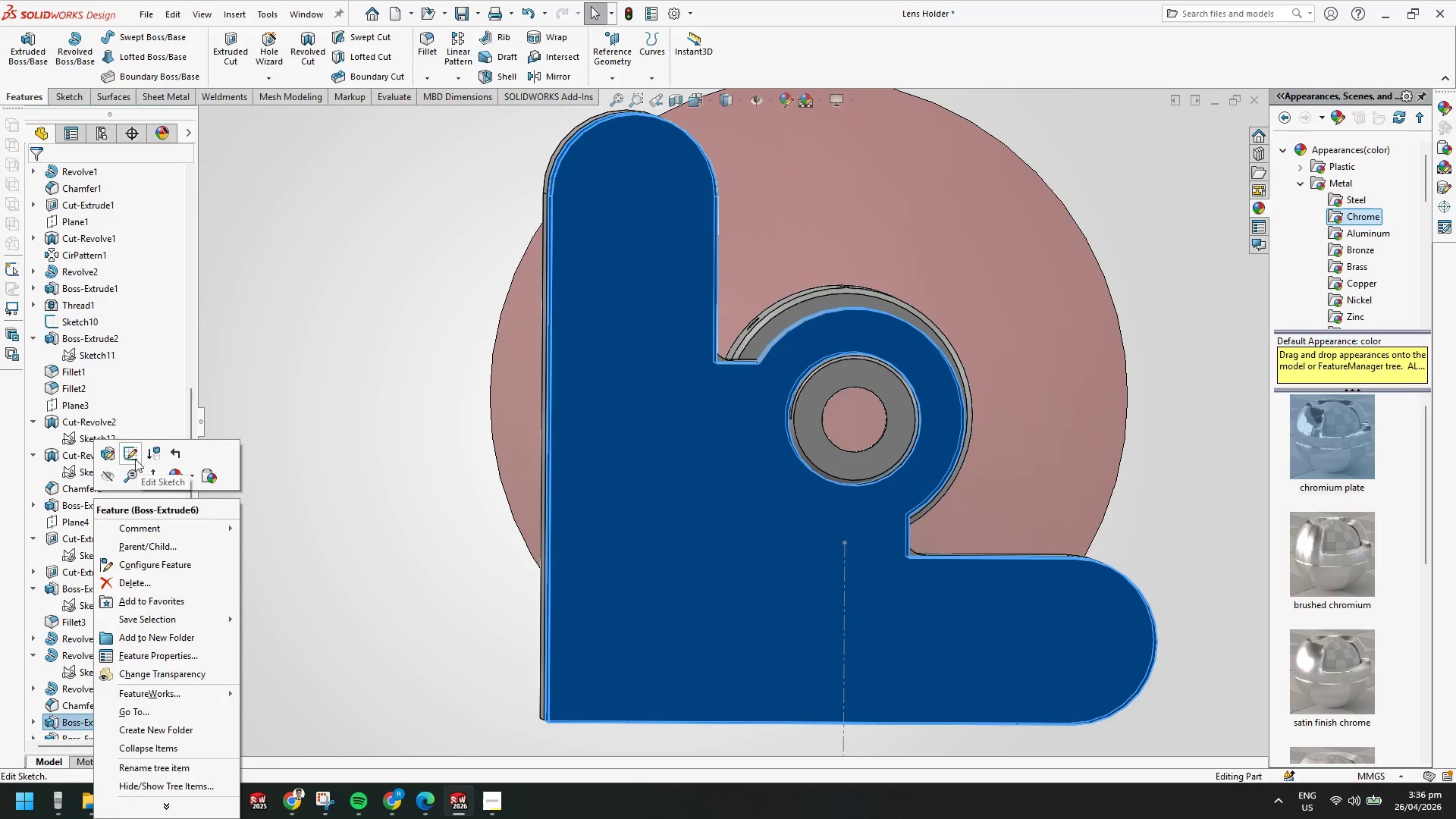 
left_click([134, 457])
 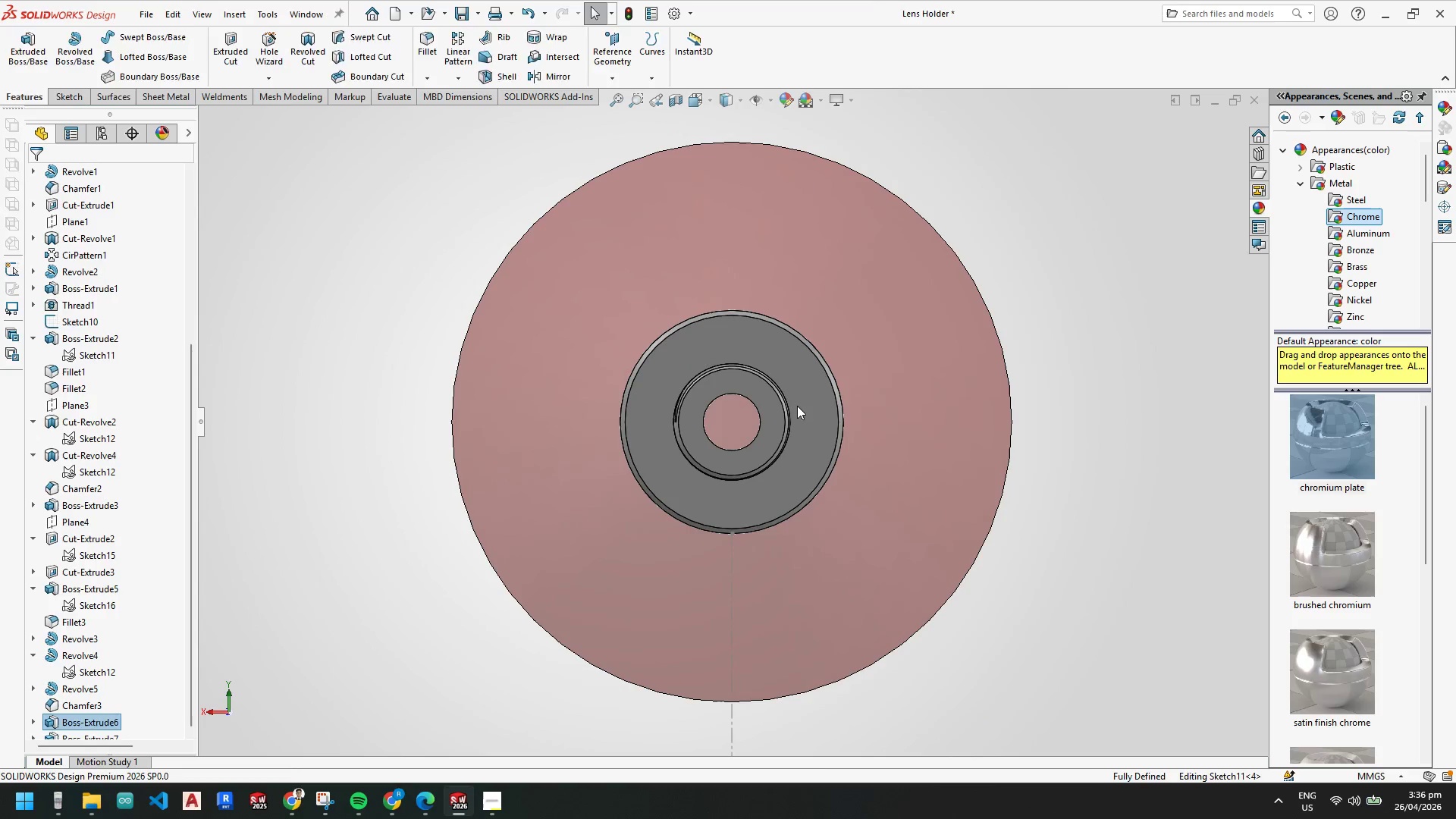 
scroll: coordinate [774, 391], scroll_direction: down, amount: 3.0
 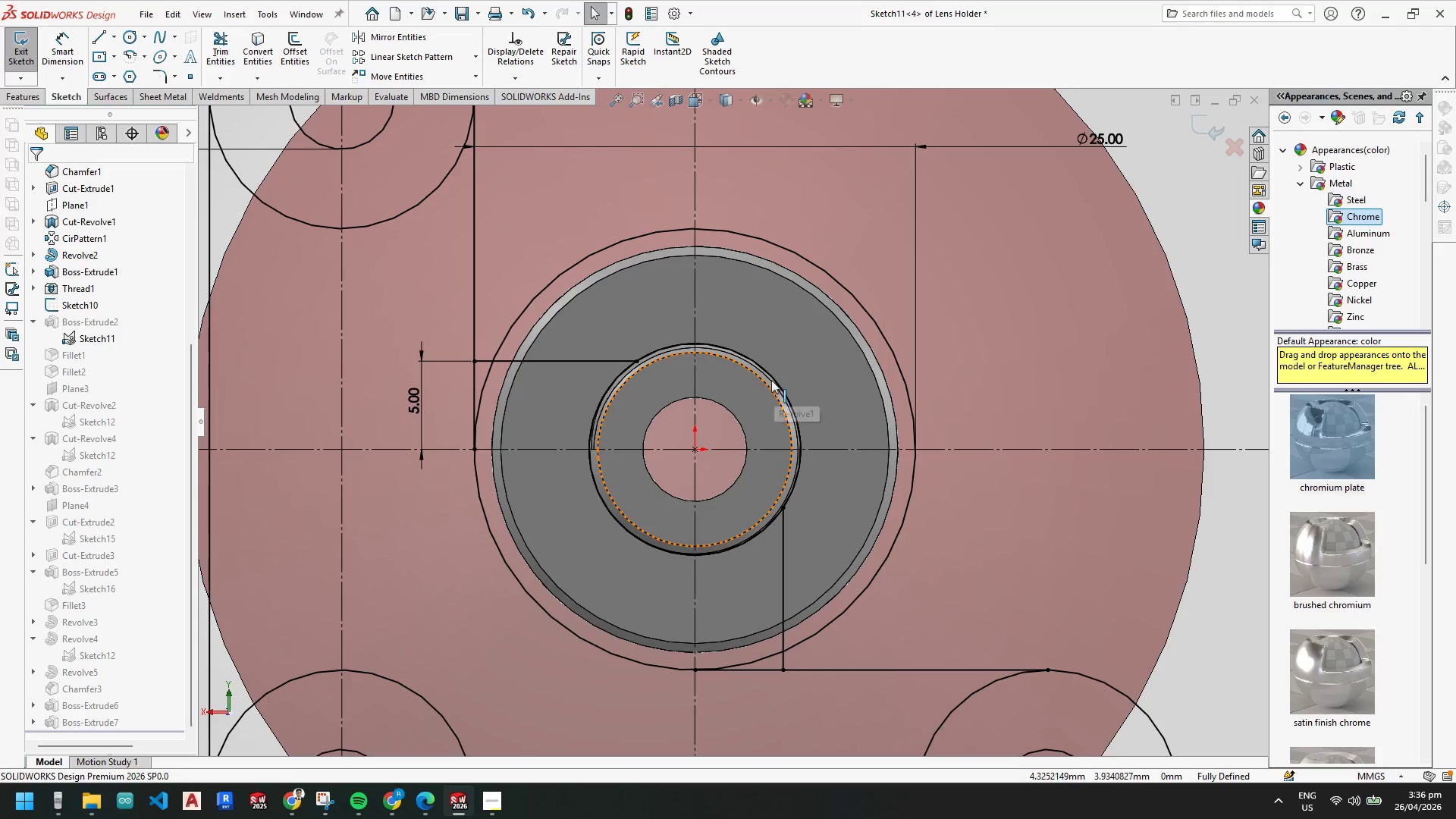 
scroll: coordinate [755, 373], scroll_direction: up, amount: 3.0
 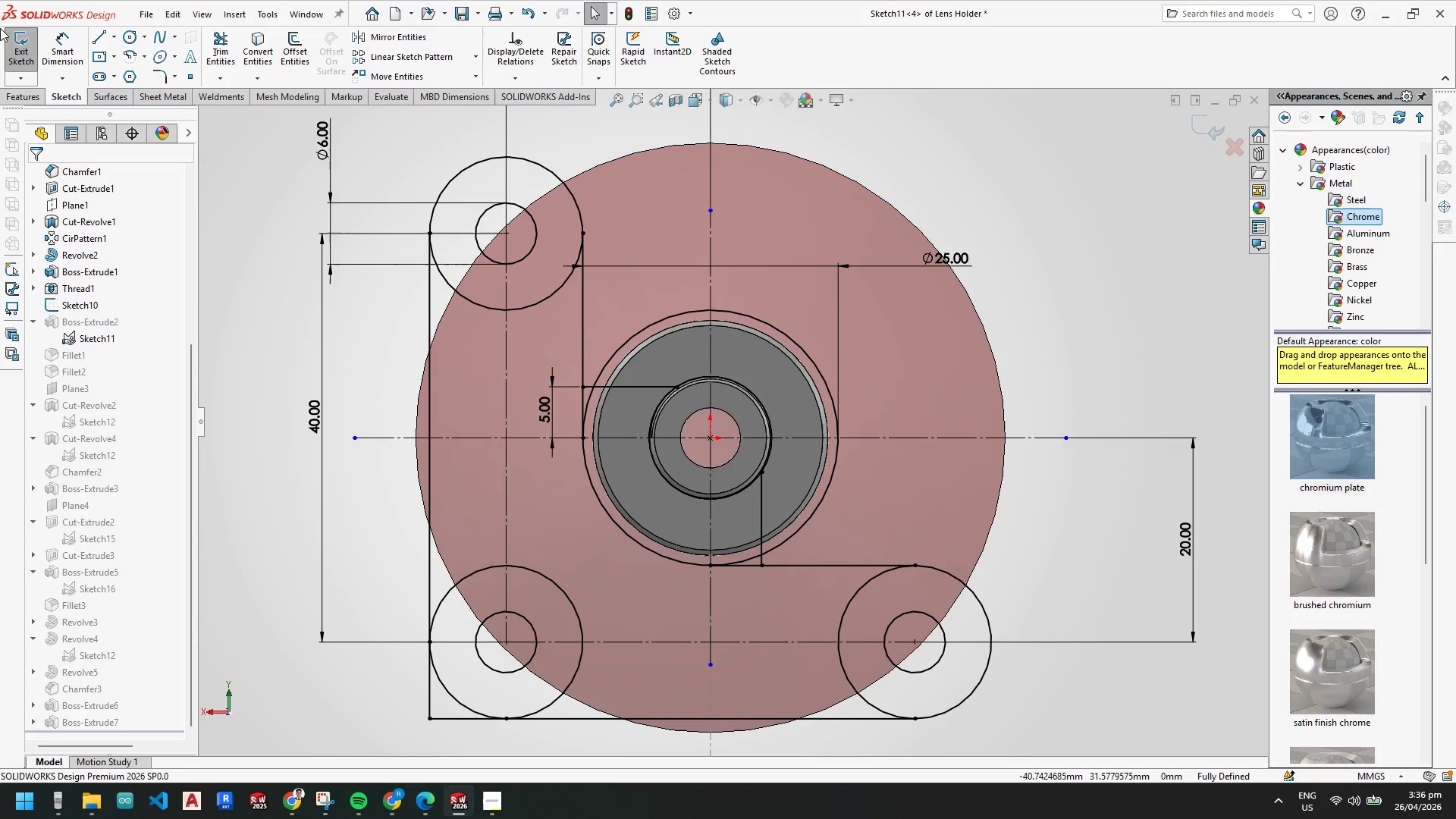 
left_click([19, 44])
 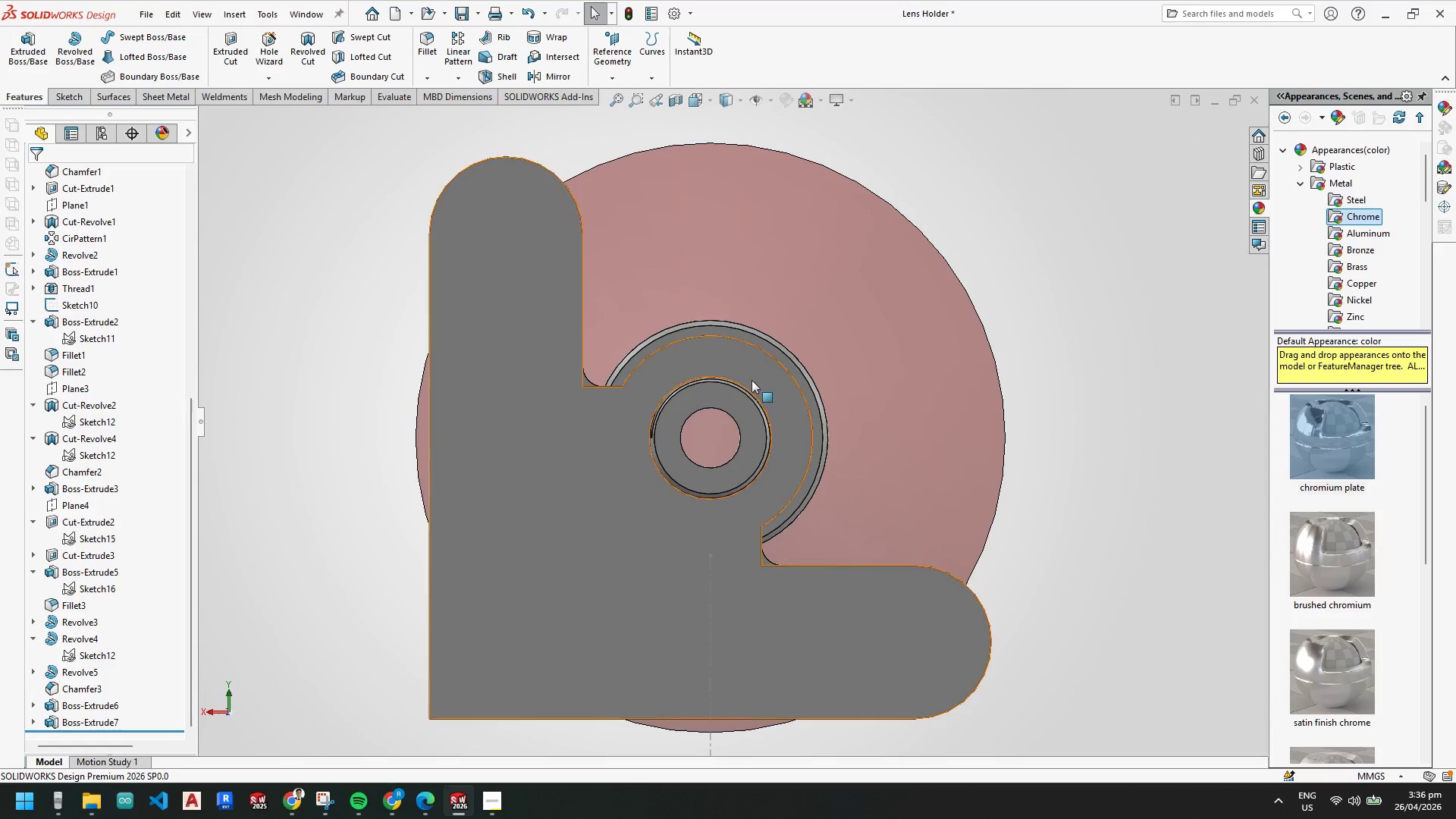 
key(Escape)
 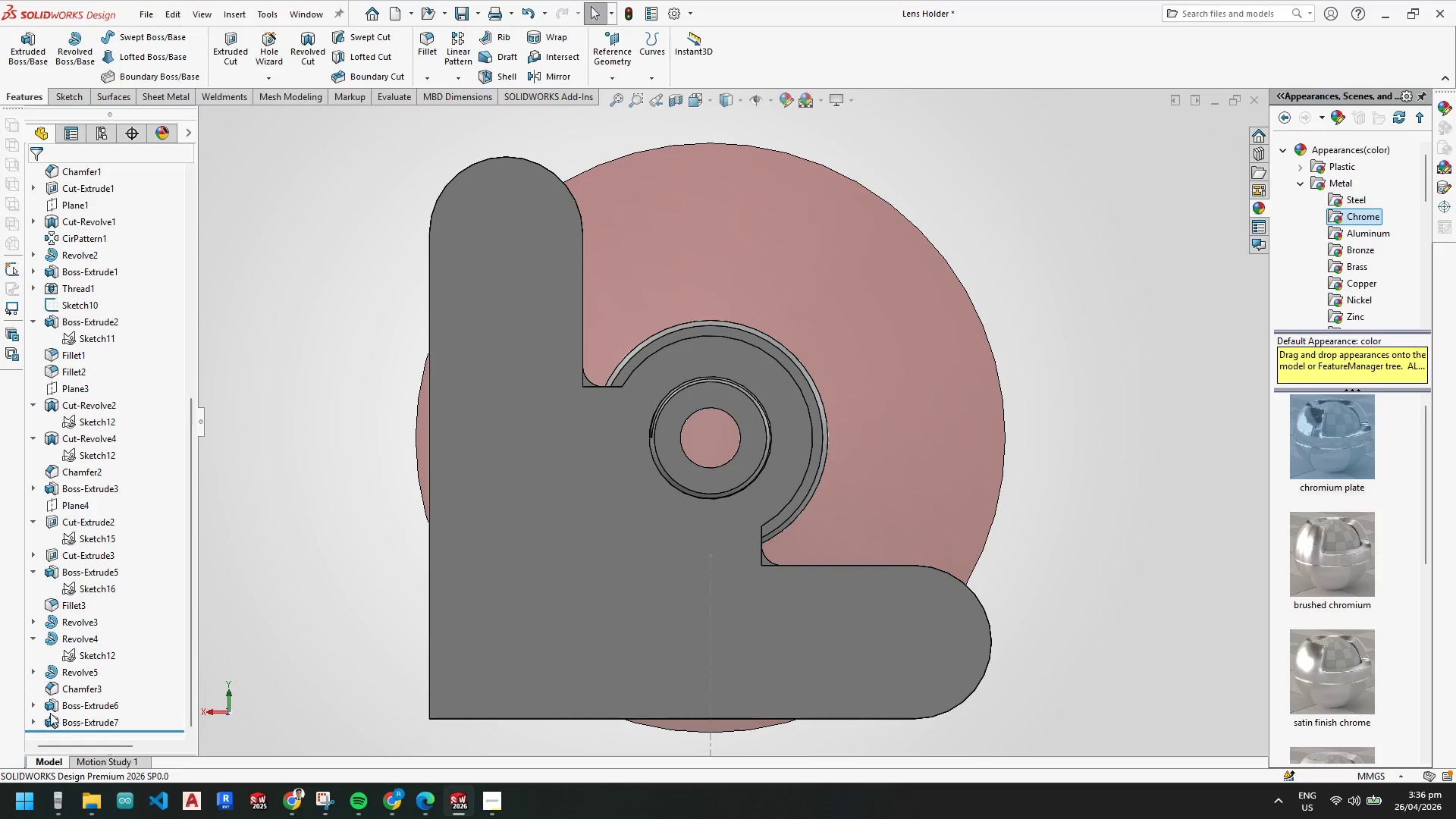 
right_click([38, 721])
 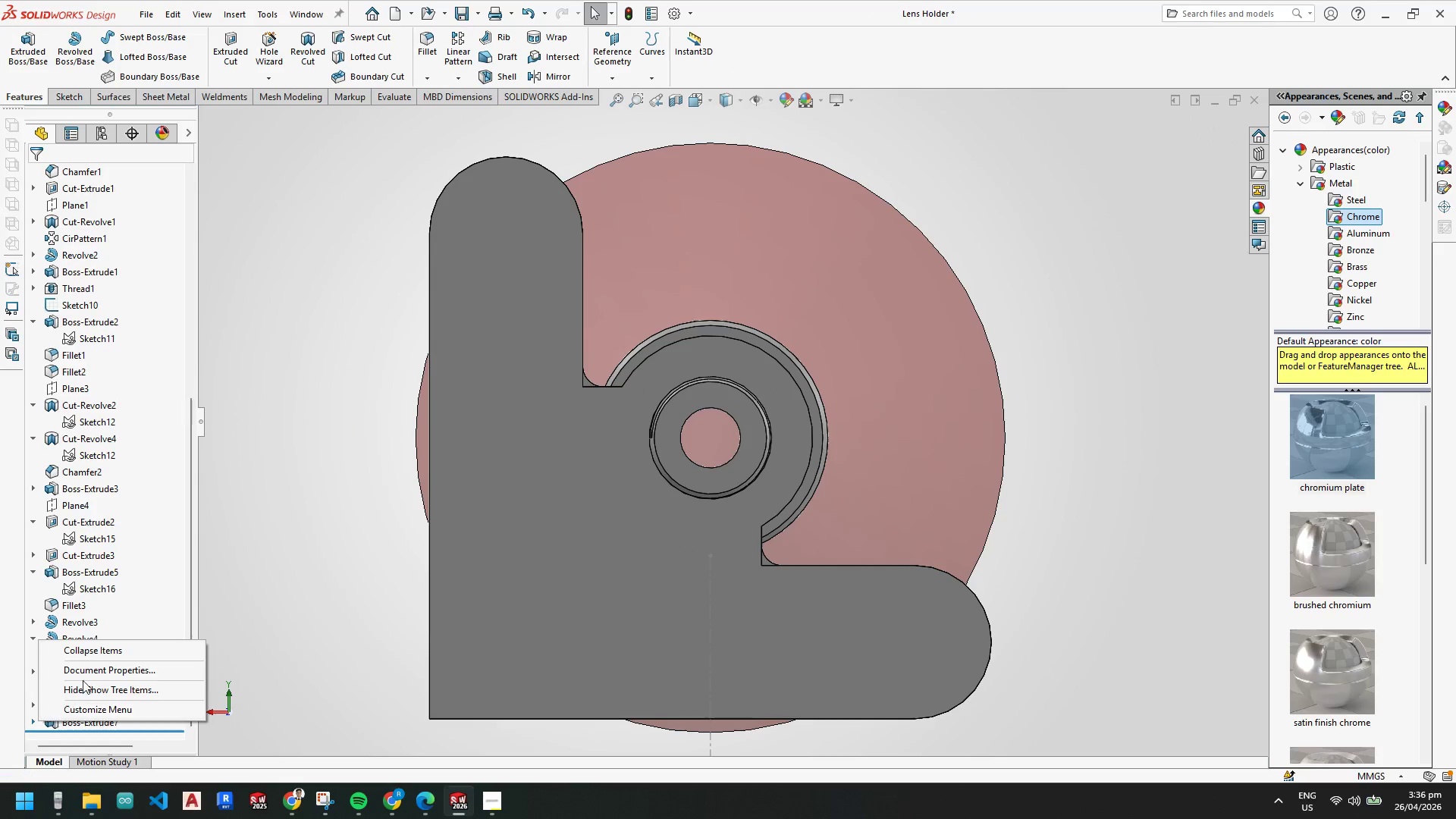 
key(Escape)
 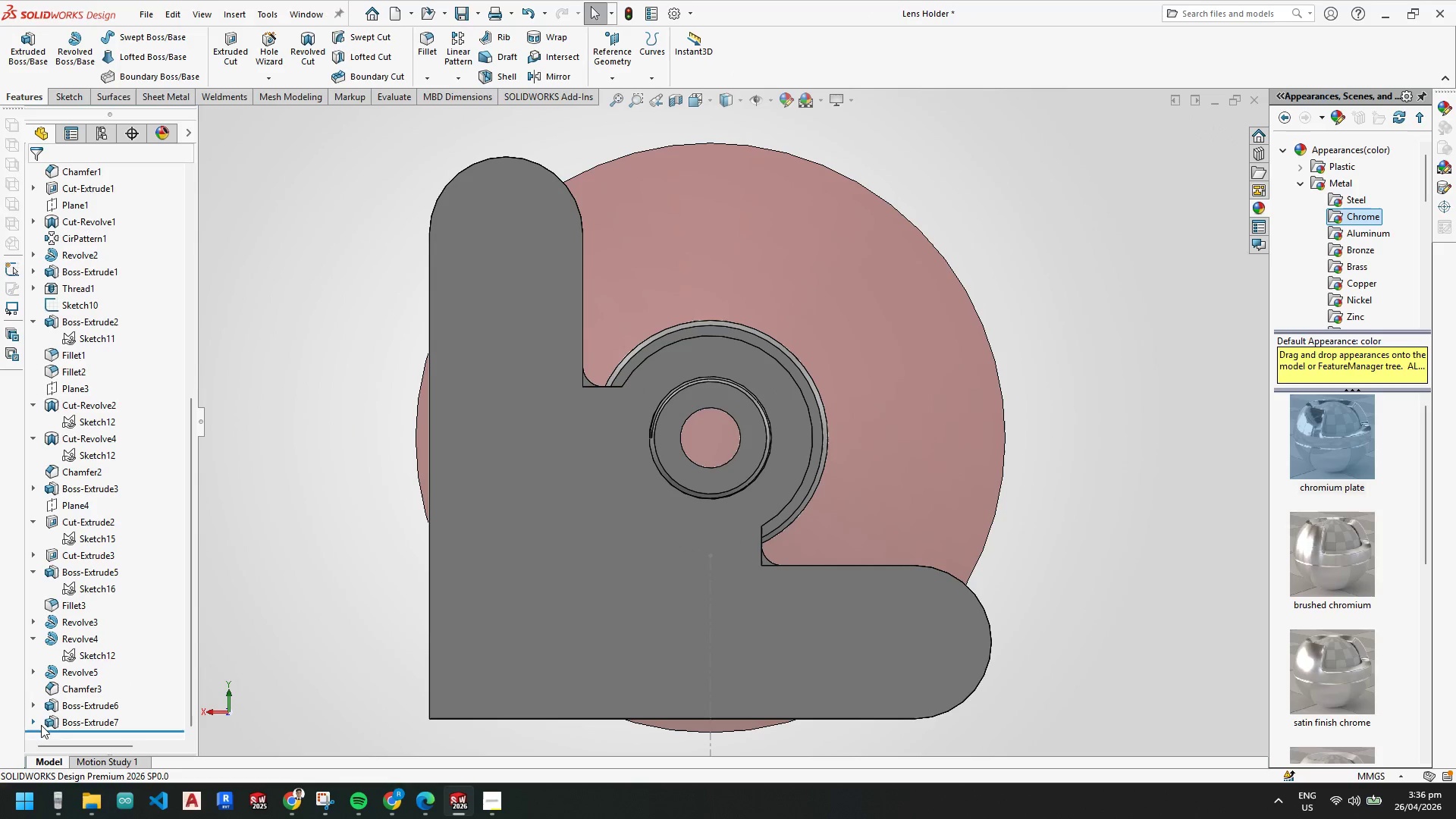 
left_click([34, 723])
 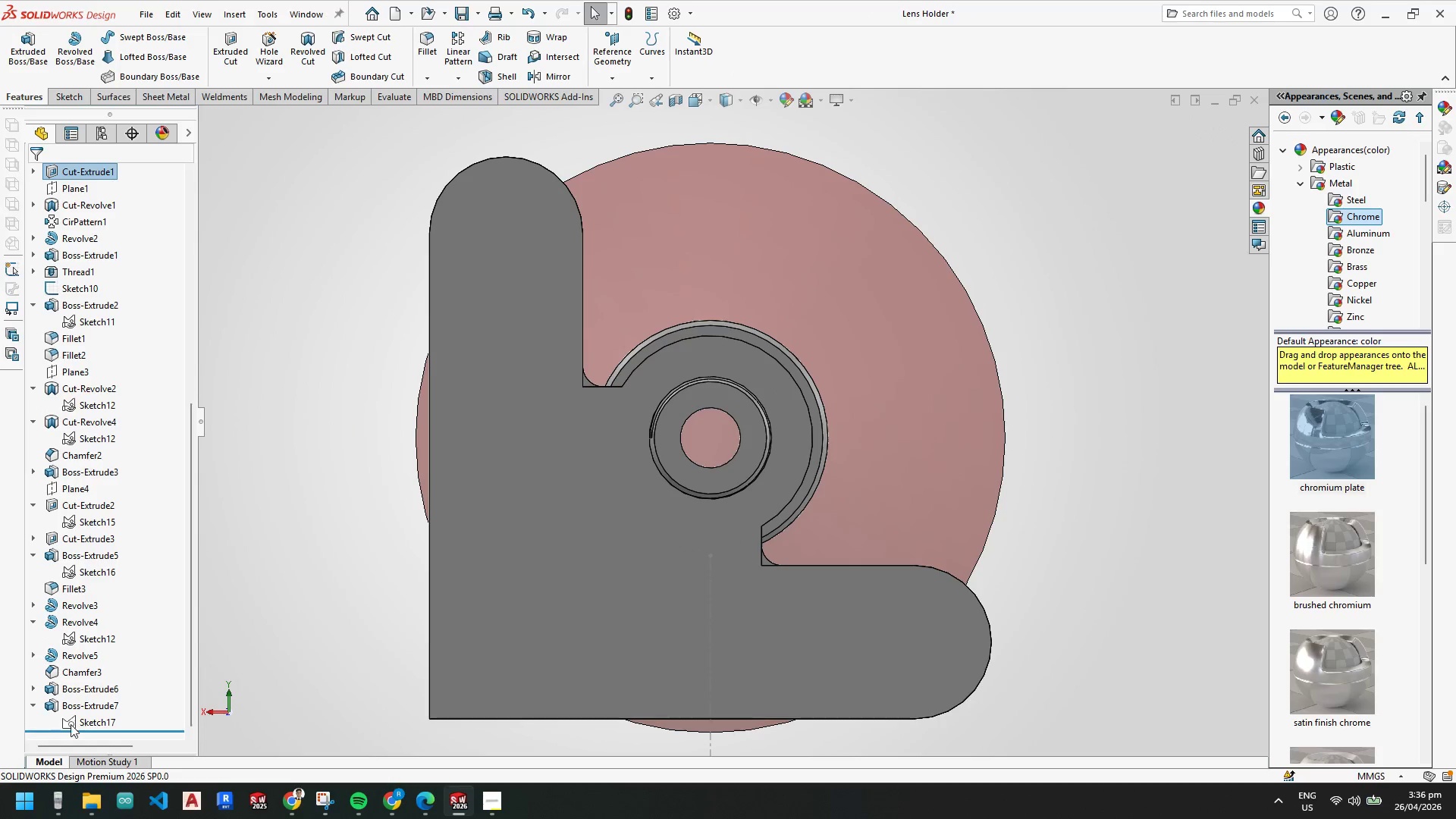 
right_click([83, 722])
 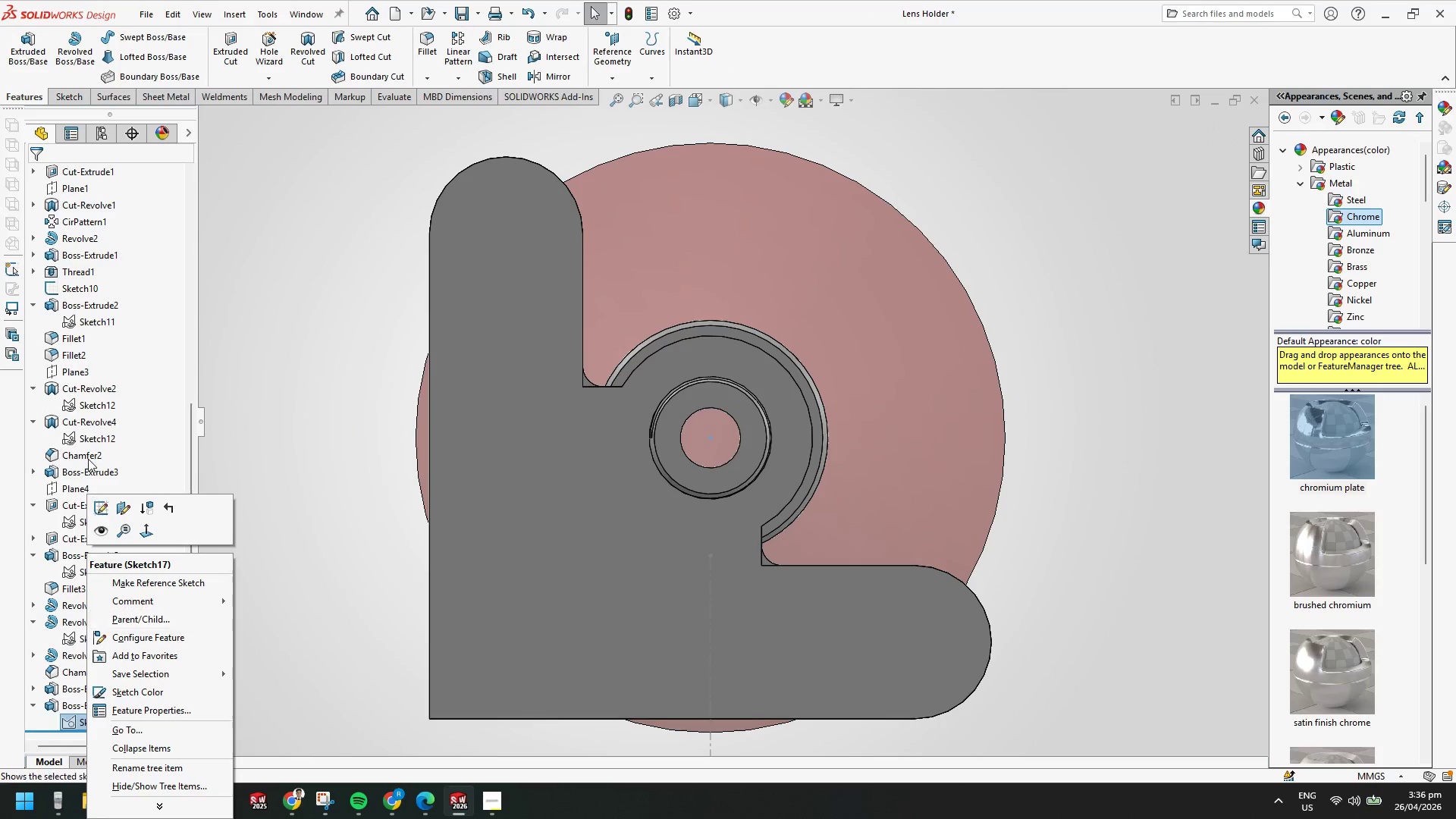 
mouse_move([108, 516])
 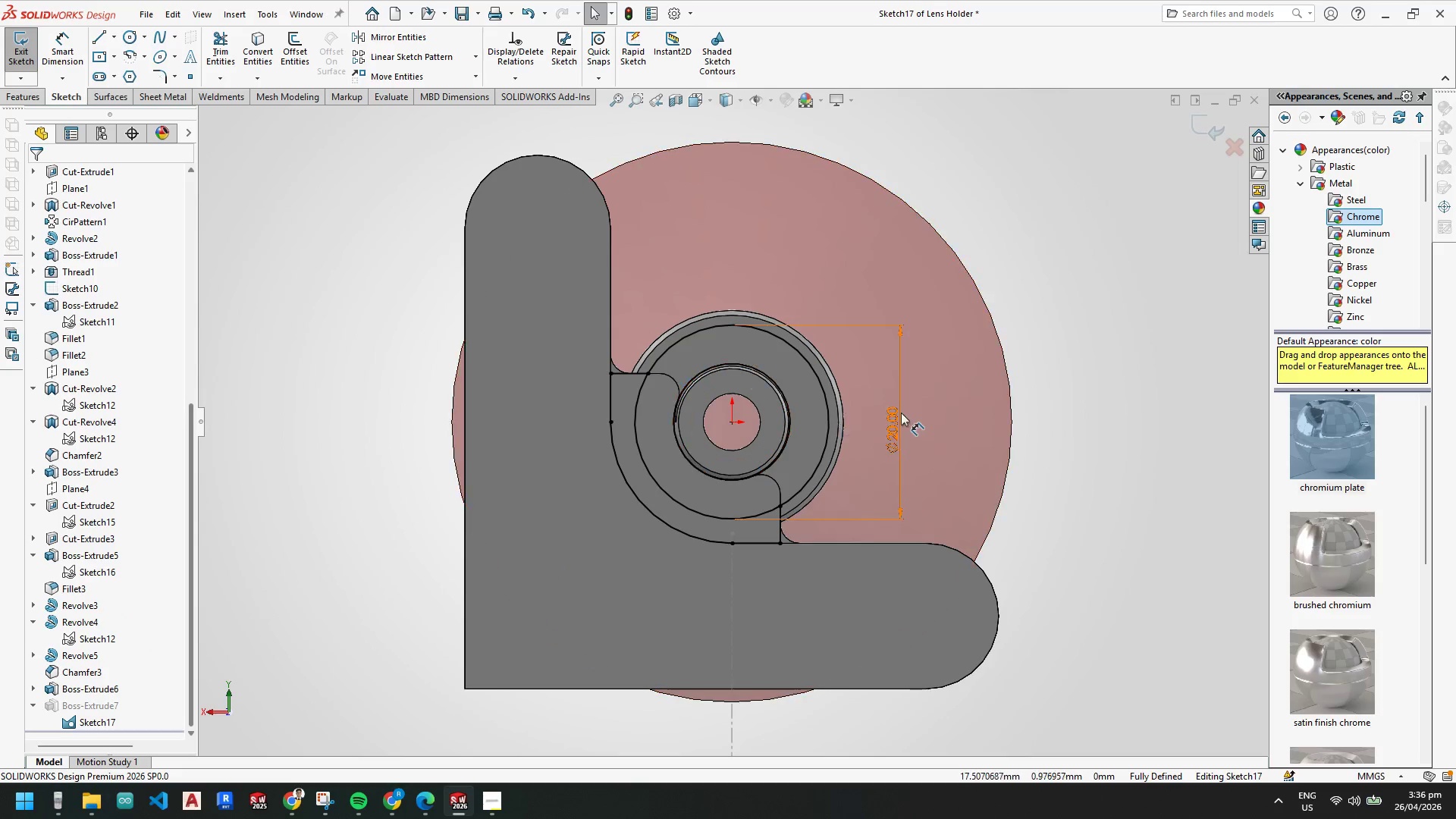 
double_click([896, 420])
 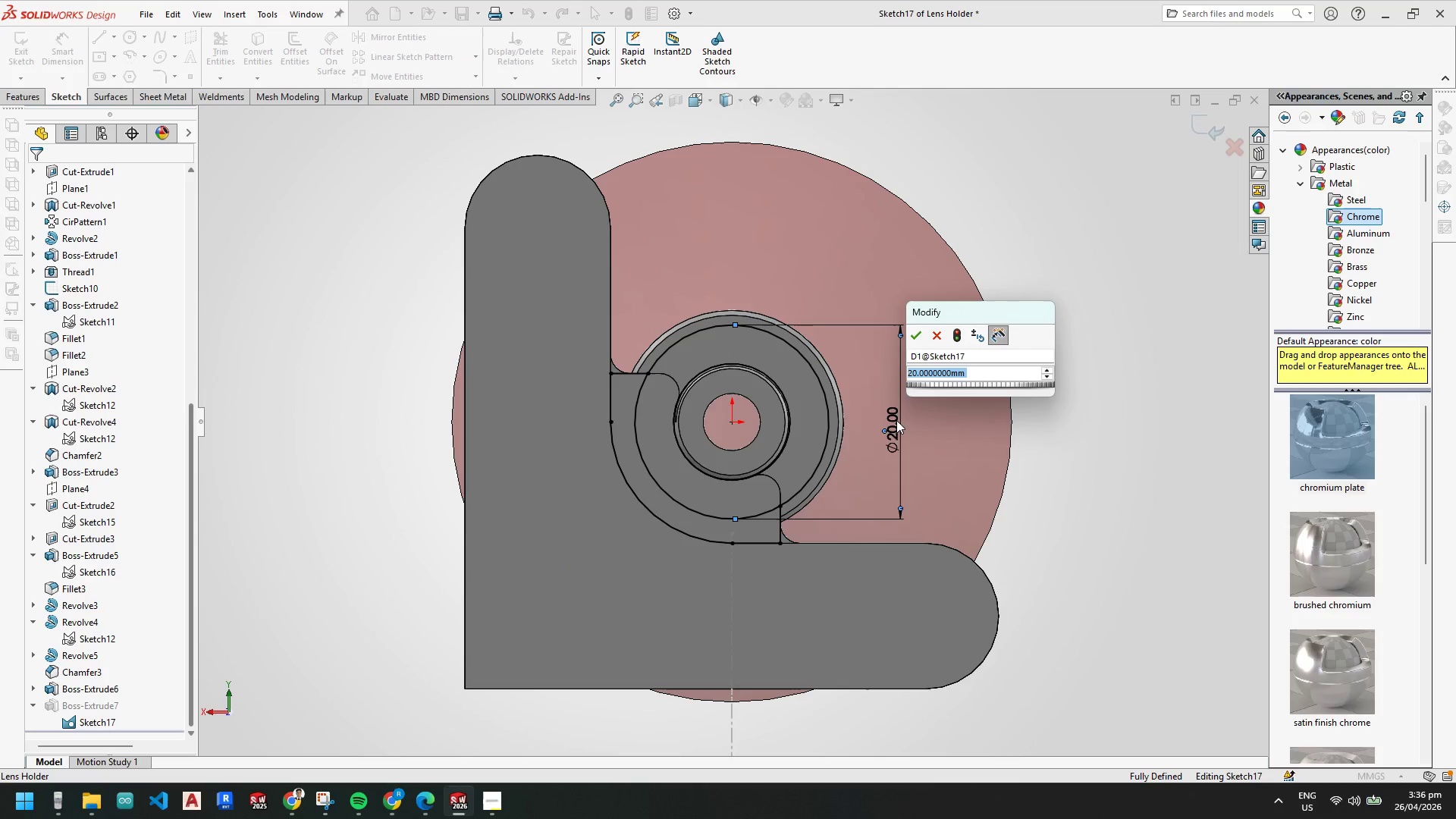 
key(Numpad1)
 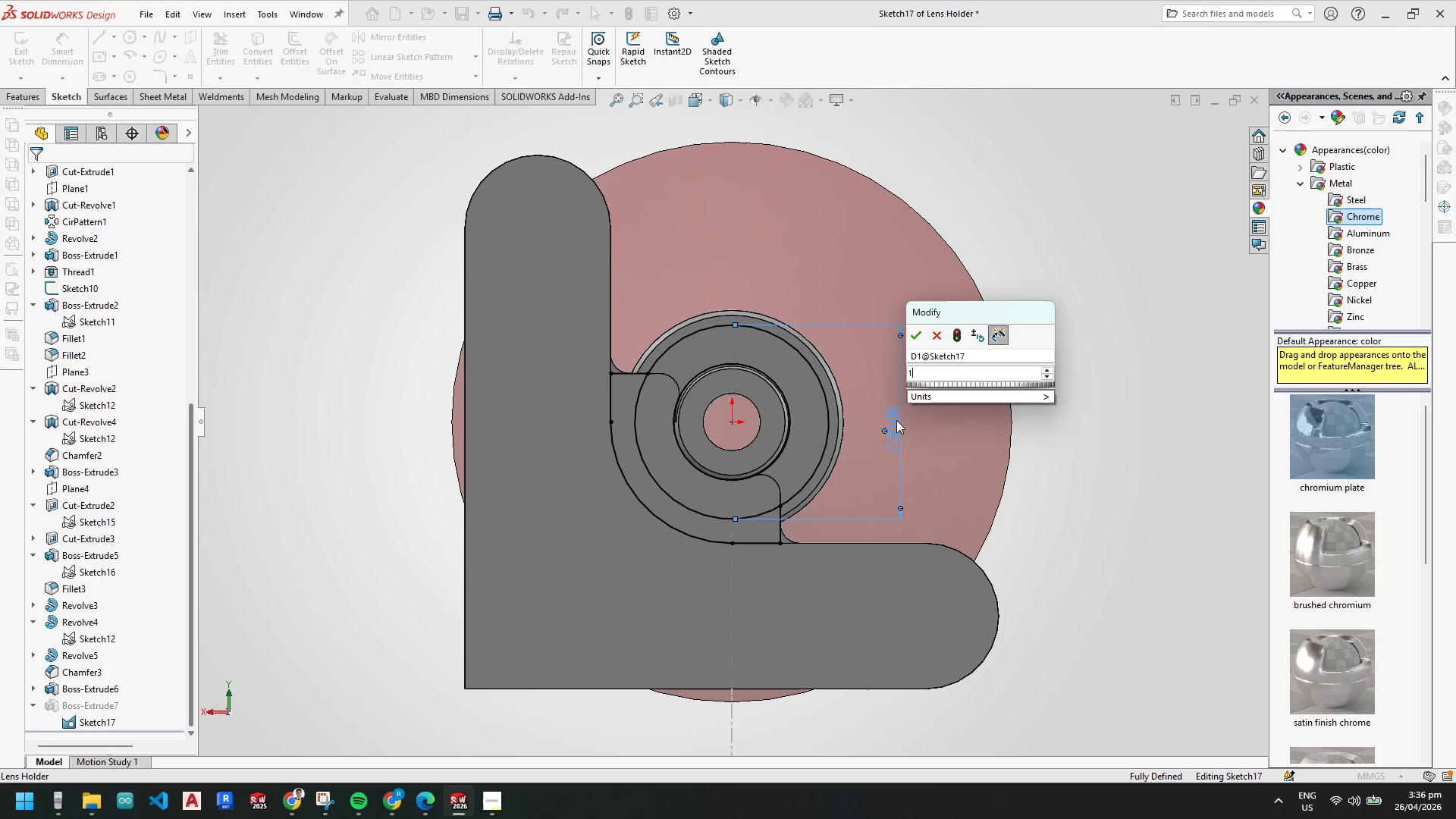 
key(Numpad8)
 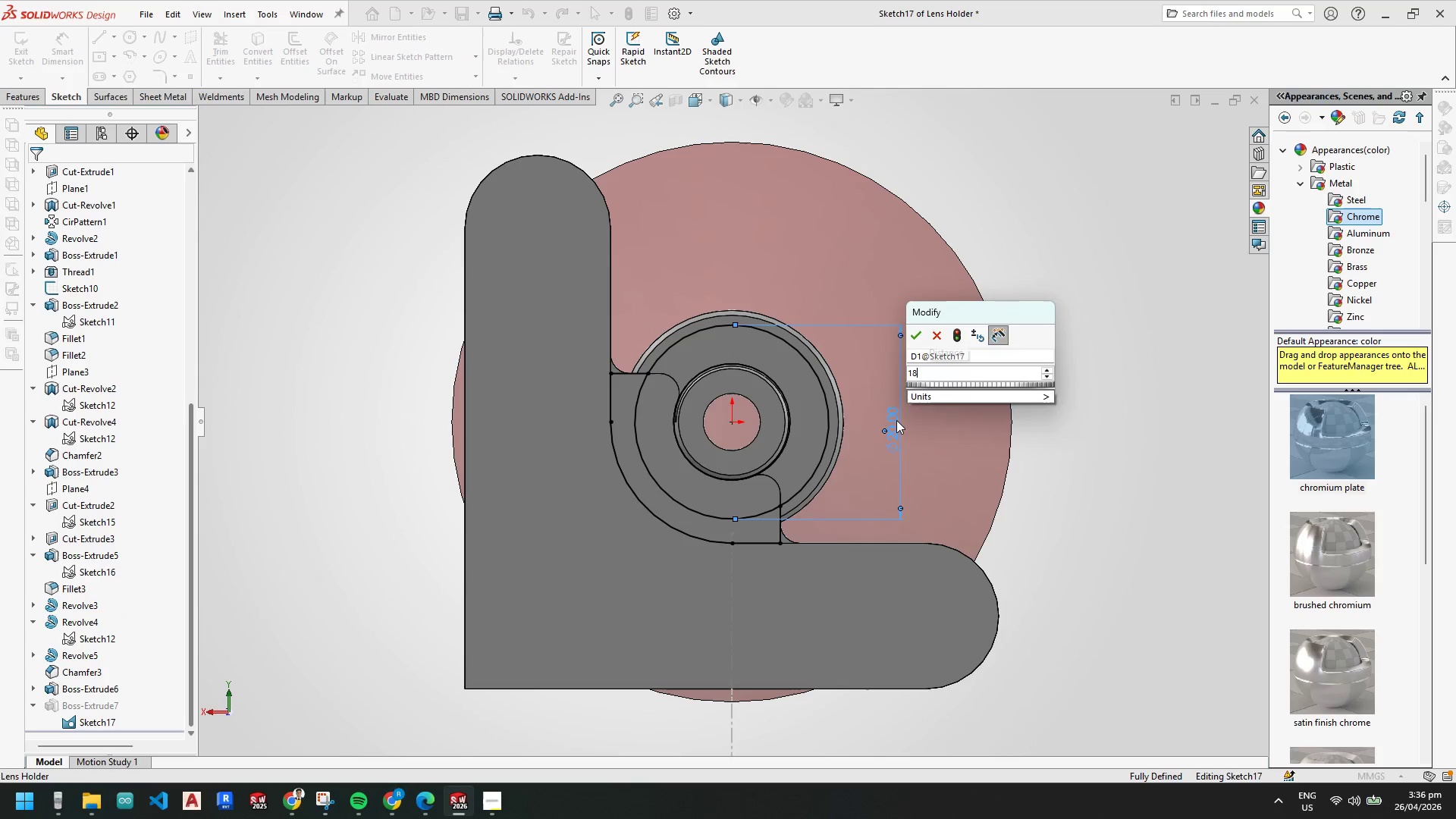 
key(NumpadEnter)
 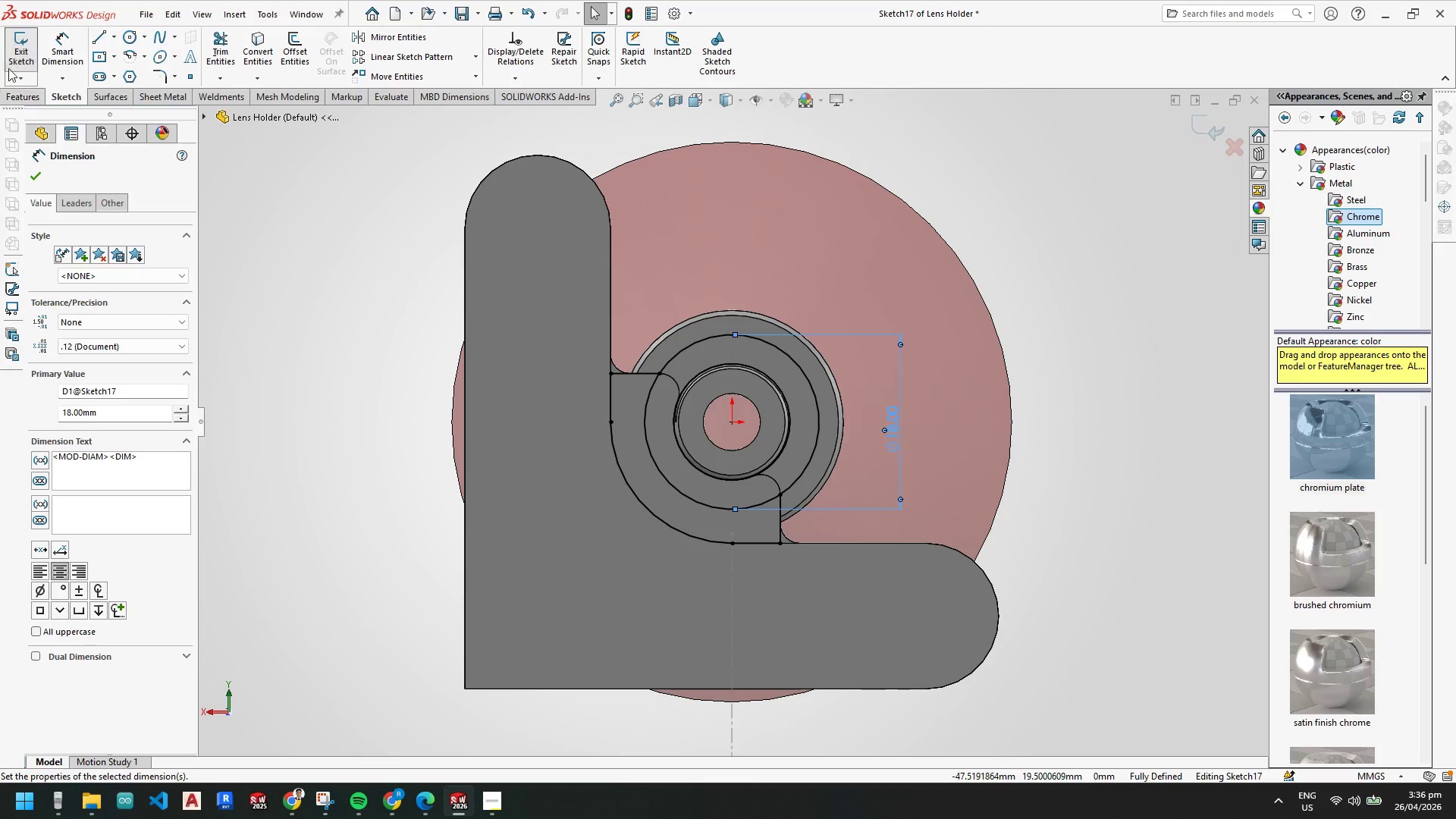 
left_click([33, 171])
 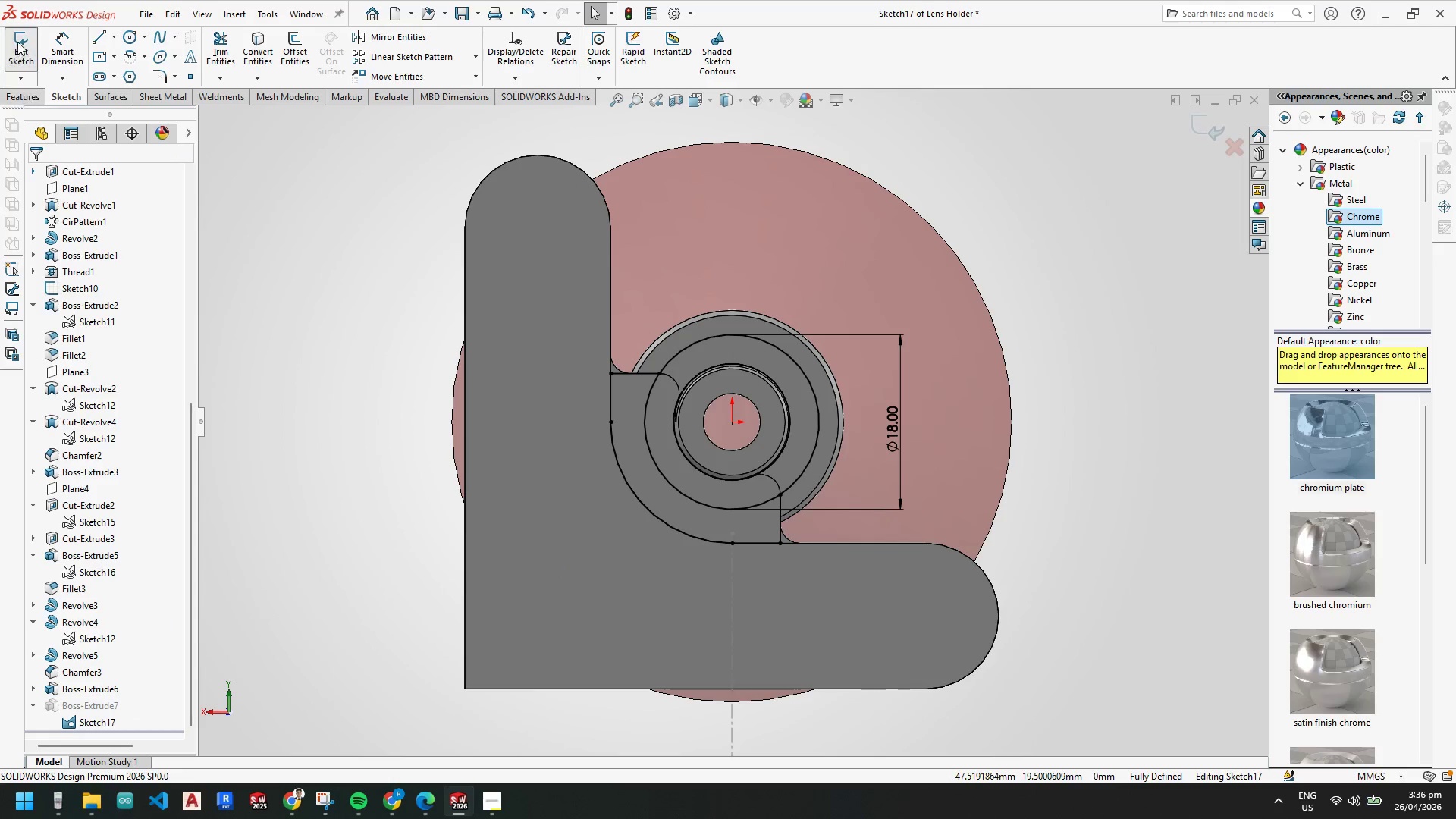 
left_click([17, 49])
 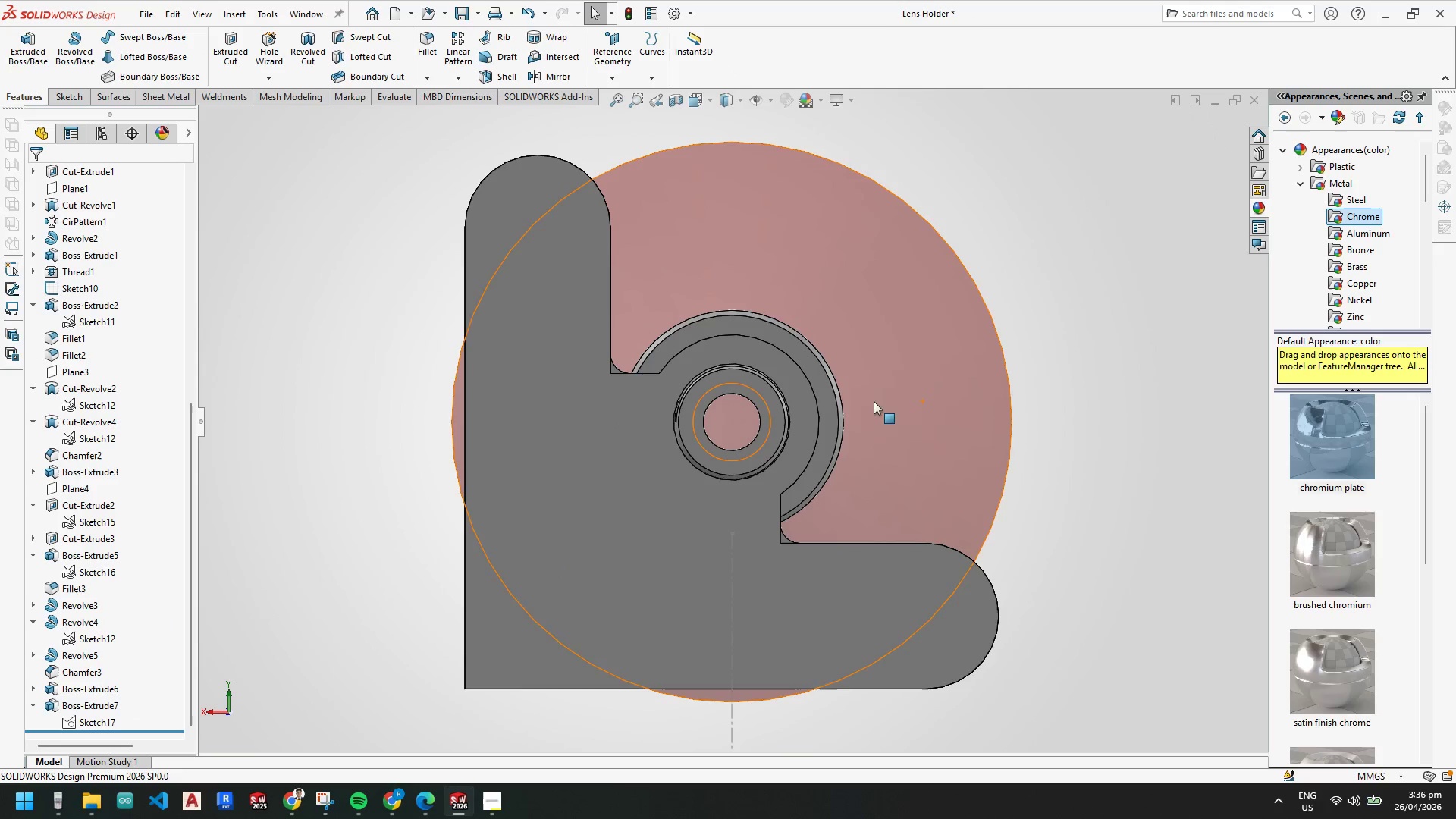 
scroll: coordinate [783, 522], scroll_direction: down, amount: 4.0
 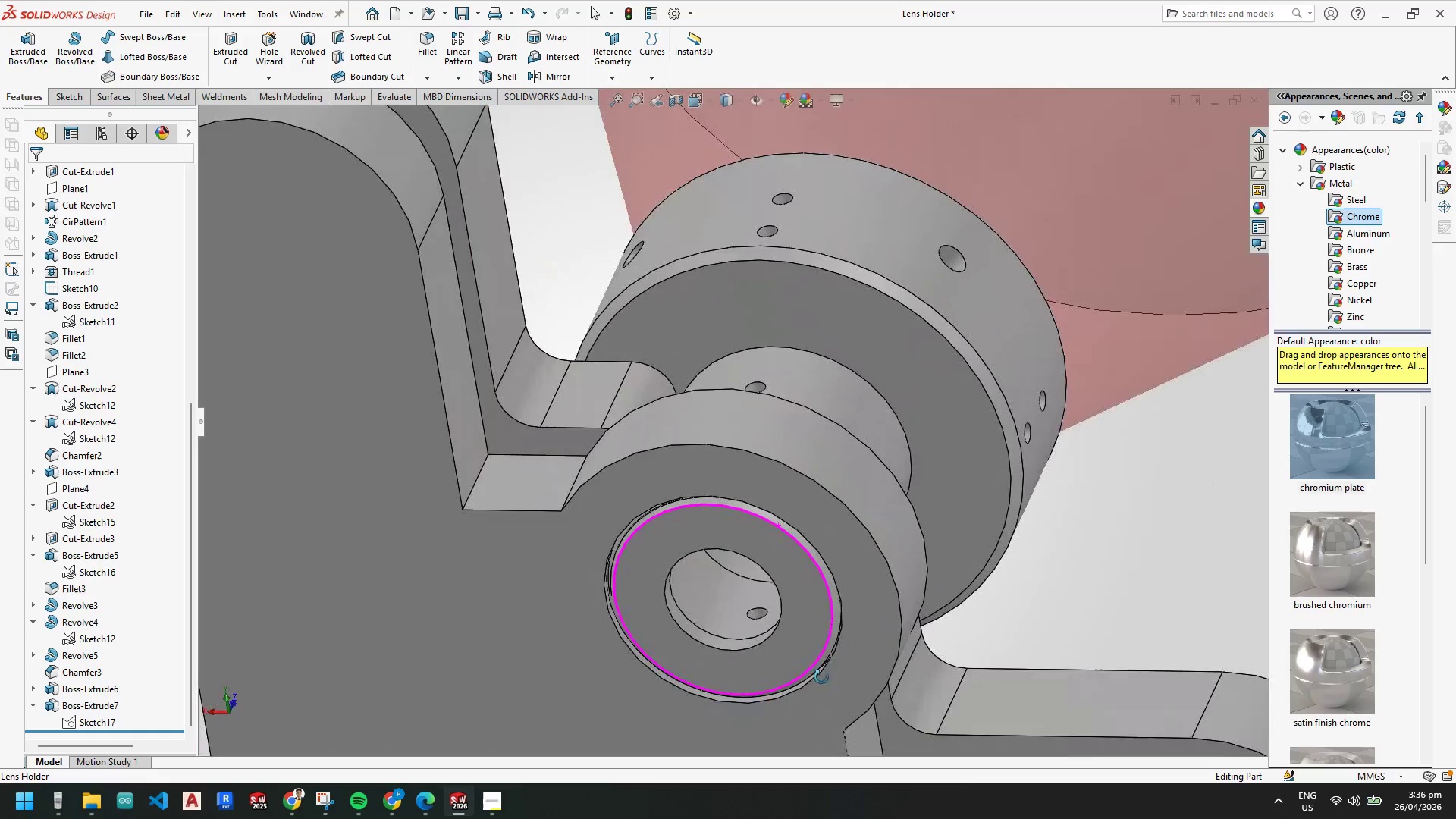 
key(Escape)
 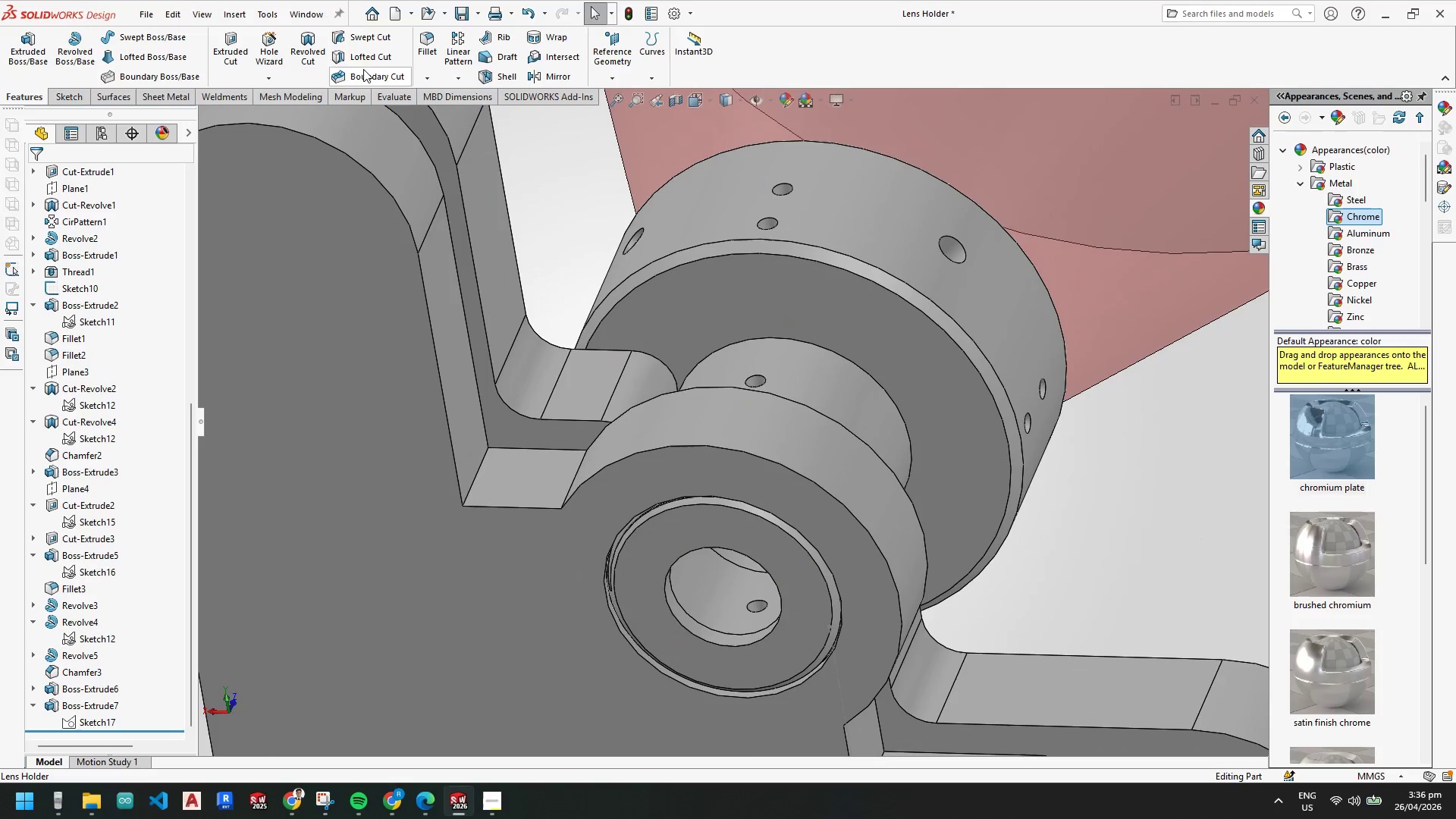 
key(Escape)
 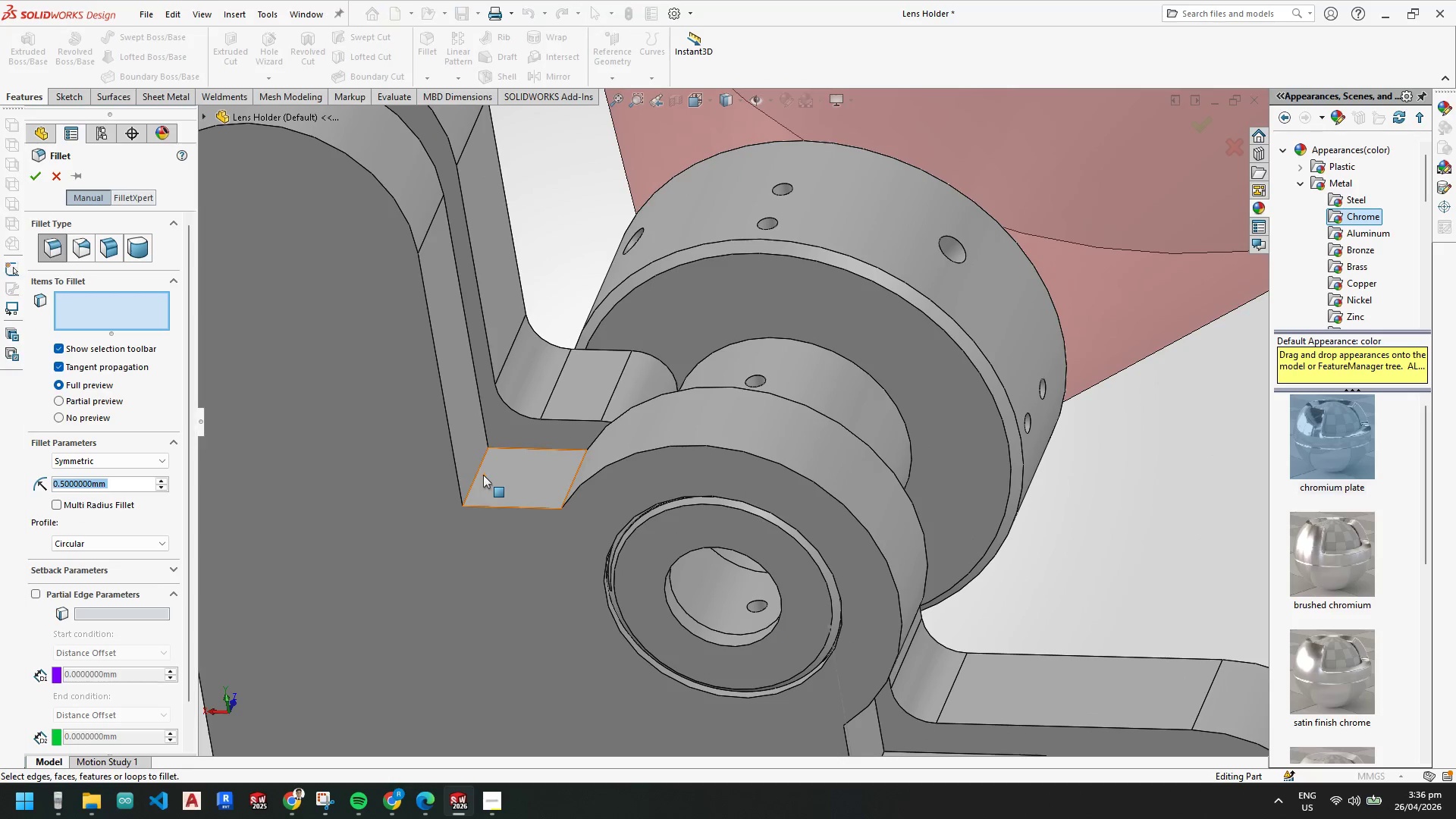 
left_click([479, 469])
 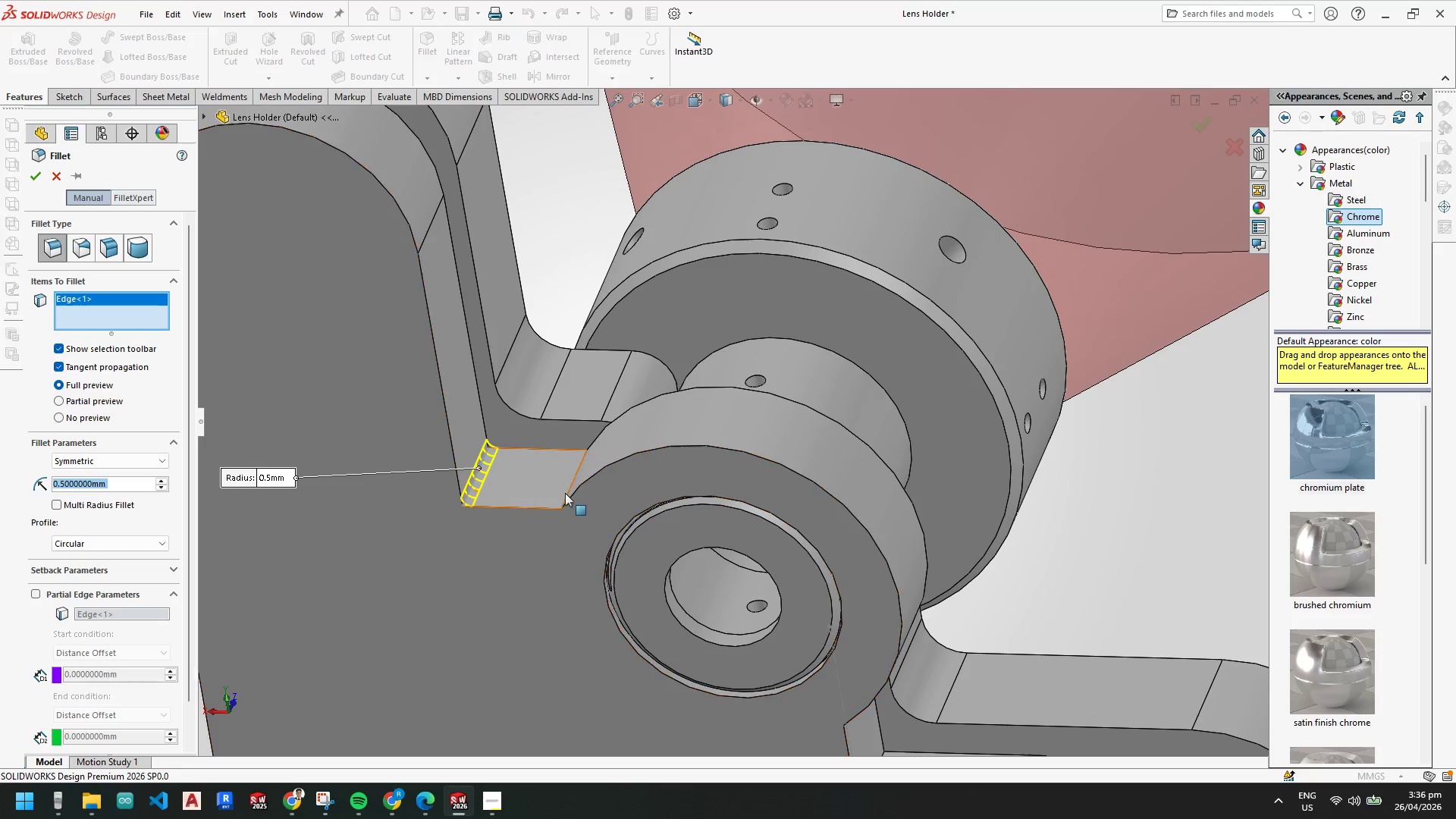 
key(Escape)
 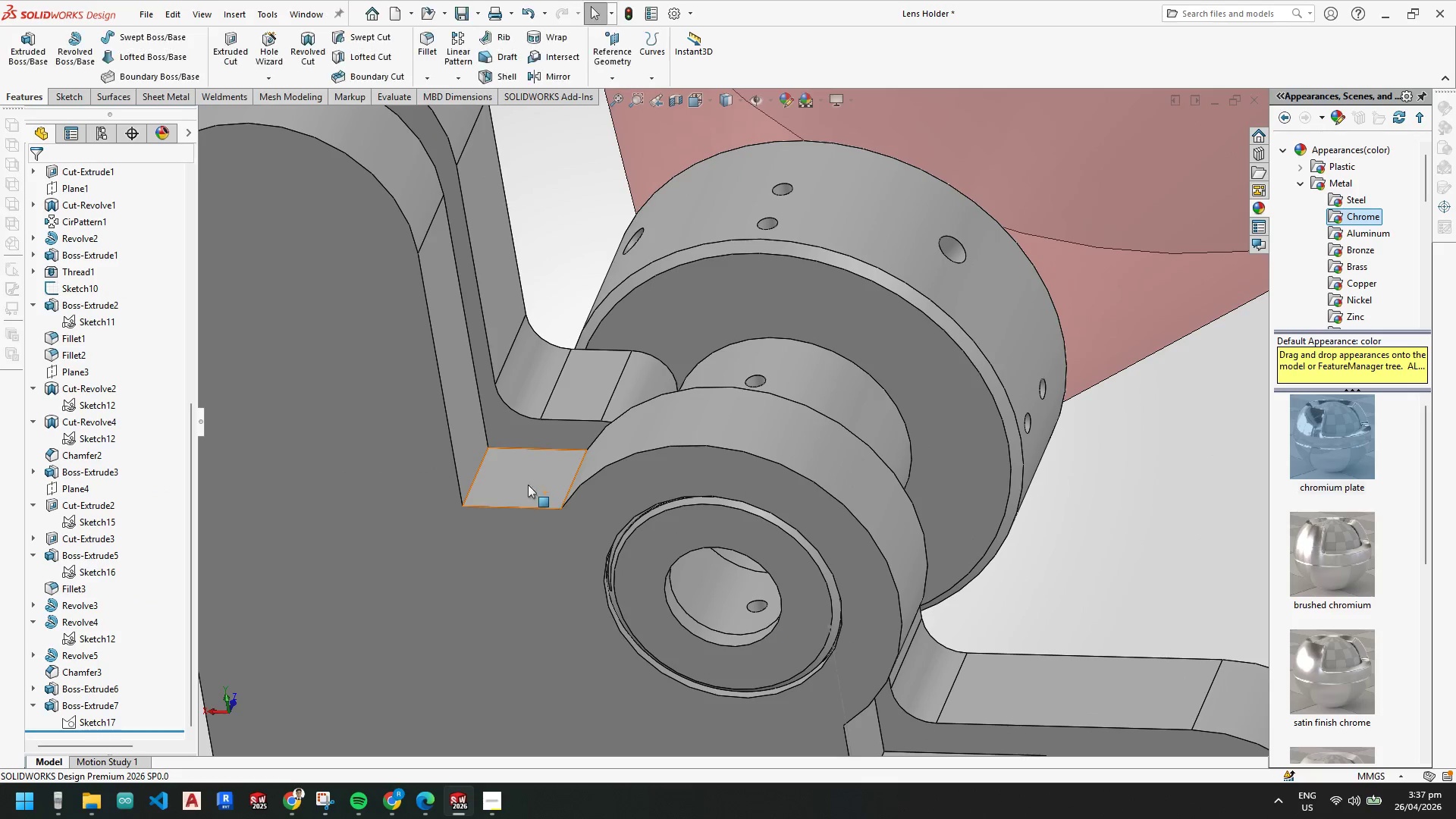 
key(Escape)
 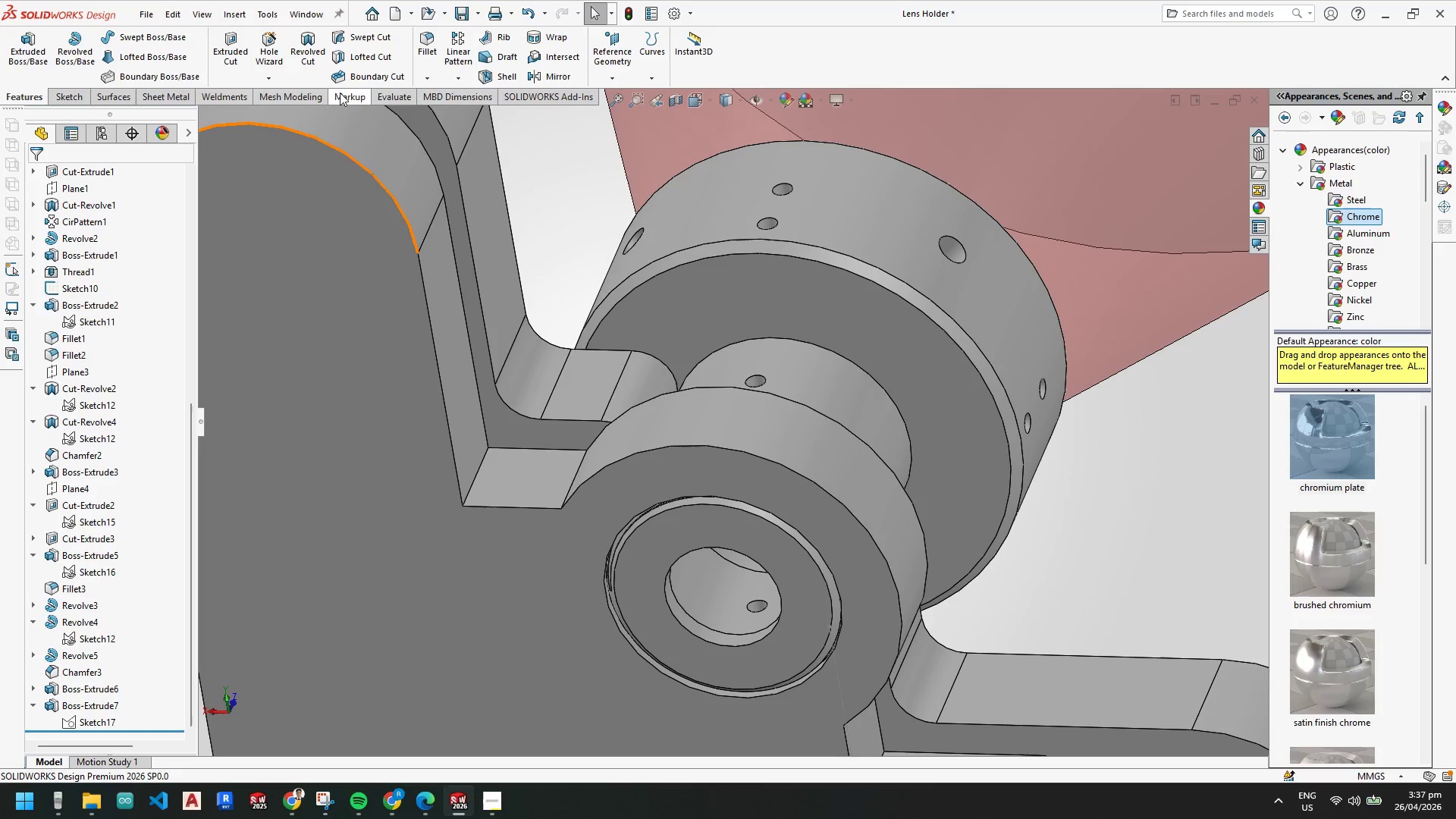 
left_click([381, 101])
 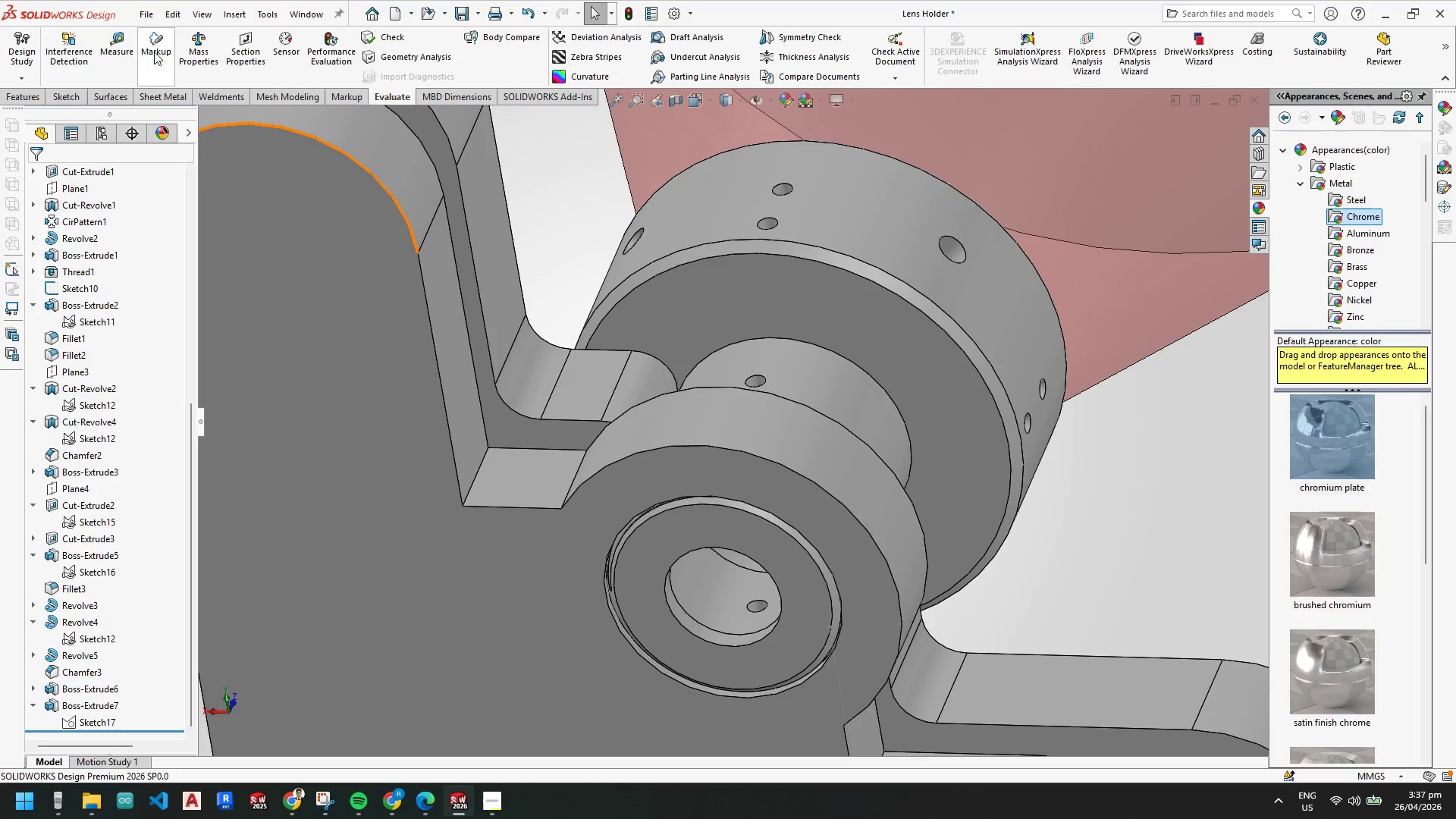 
left_click([124, 51])
 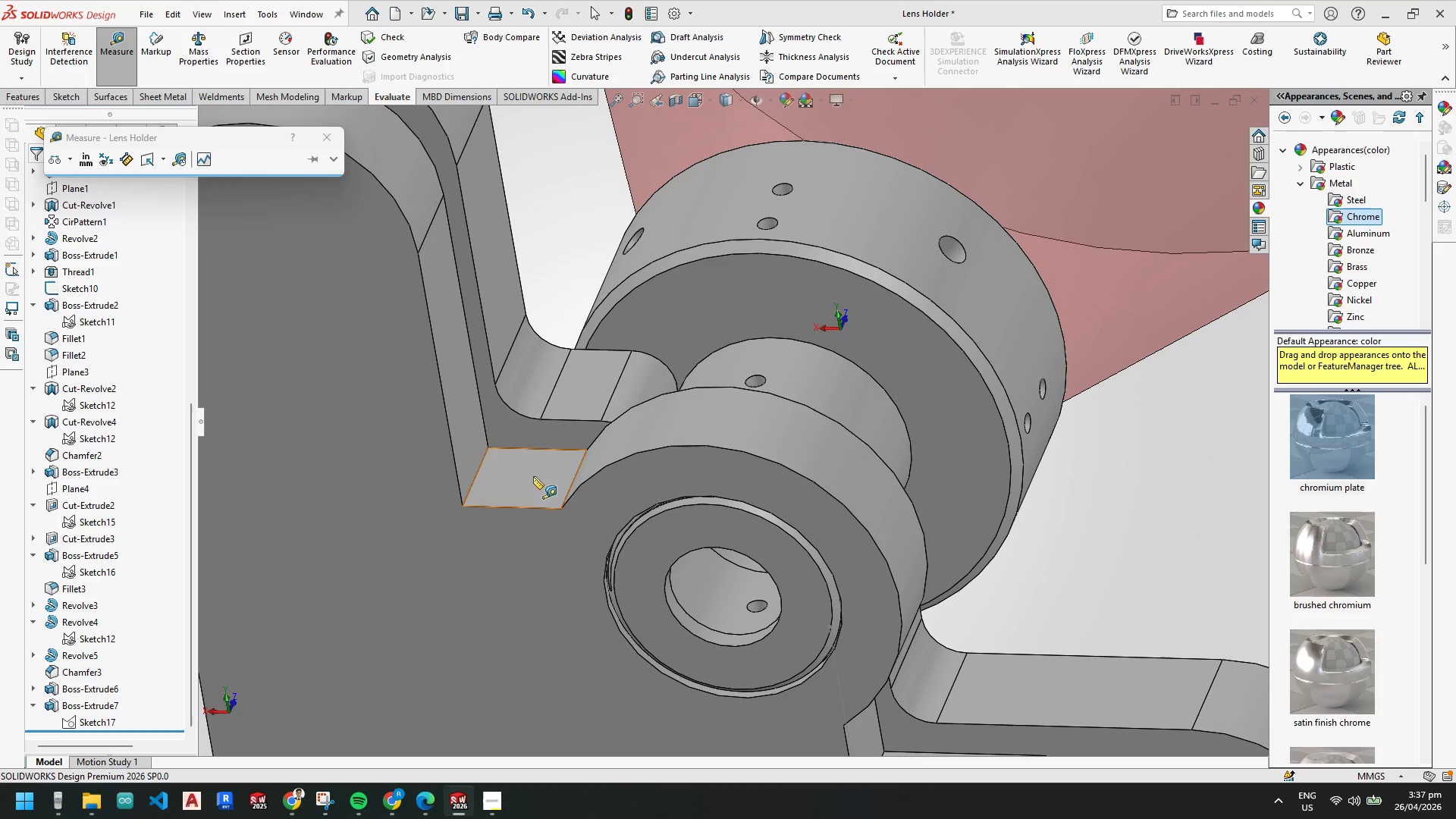 
left_click([512, 488])
 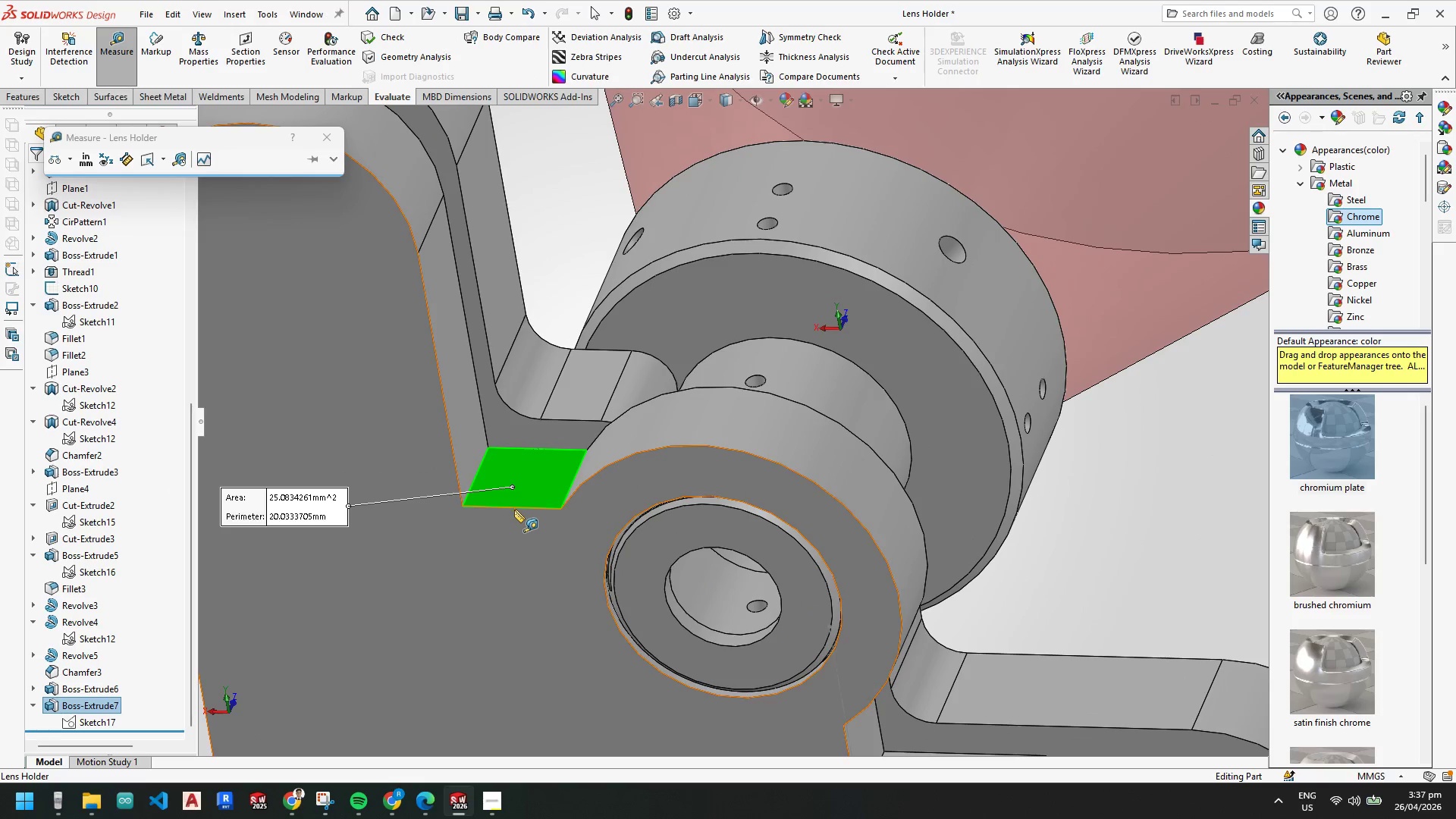 
key(Escape)
 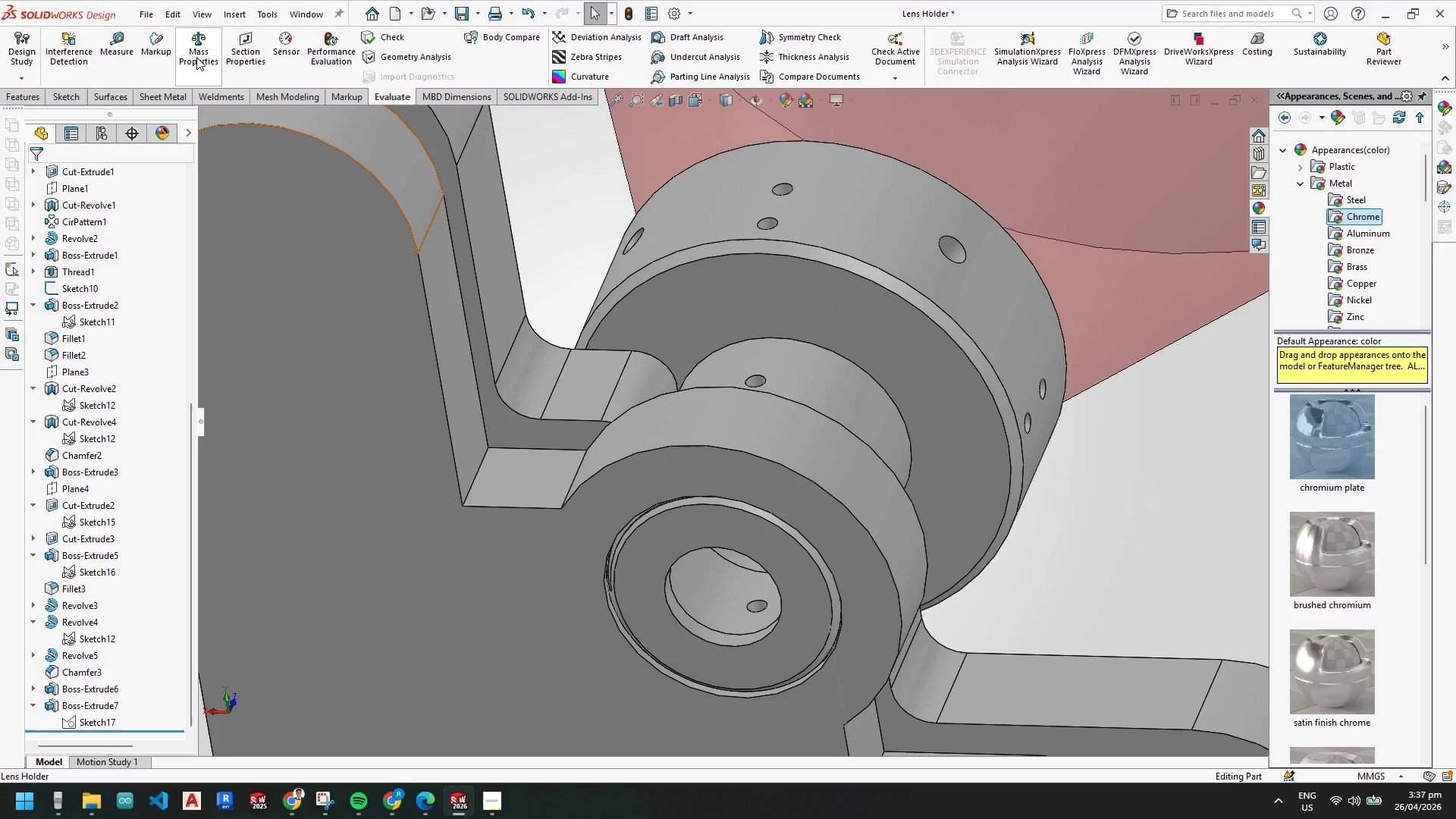 
left_click([155, 45])
 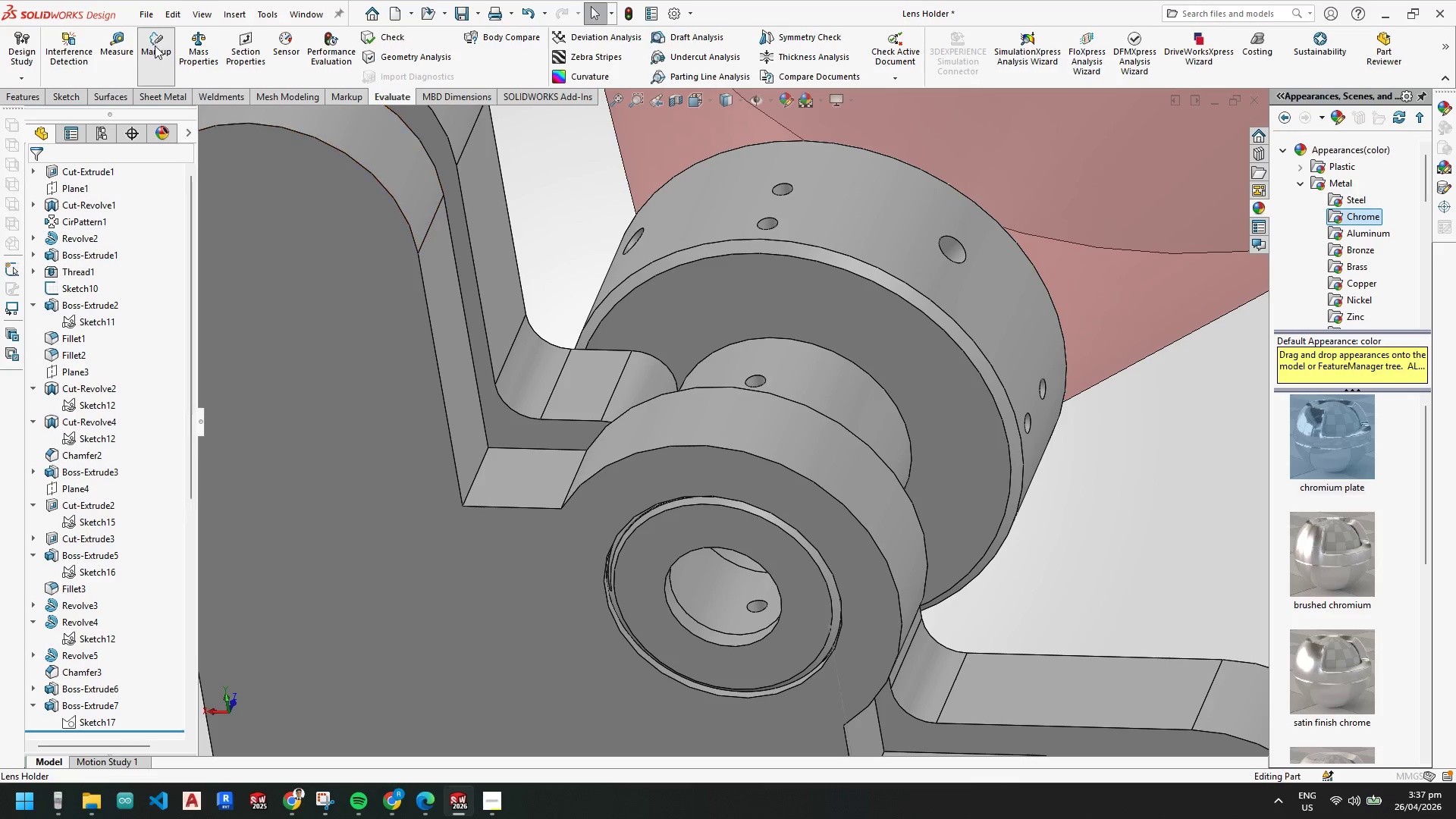 
key(Escape)
 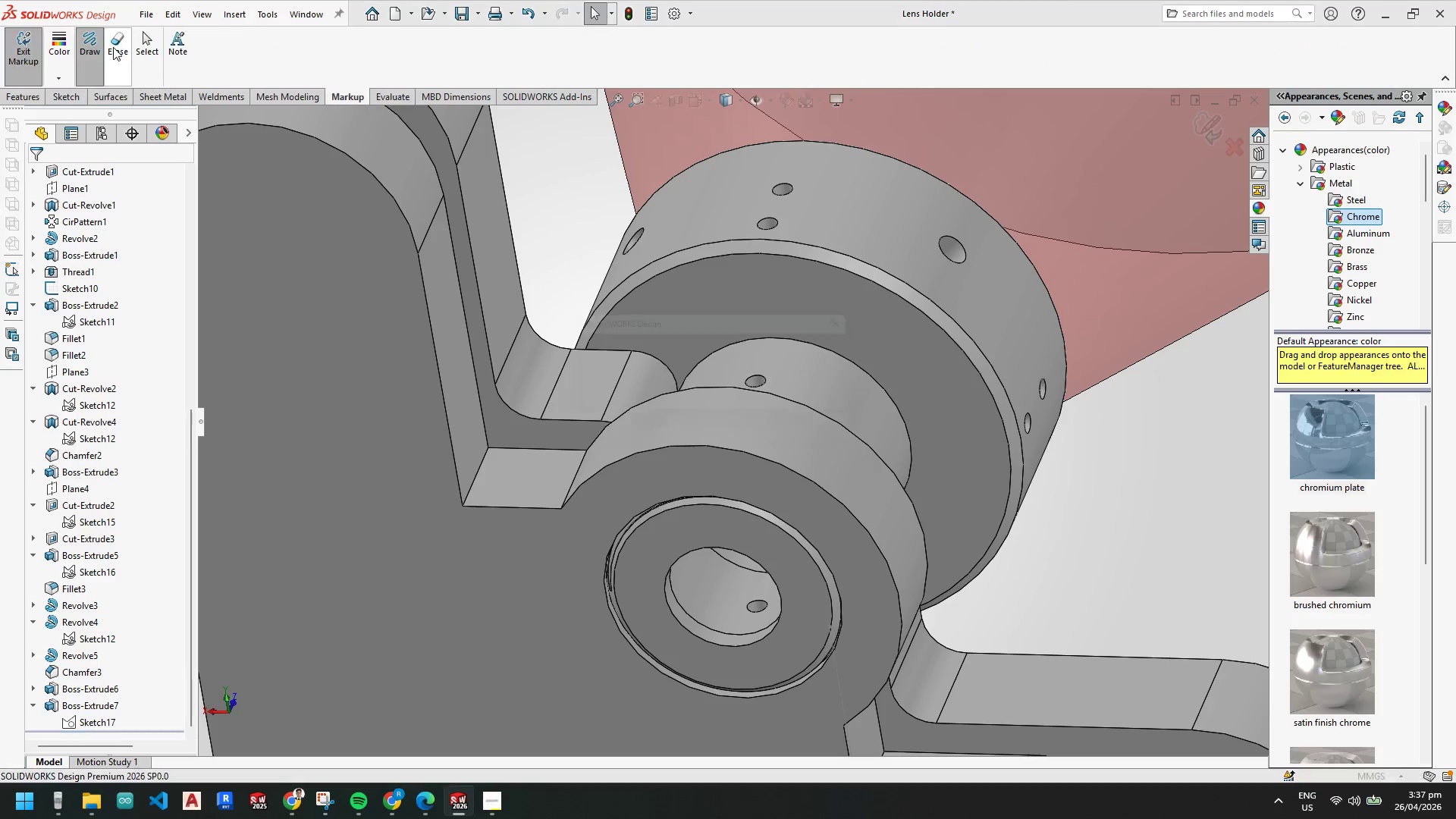 
double_click([113, 48])
 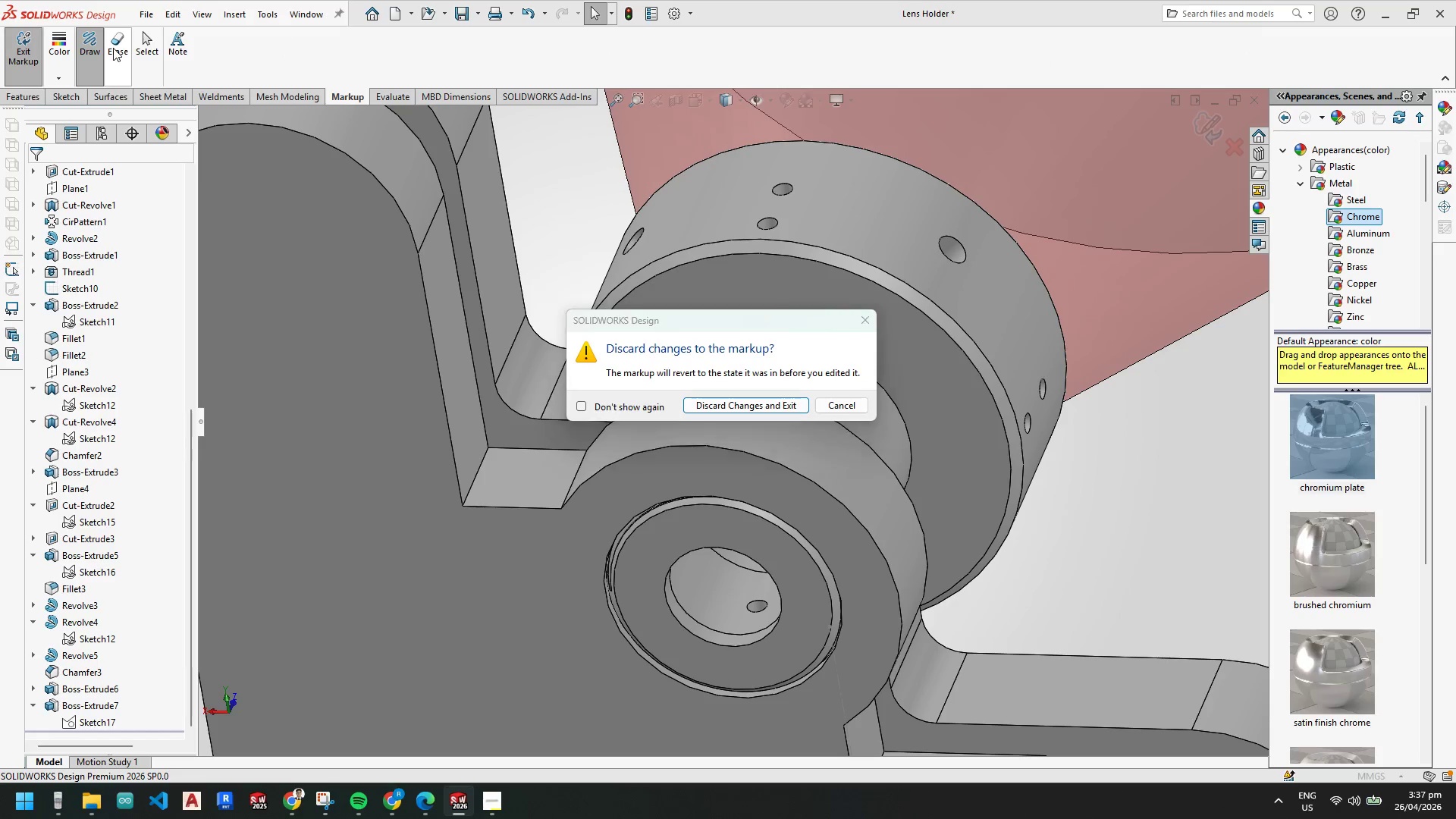 
key(Escape)
 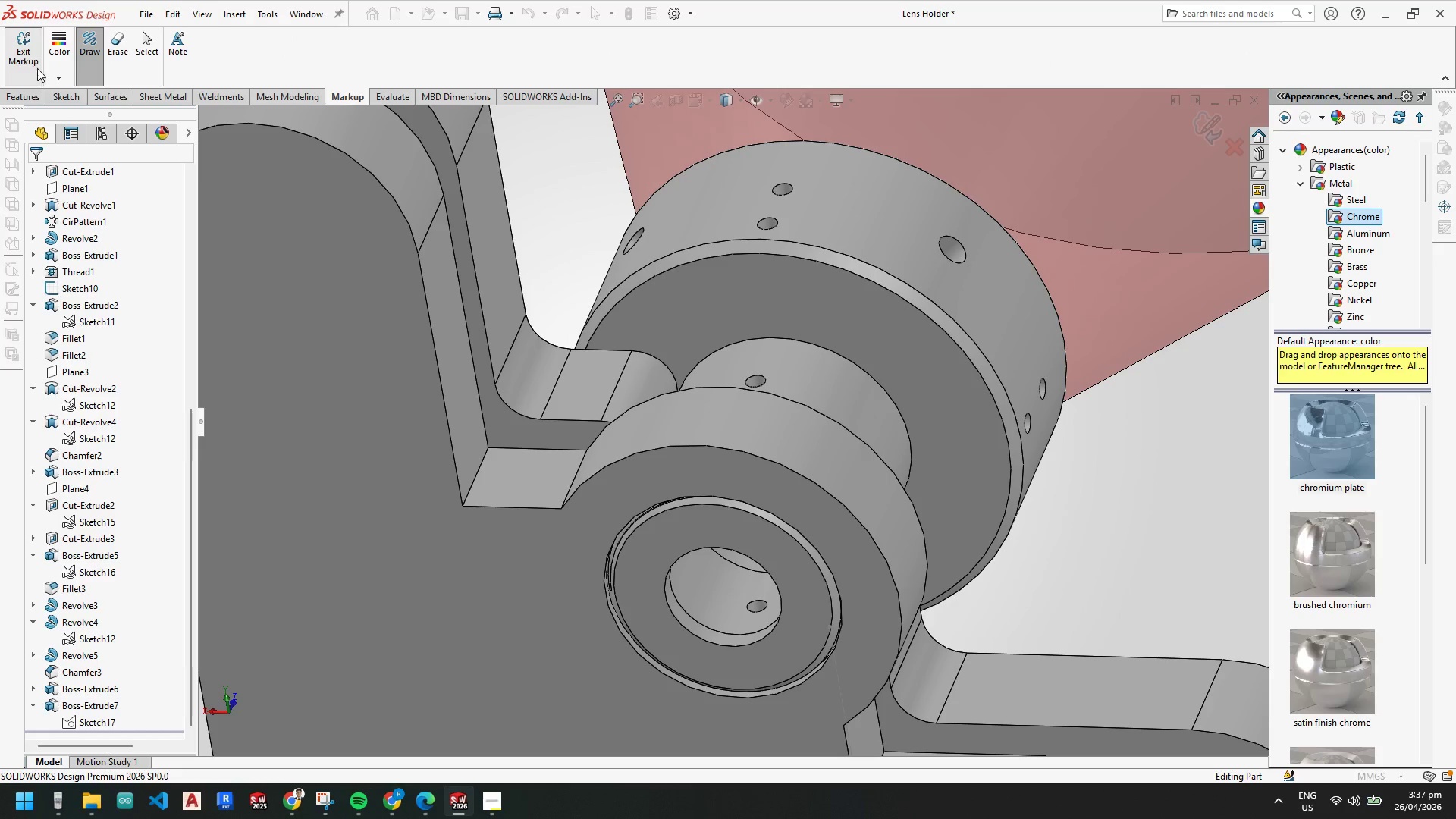 
left_click([27, 61])
 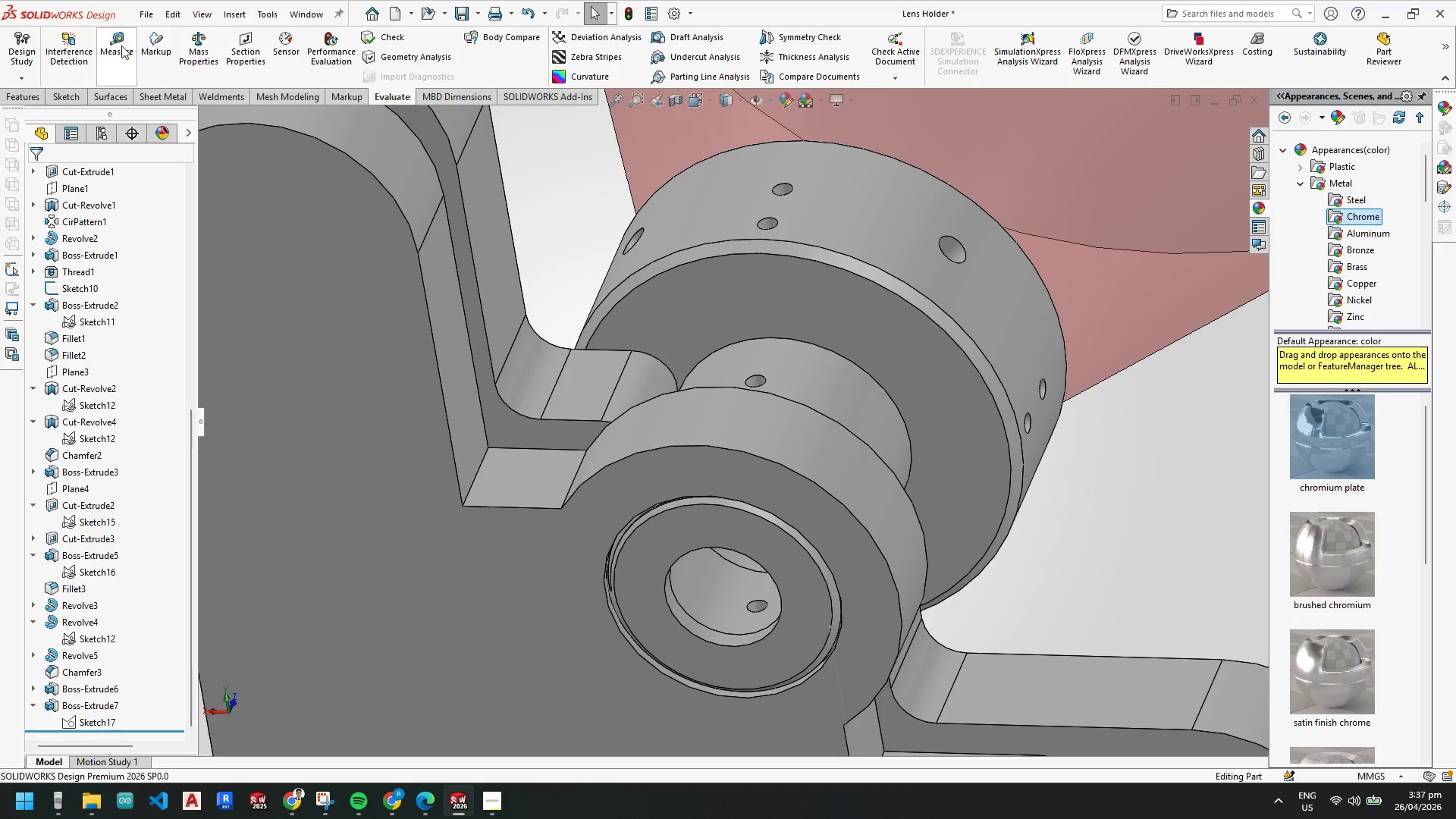 
left_click([121, 46])
 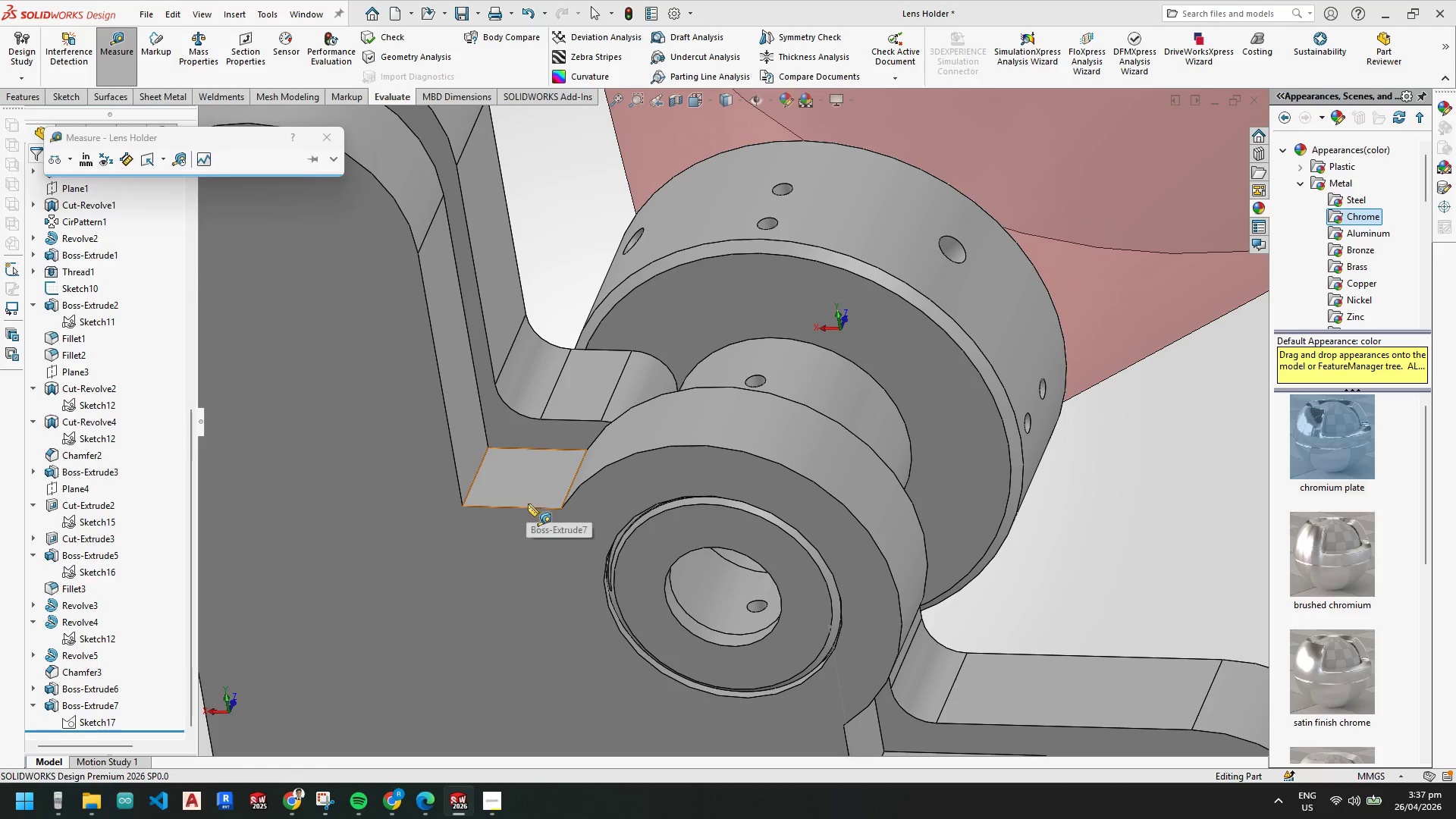 
left_click([528, 506])
 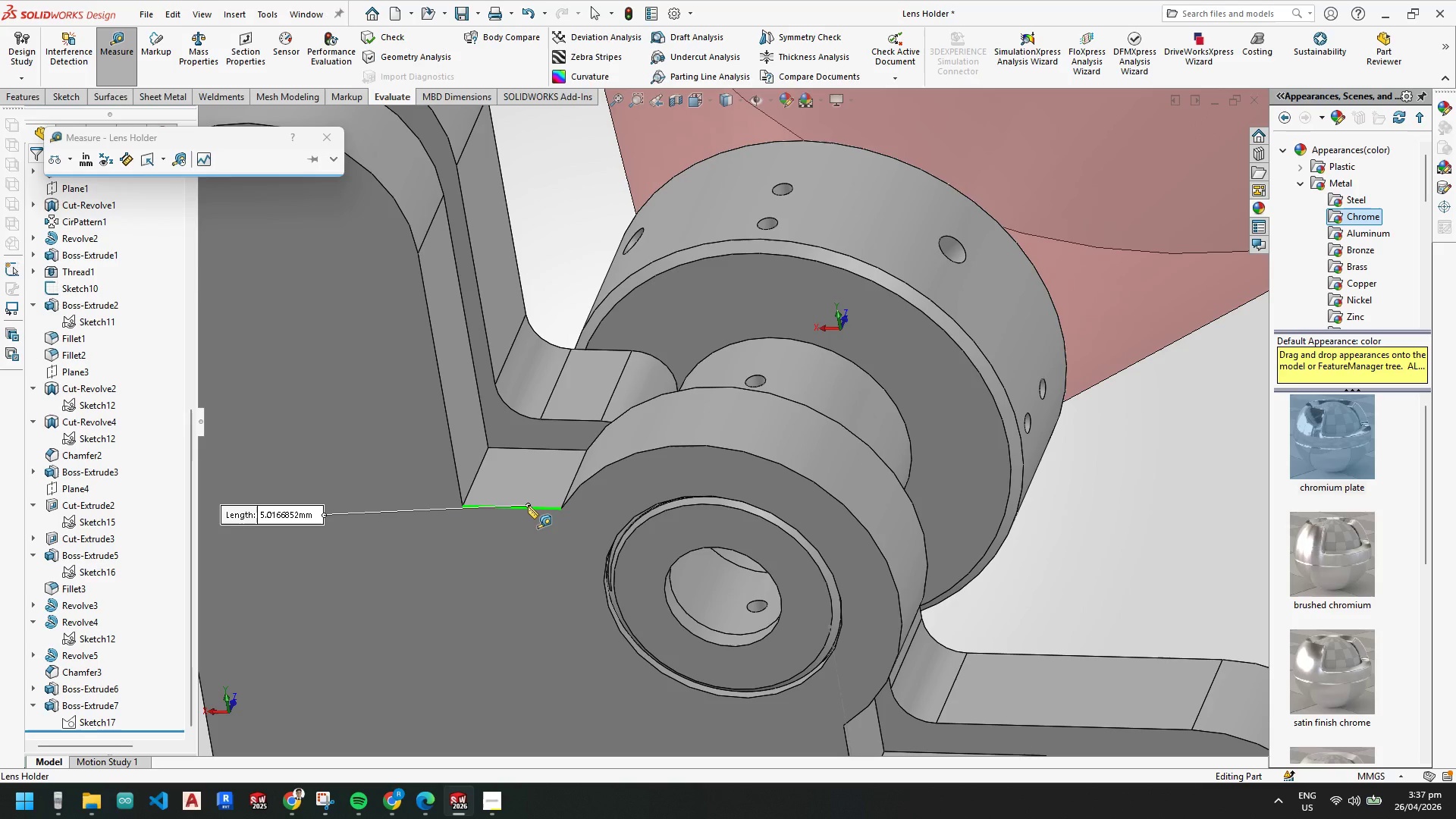 
key(Escape)
 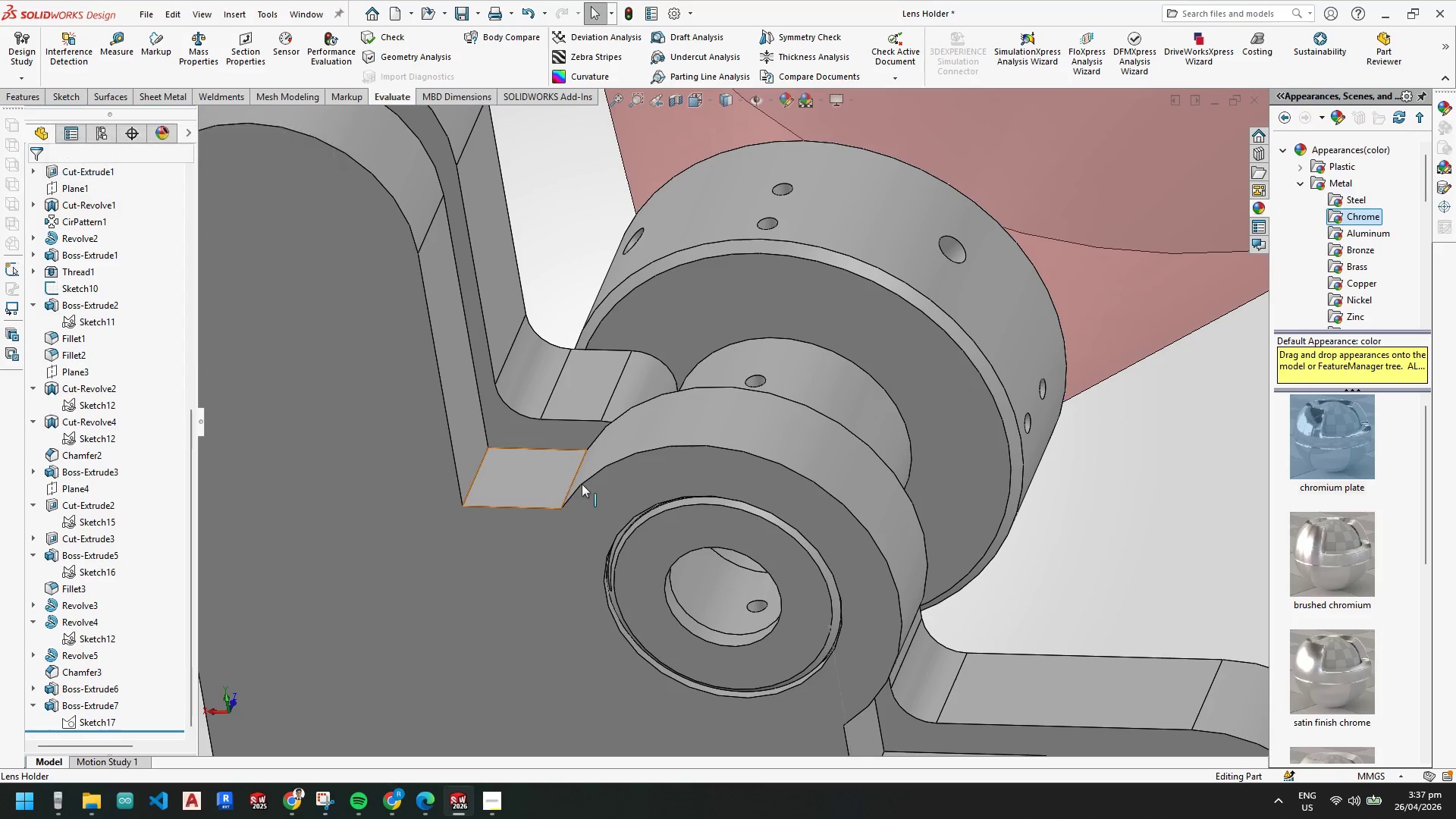 
key(Escape)
 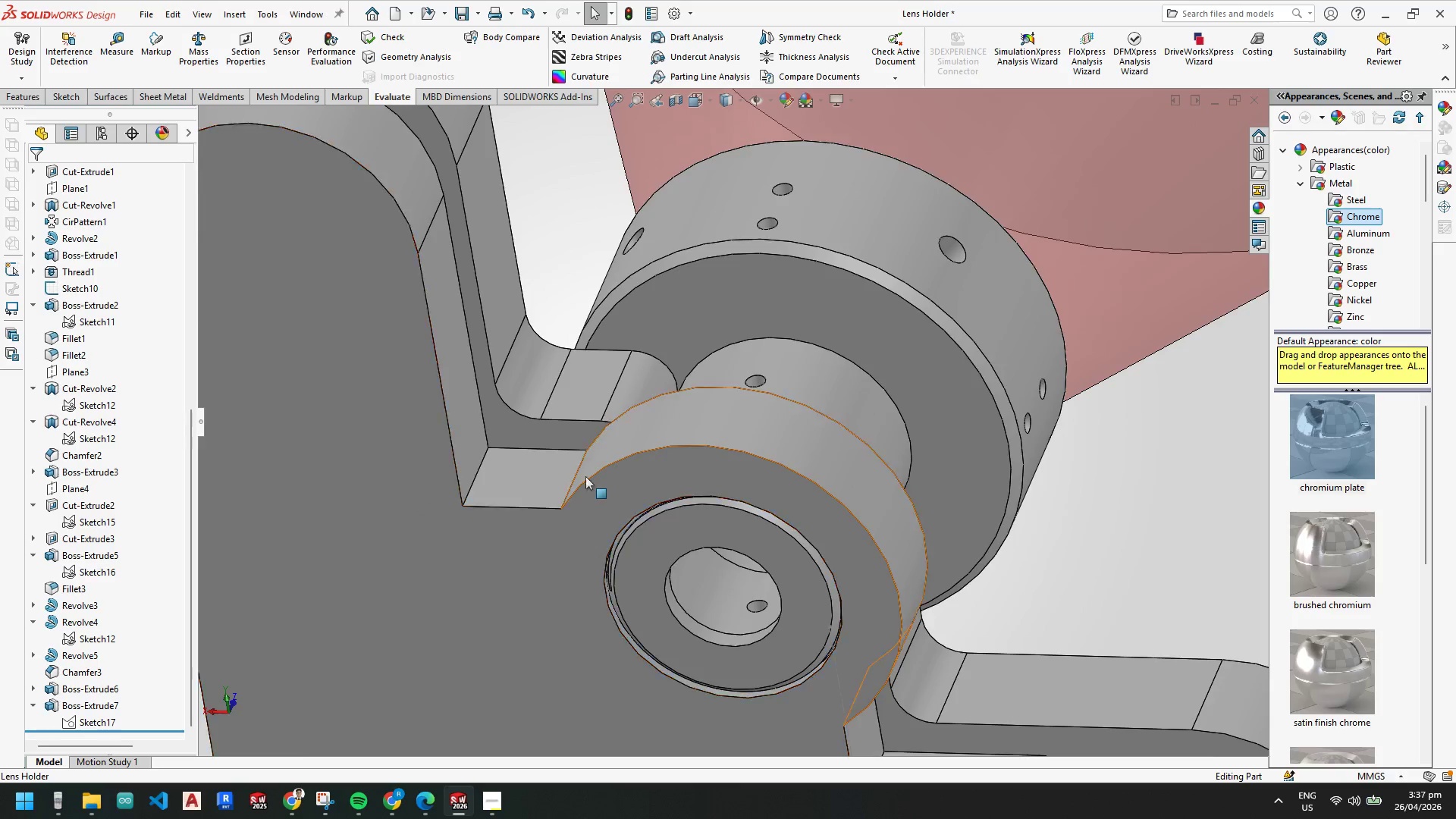 
scroll: coordinate [585, 472], scroll_direction: up, amount: 3.0
 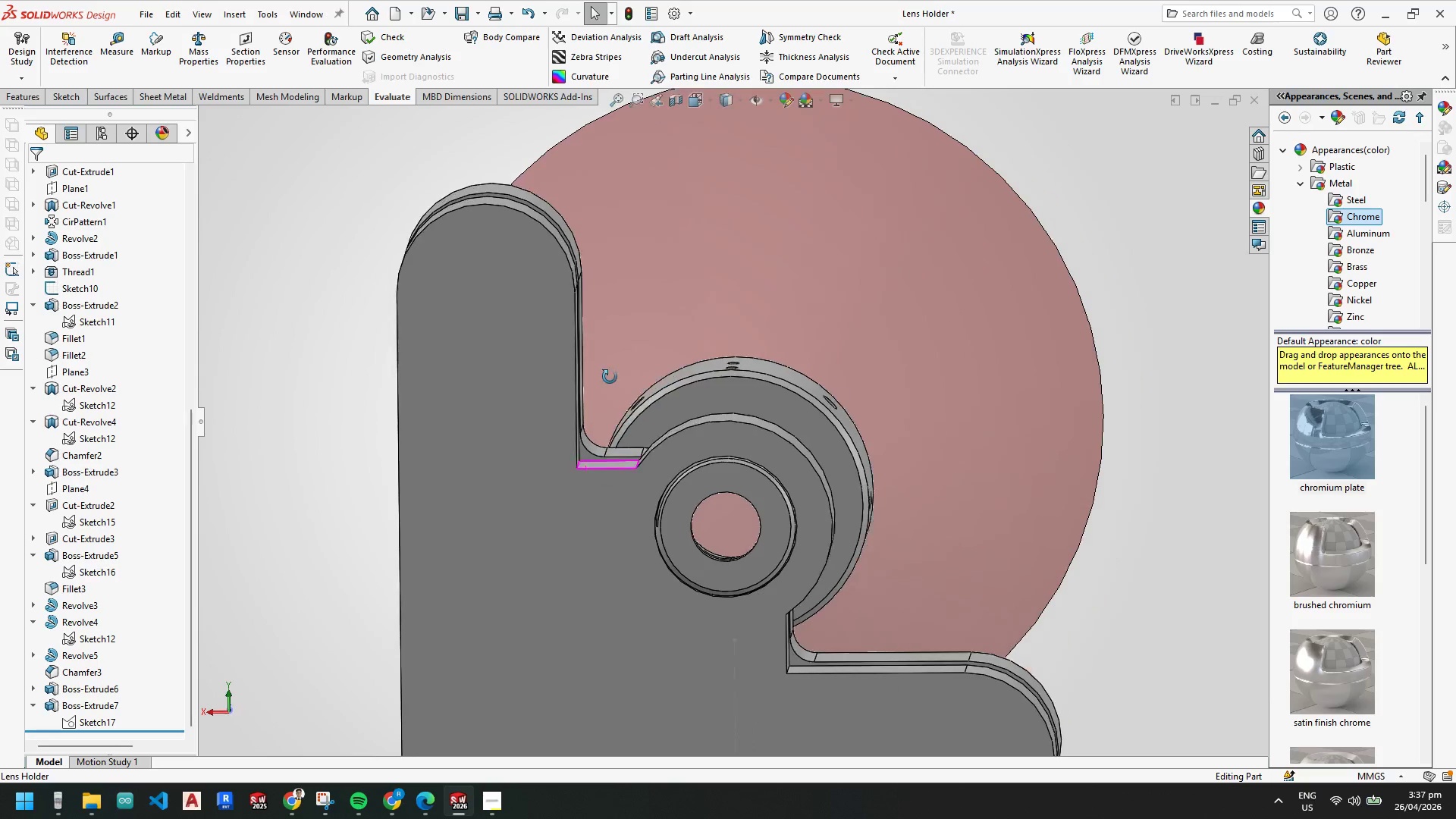 
scroll: coordinate [648, 438], scroll_direction: down, amount: 3.0
 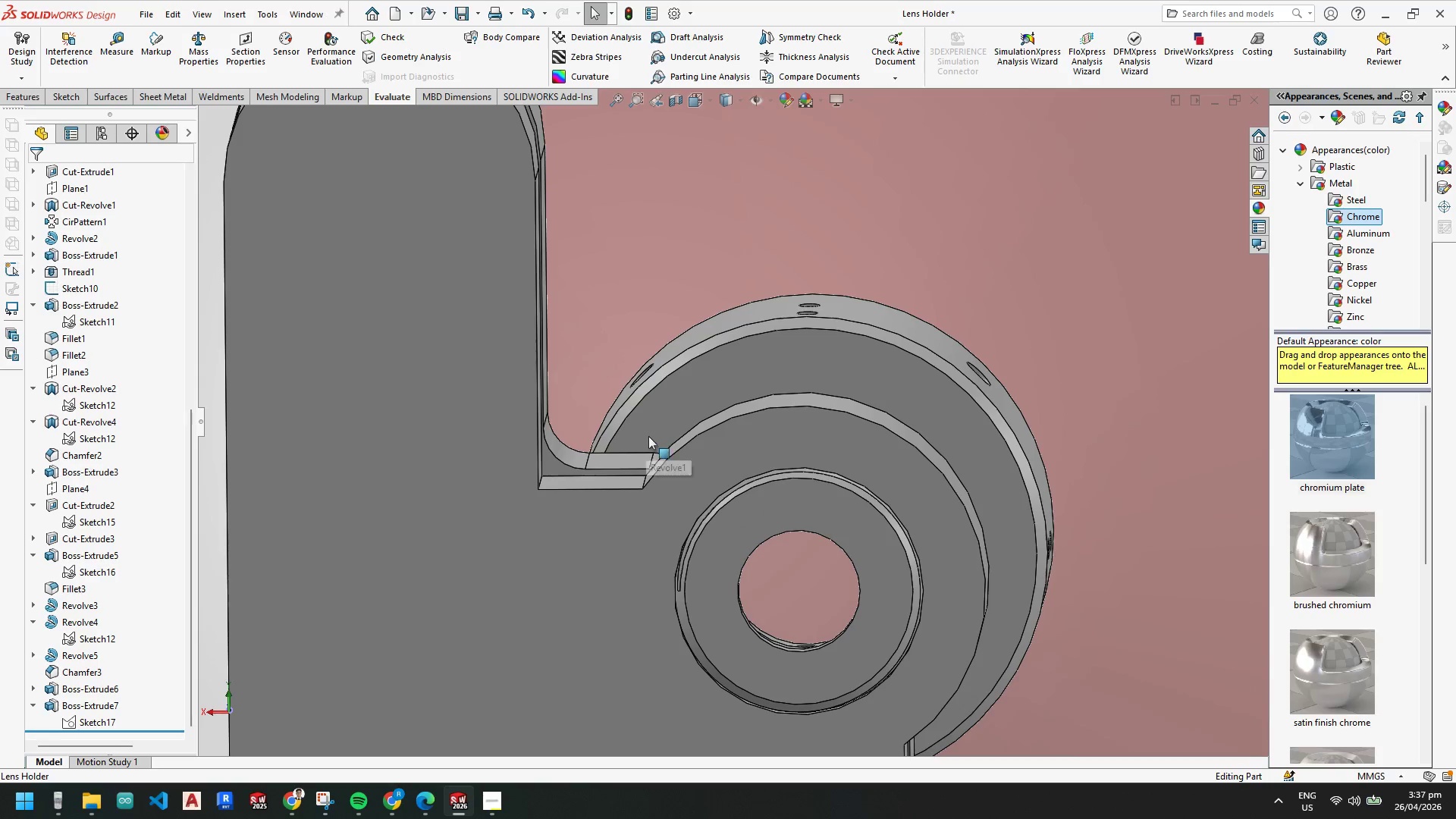 
scroll: coordinate [977, 629], scroll_direction: up, amount: 6.0
 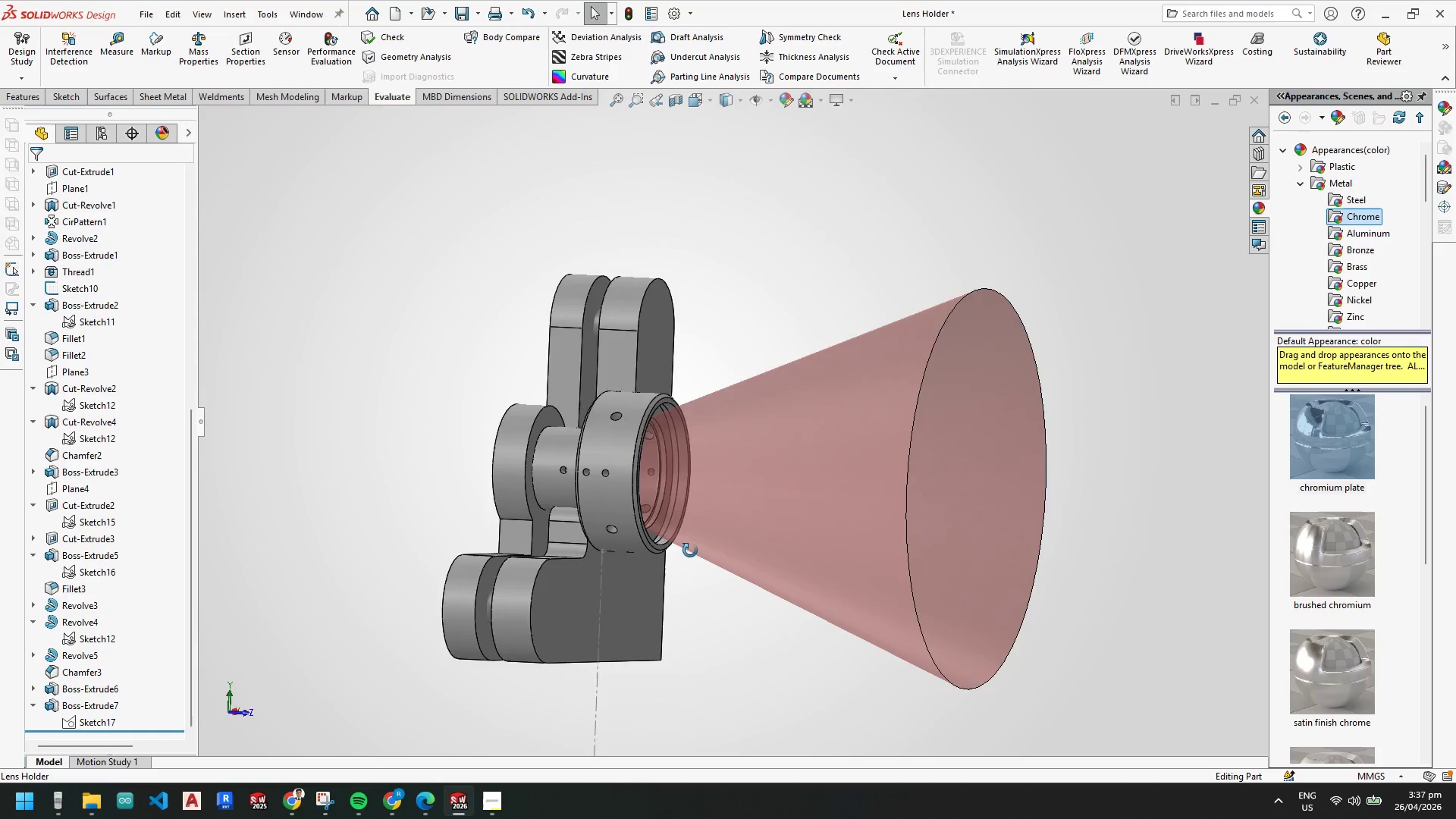 
scroll: coordinate [450, 491], scroll_direction: down, amount: 3.0
 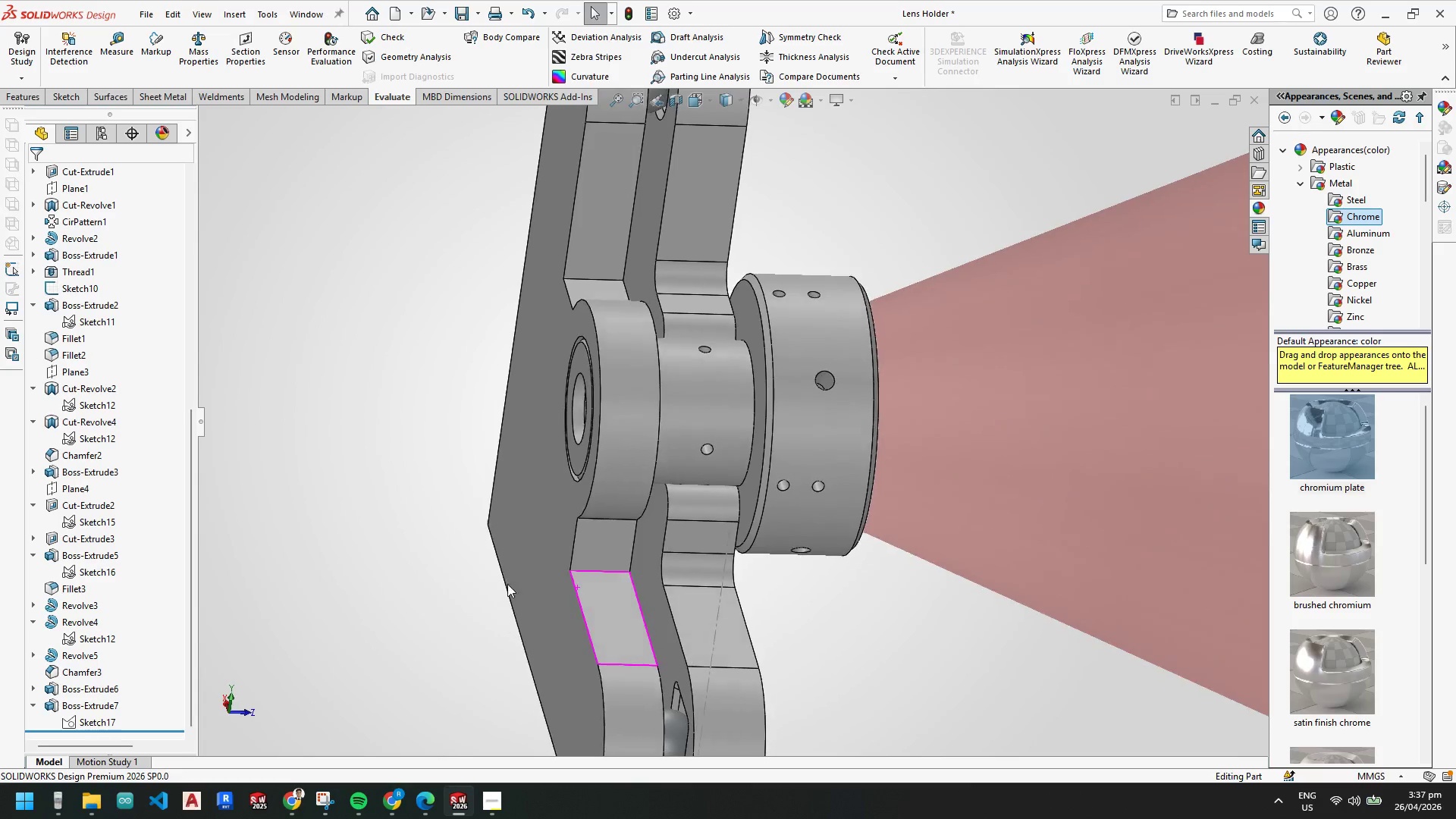 
scroll: coordinate [689, 601], scroll_direction: up, amount: 4.0
 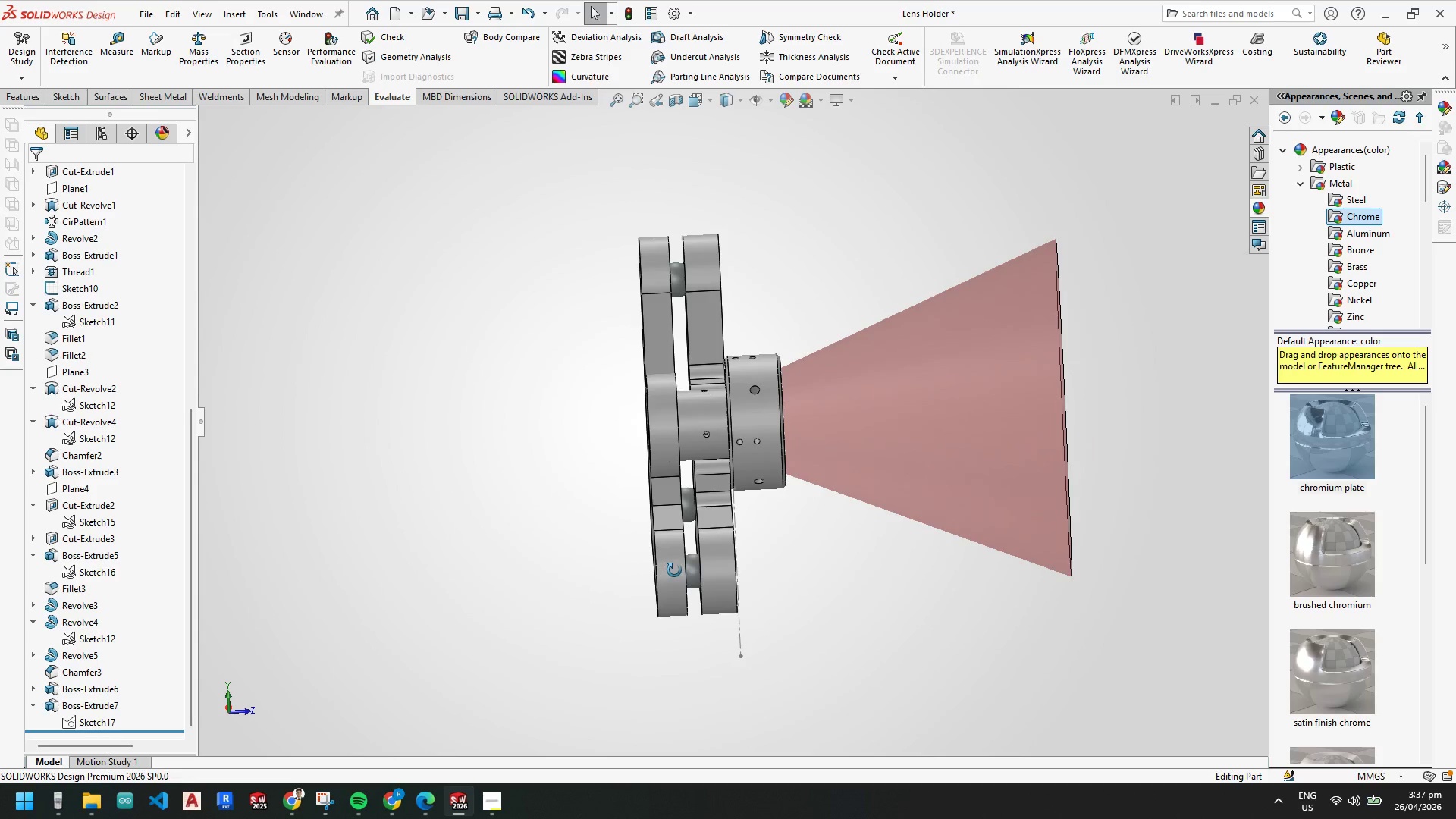 
scroll: coordinate [648, 545], scroll_direction: down, amount: 4.0
 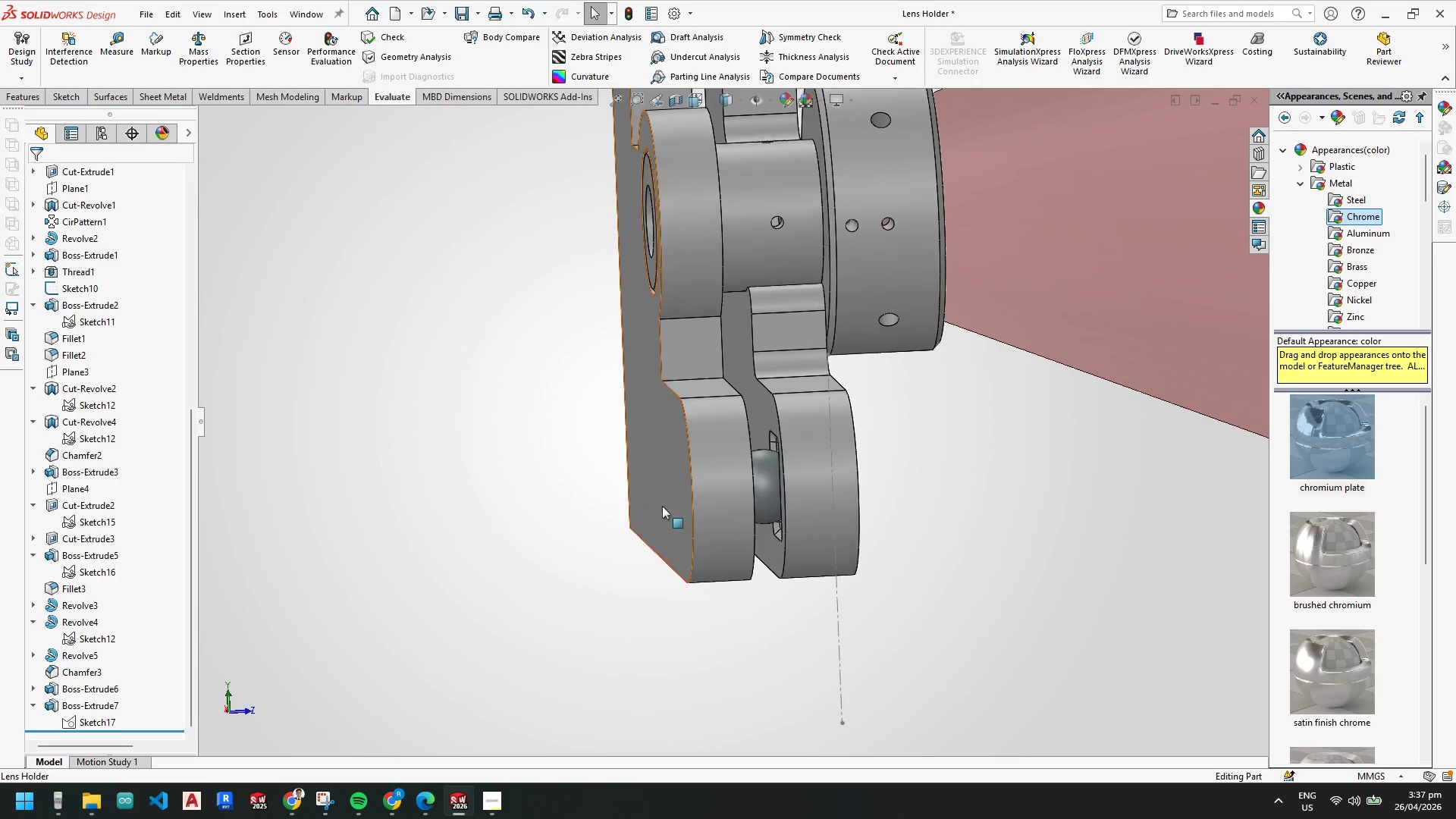 
scroll: coordinate [713, 513], scroll_direction: up, amount: 4.0
 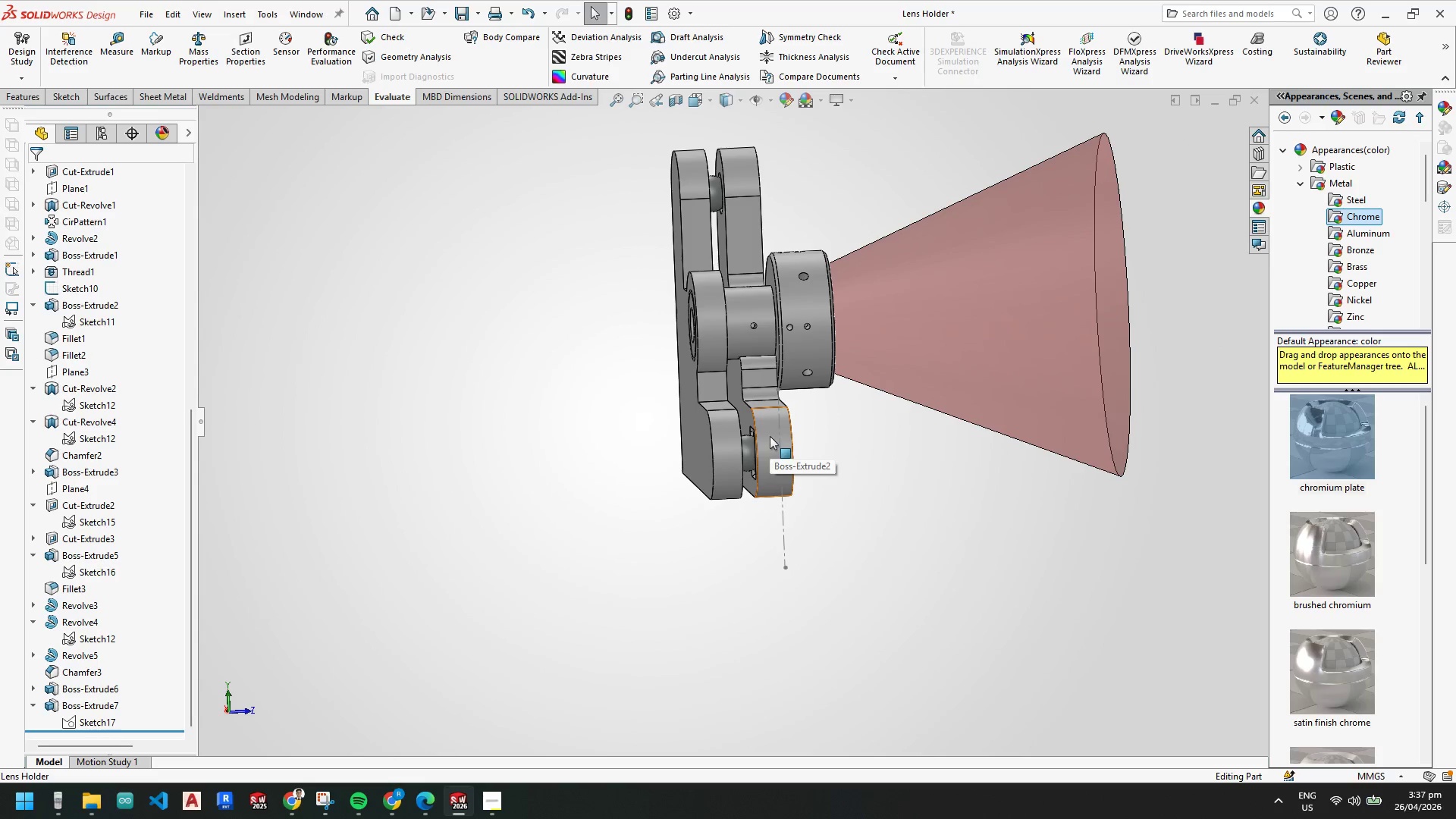 
scroll: coordinate [743, 316], scroll_direction: none, amount: 0.0
 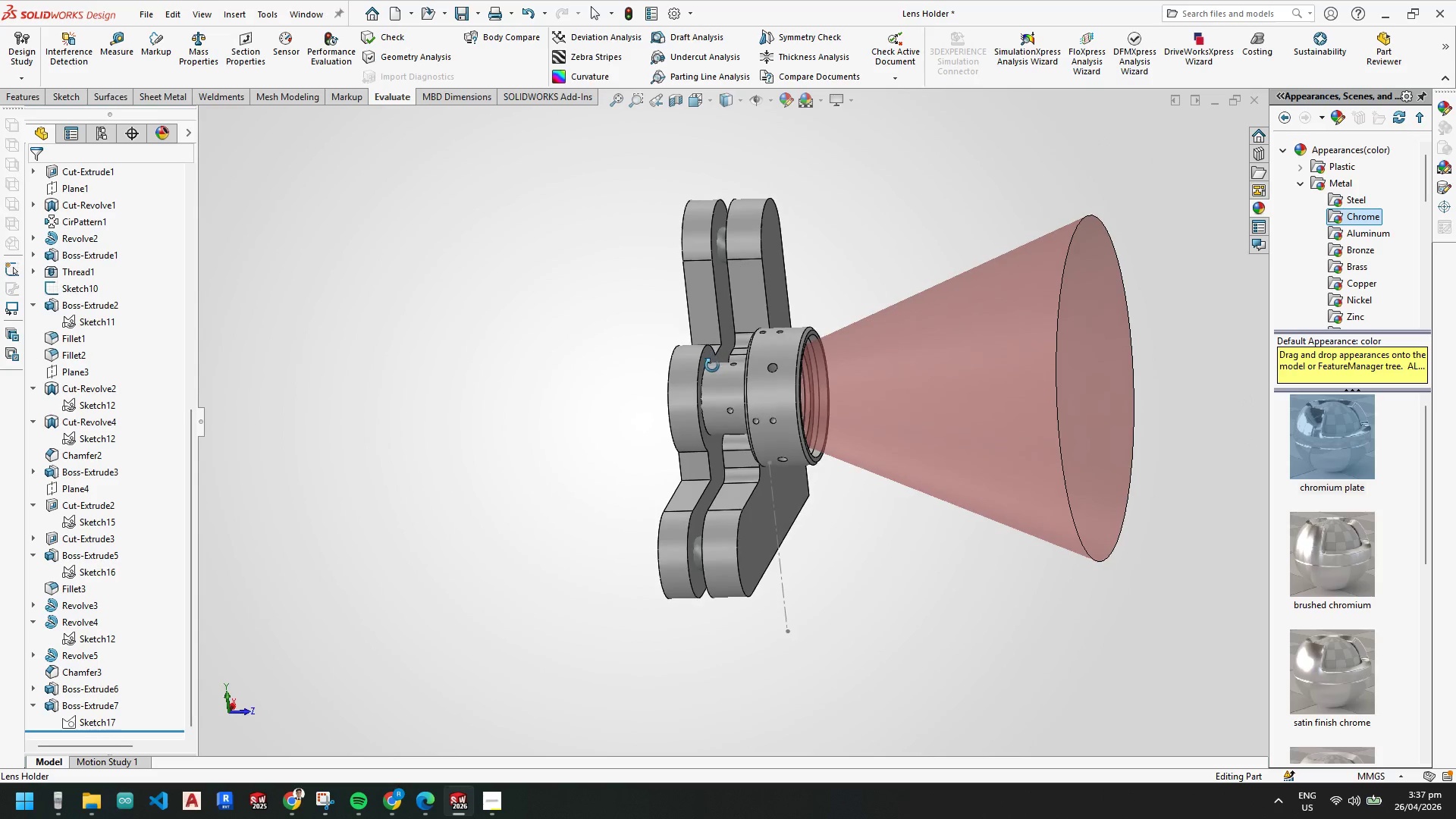 
scroll: coordinate [695, 405], scroll_direction: down, amount: 5.0
 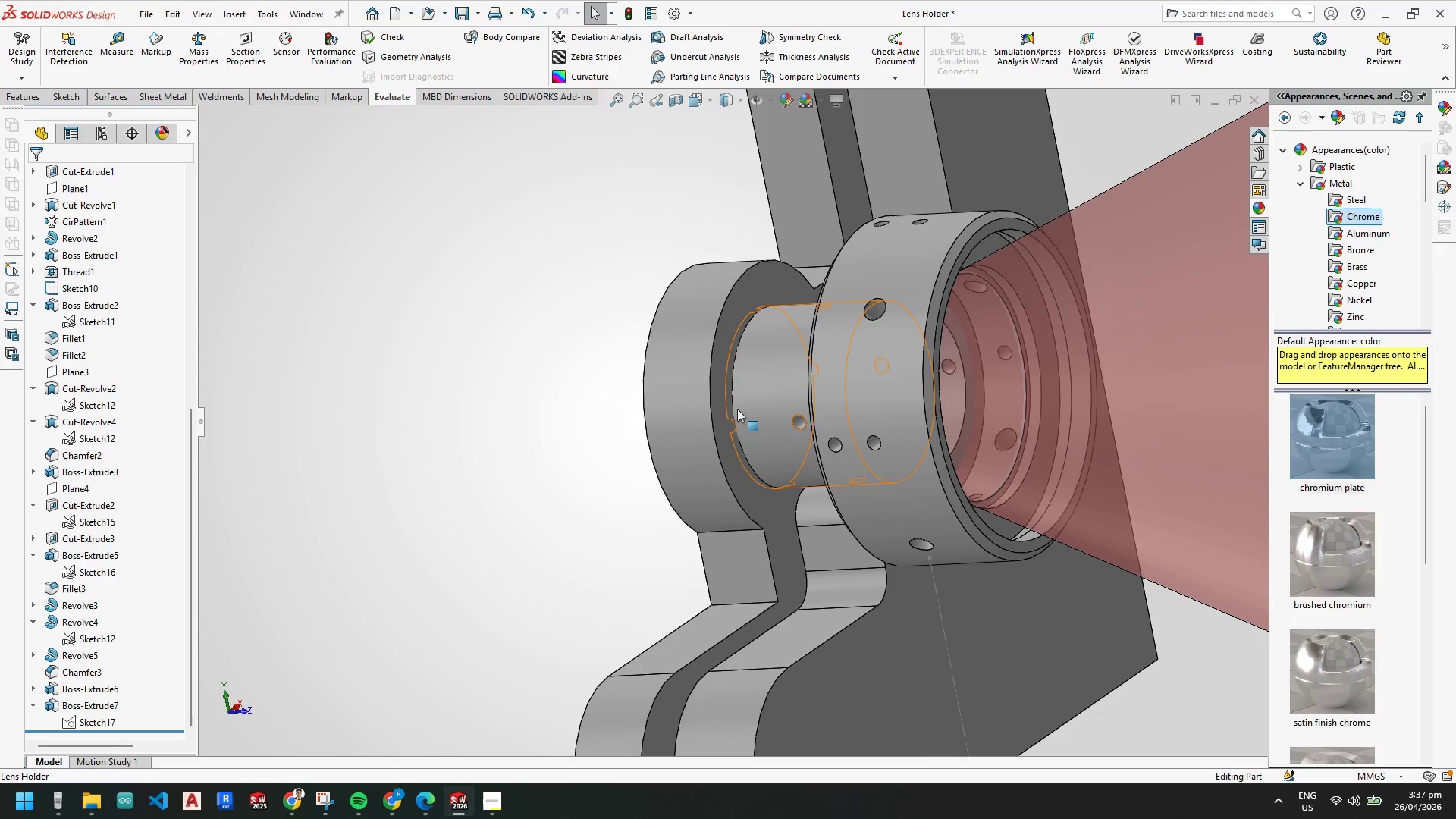 
scroll: coordinate [742, 410], scroll_direction: up, amount: 2.0
 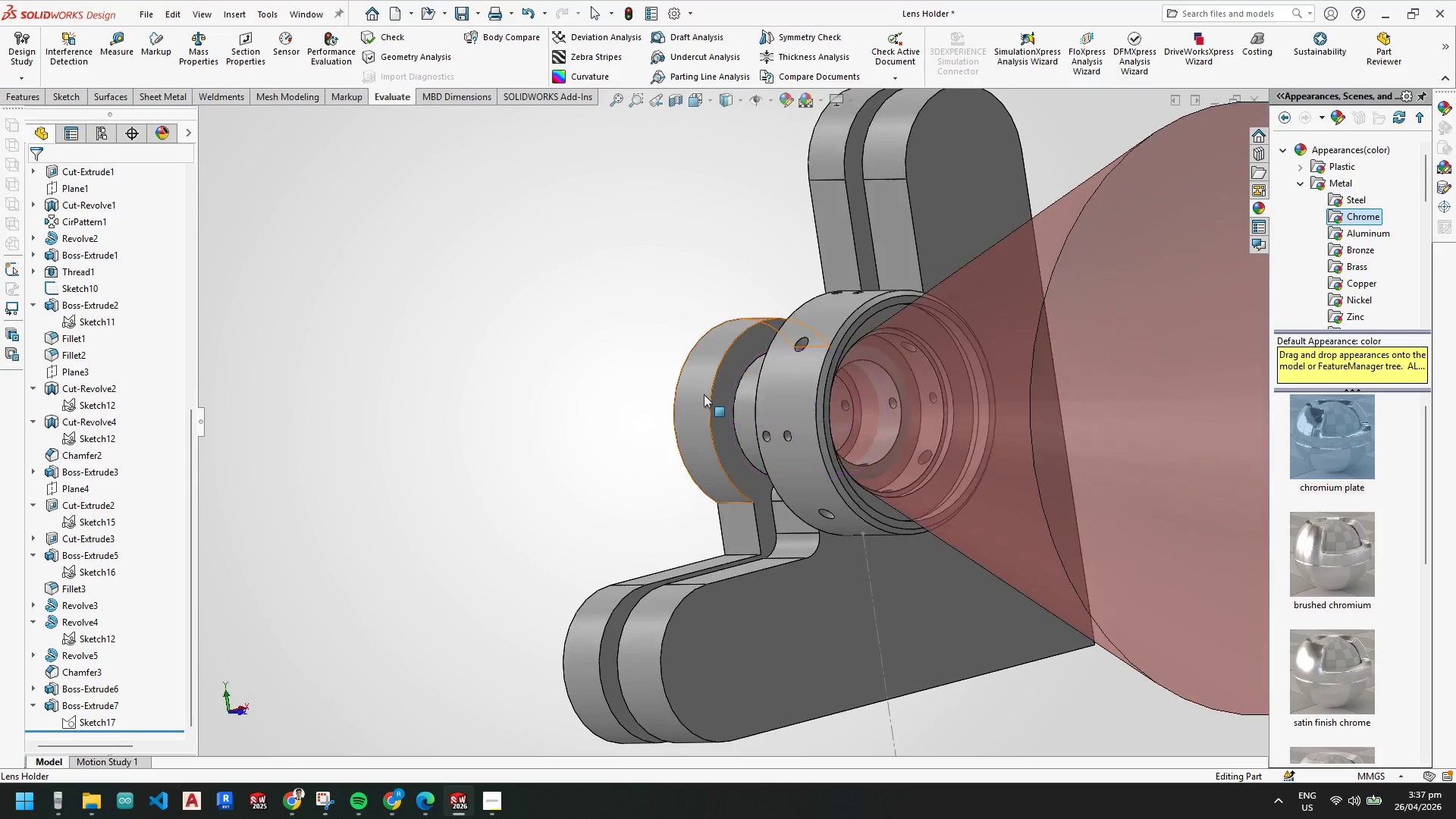 
scroll: coordinate [620, 391], scroll_direction: down, amount: 2.0
 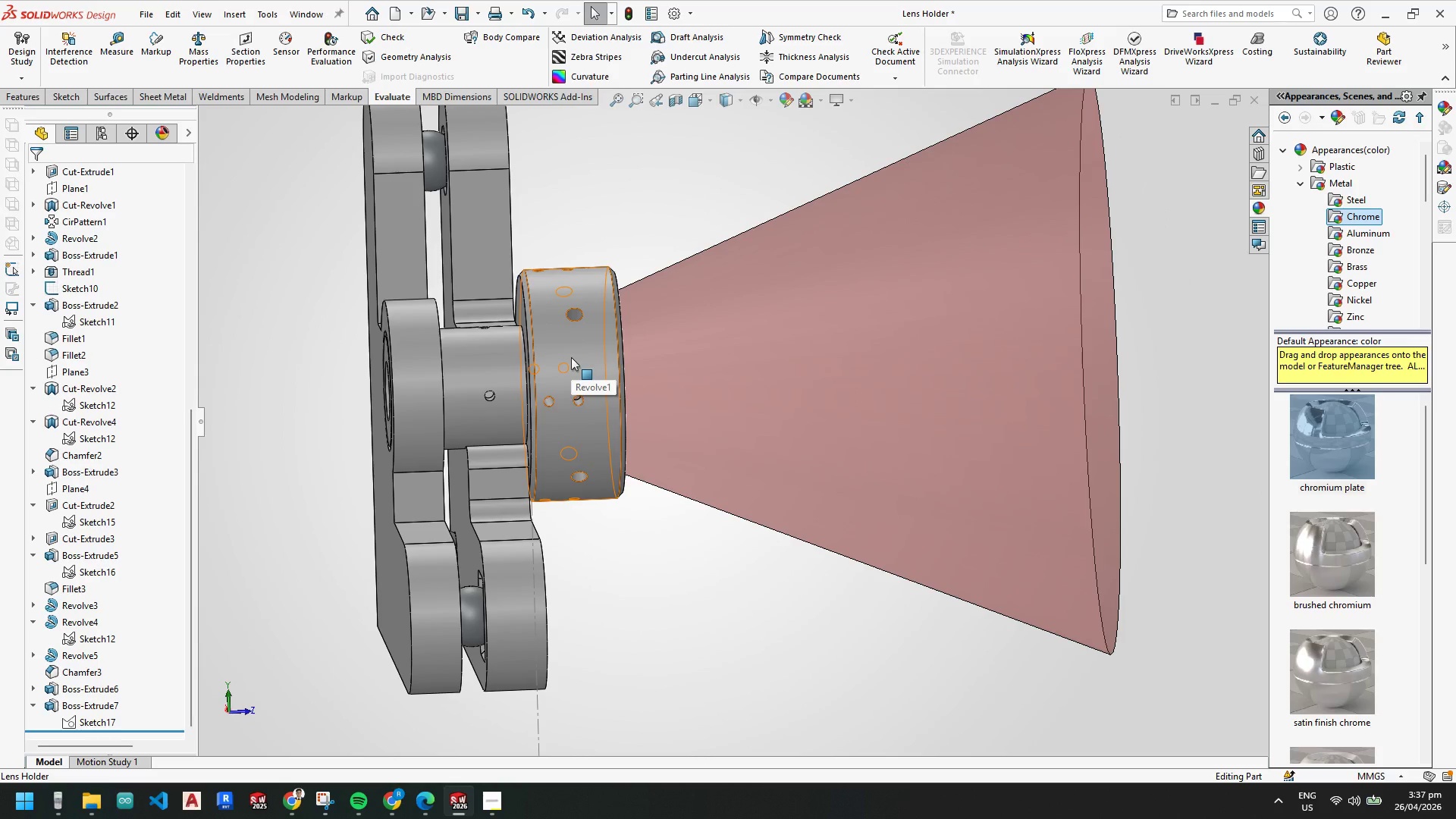 
wait(5.74)
 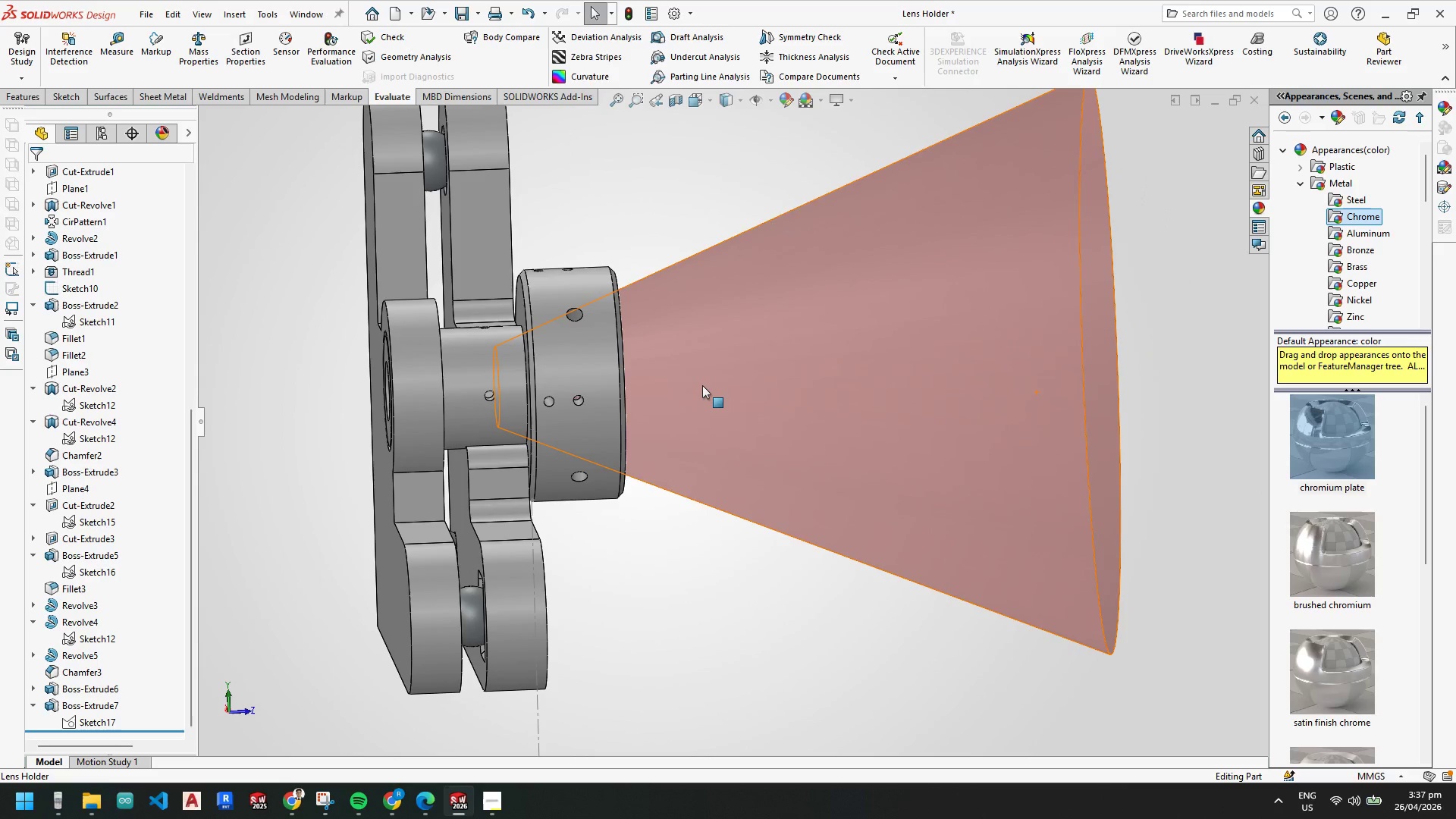 
key(Escape)
 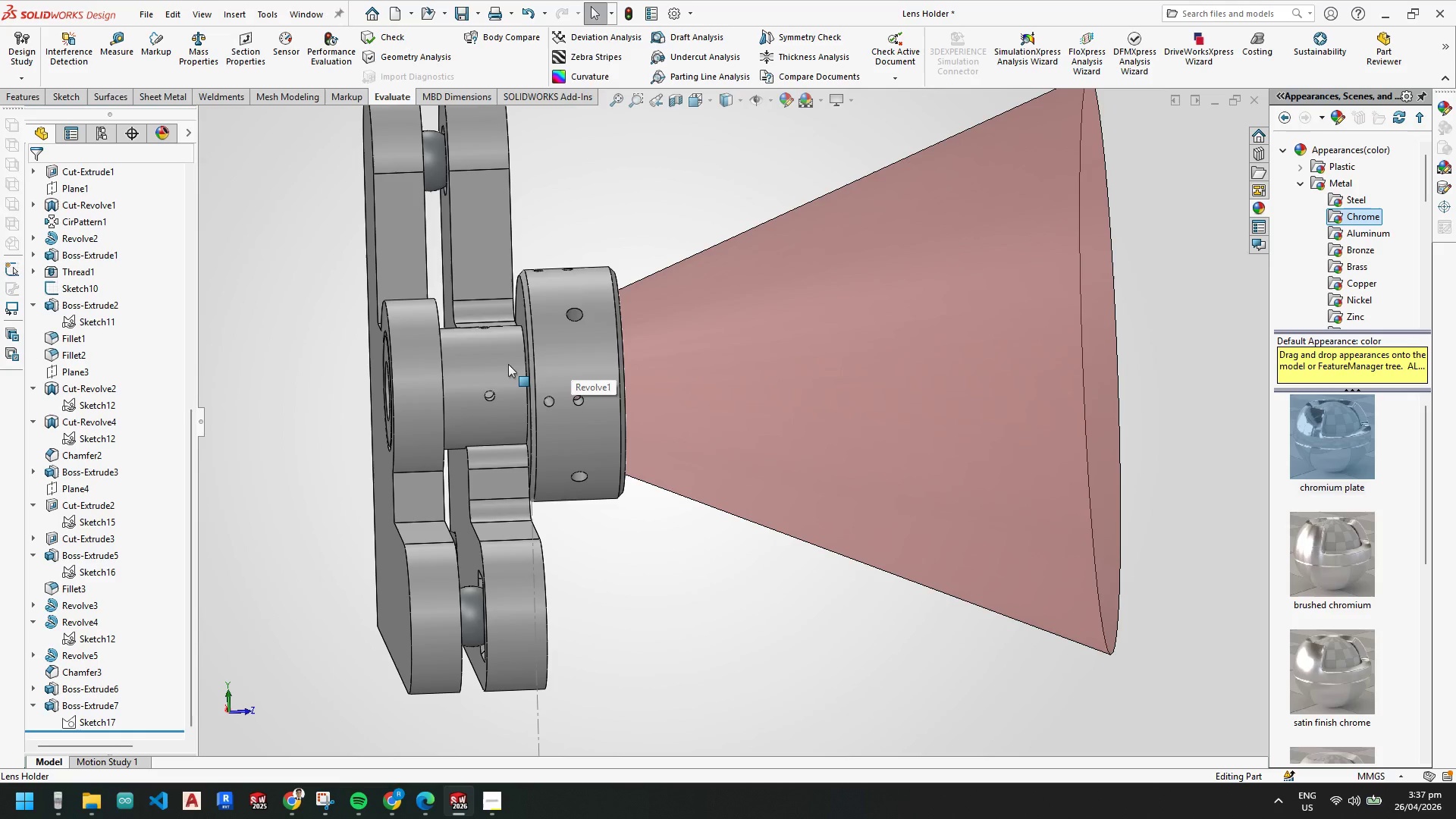 
key(Escape)
 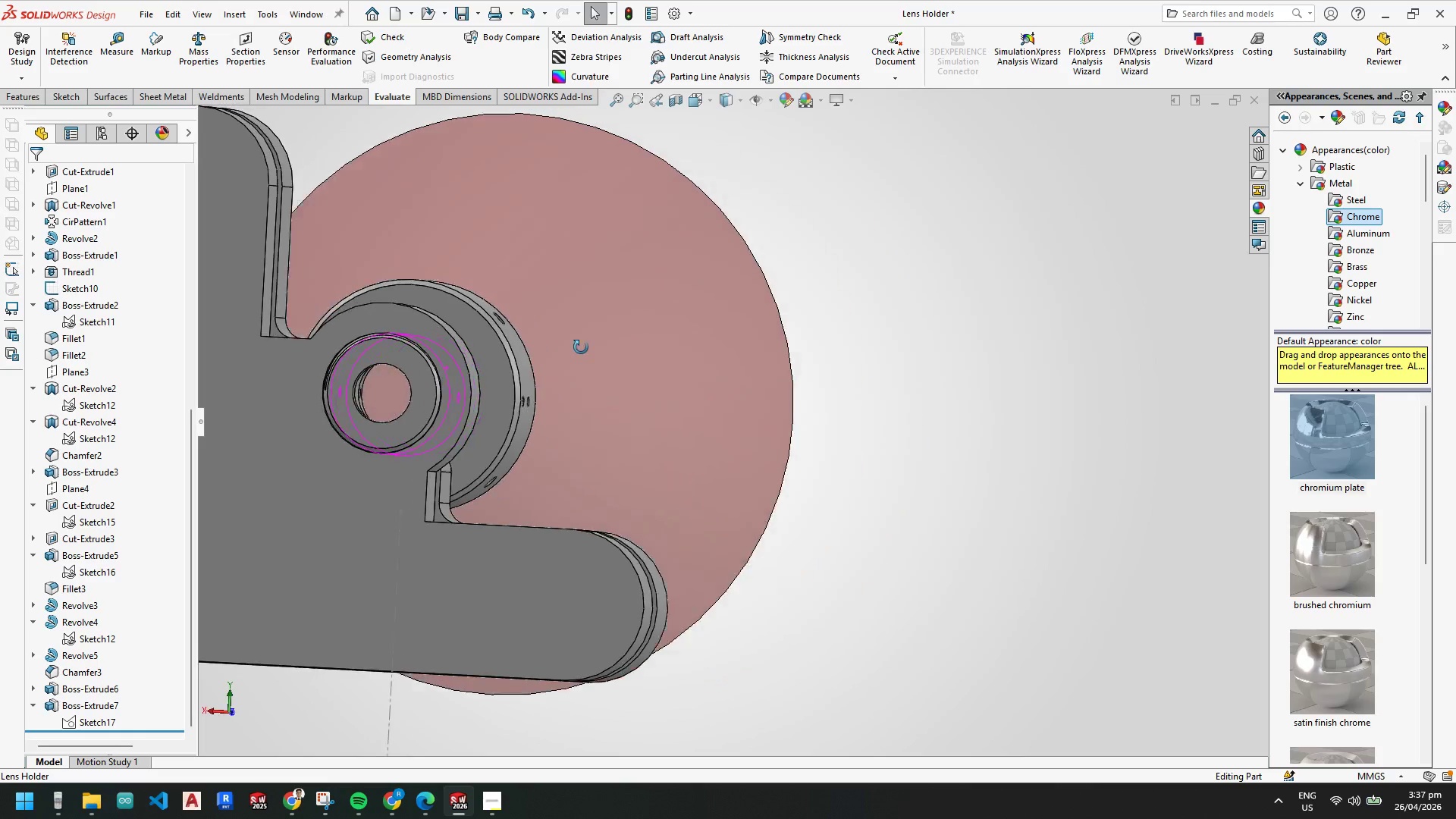 
scroll: coordinate [579, 375], scroll_direction: down, amount: 1.0
 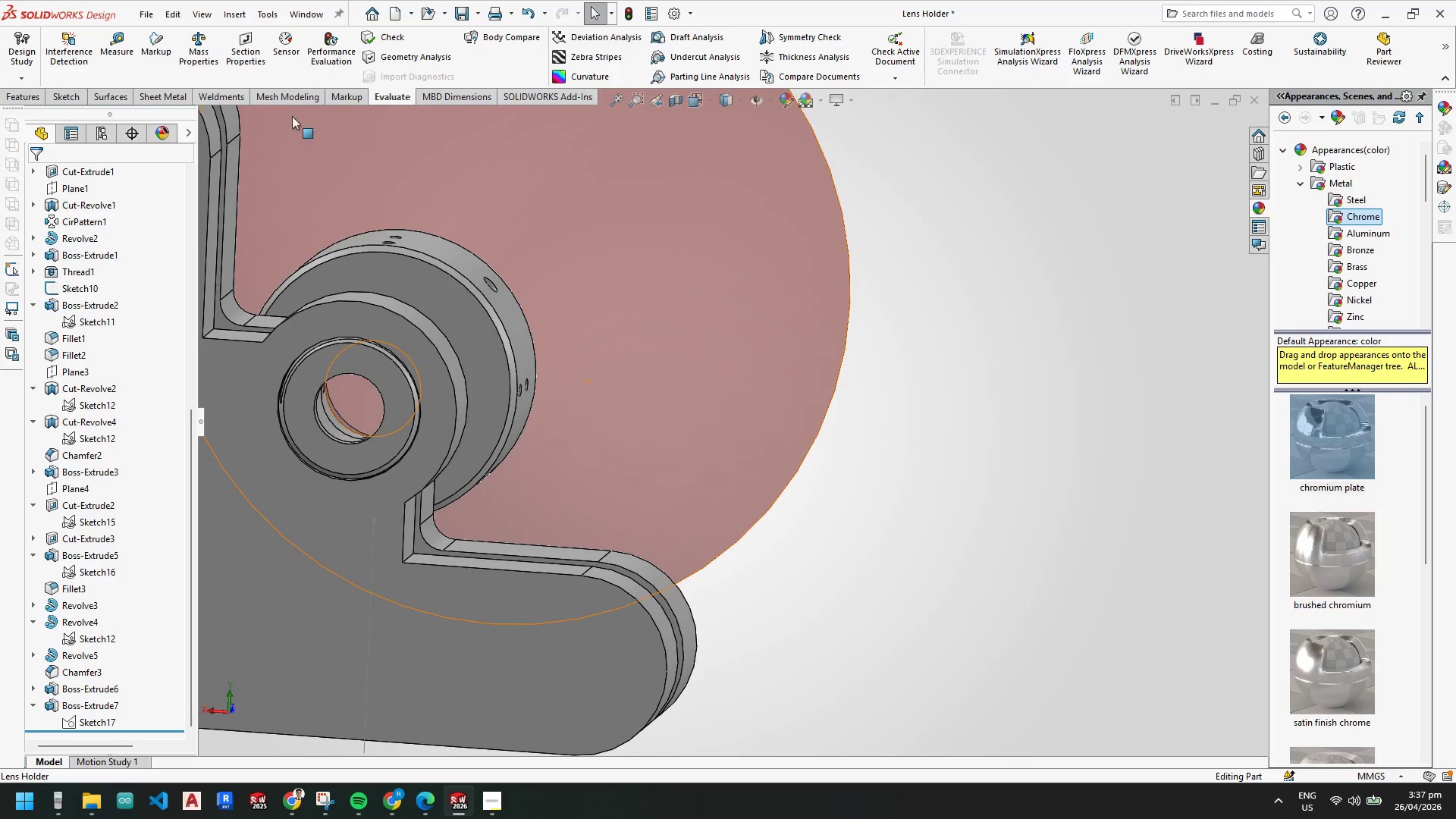 
key(Escape)
 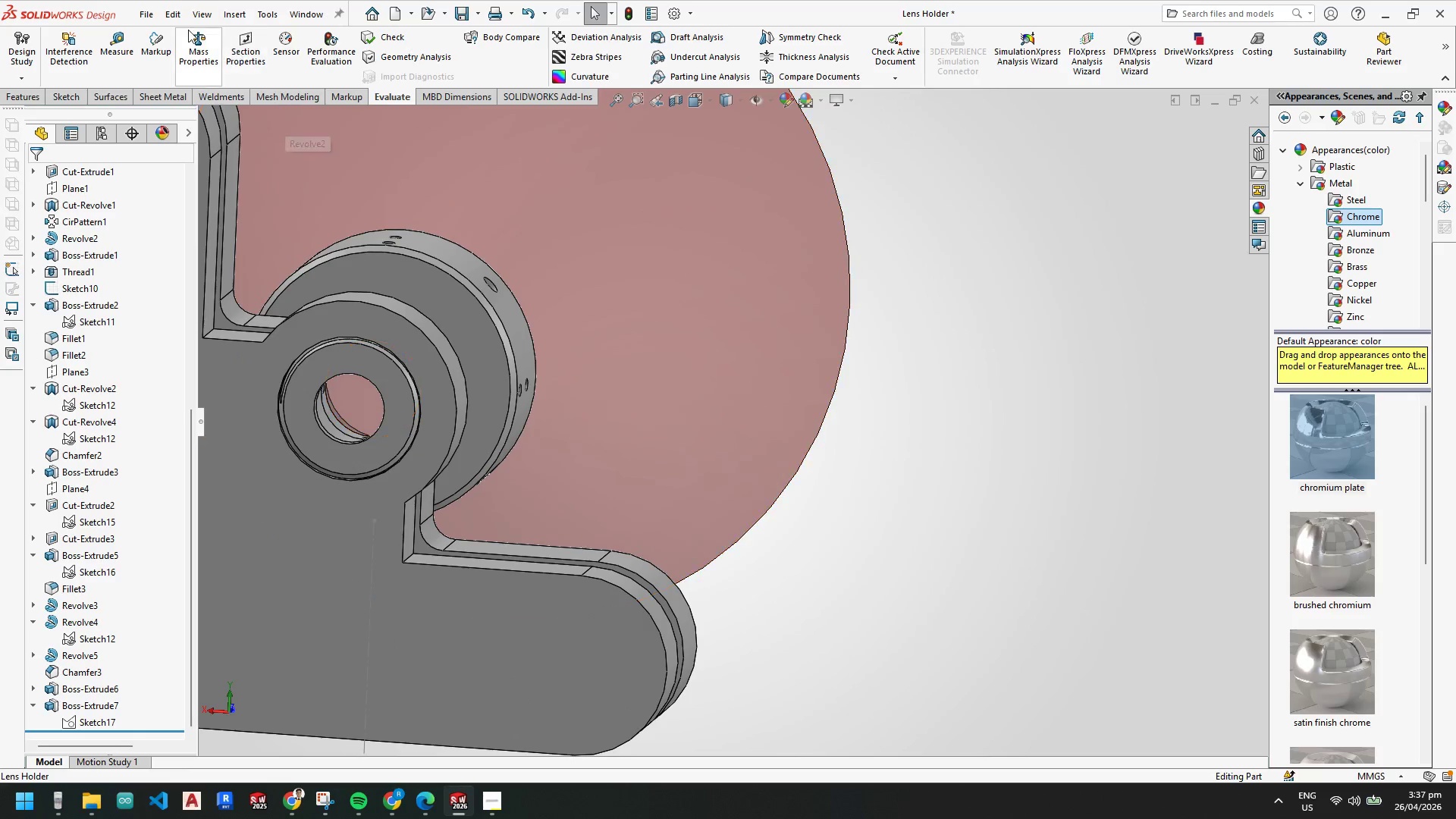 
key(Escape)
 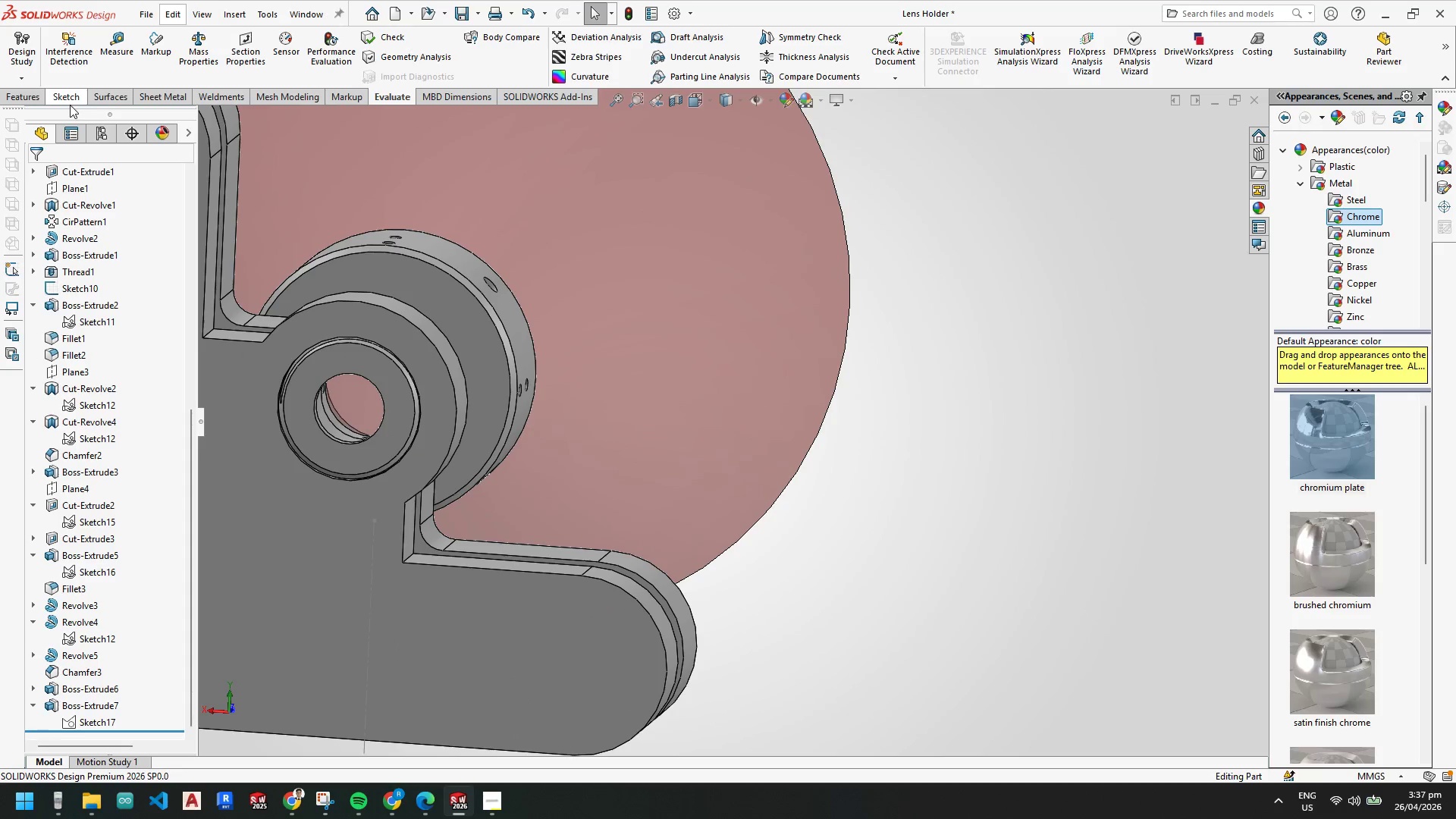 
left_click([24, 96])
 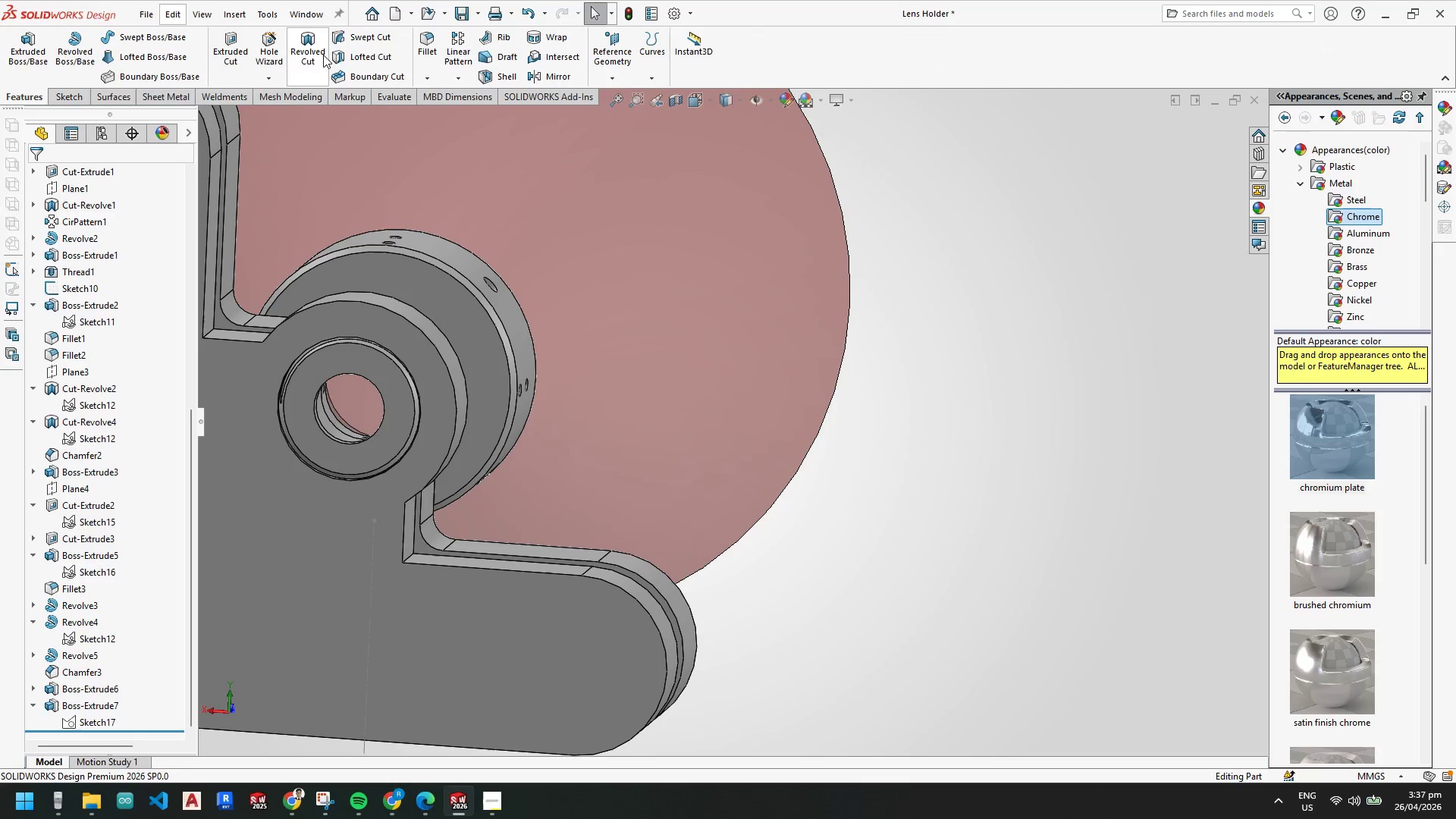 
left_click([434, 51])
 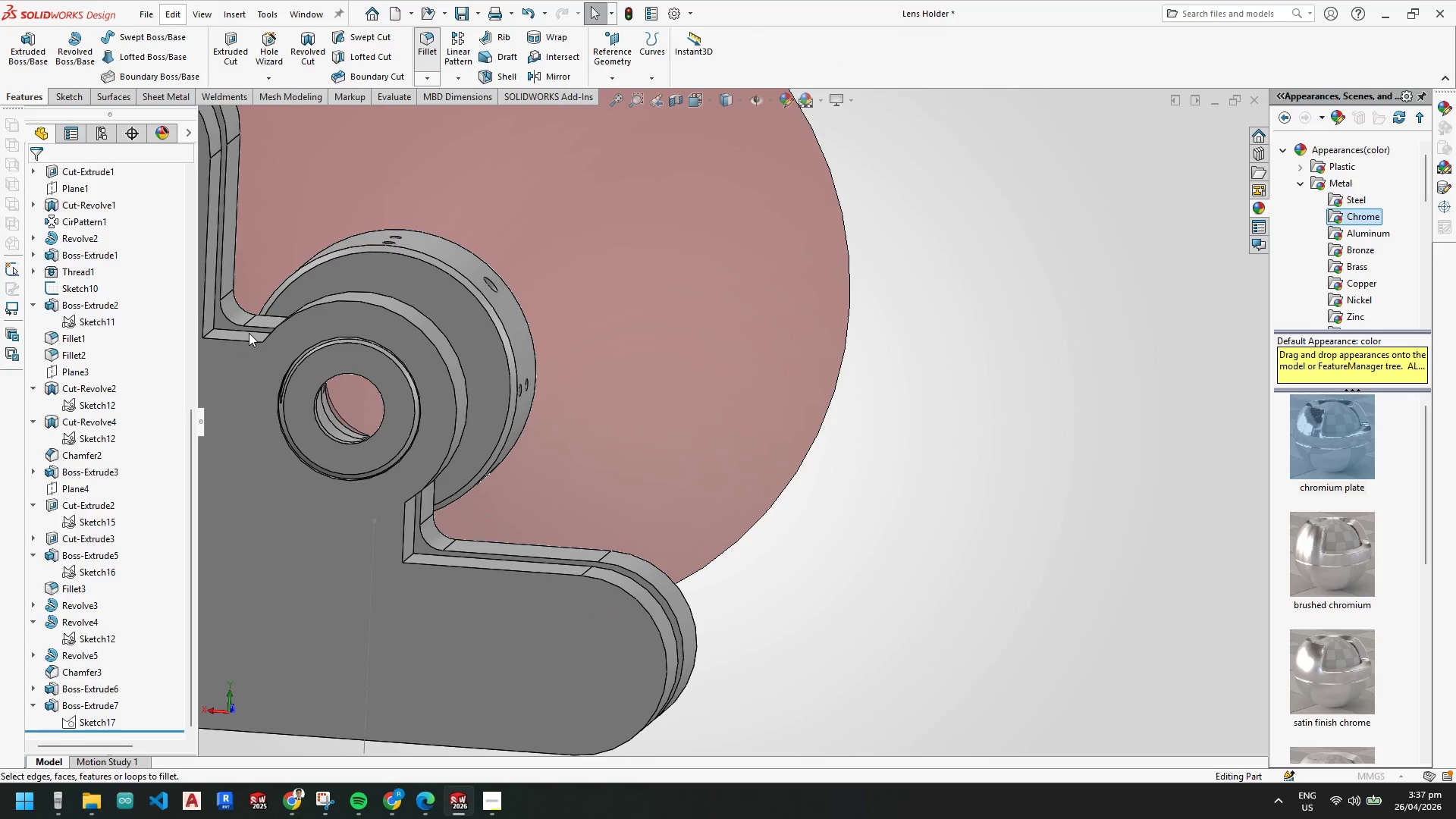 
scroll: coordinate [284, 329], scroll_direction: down, amount: 5.0
 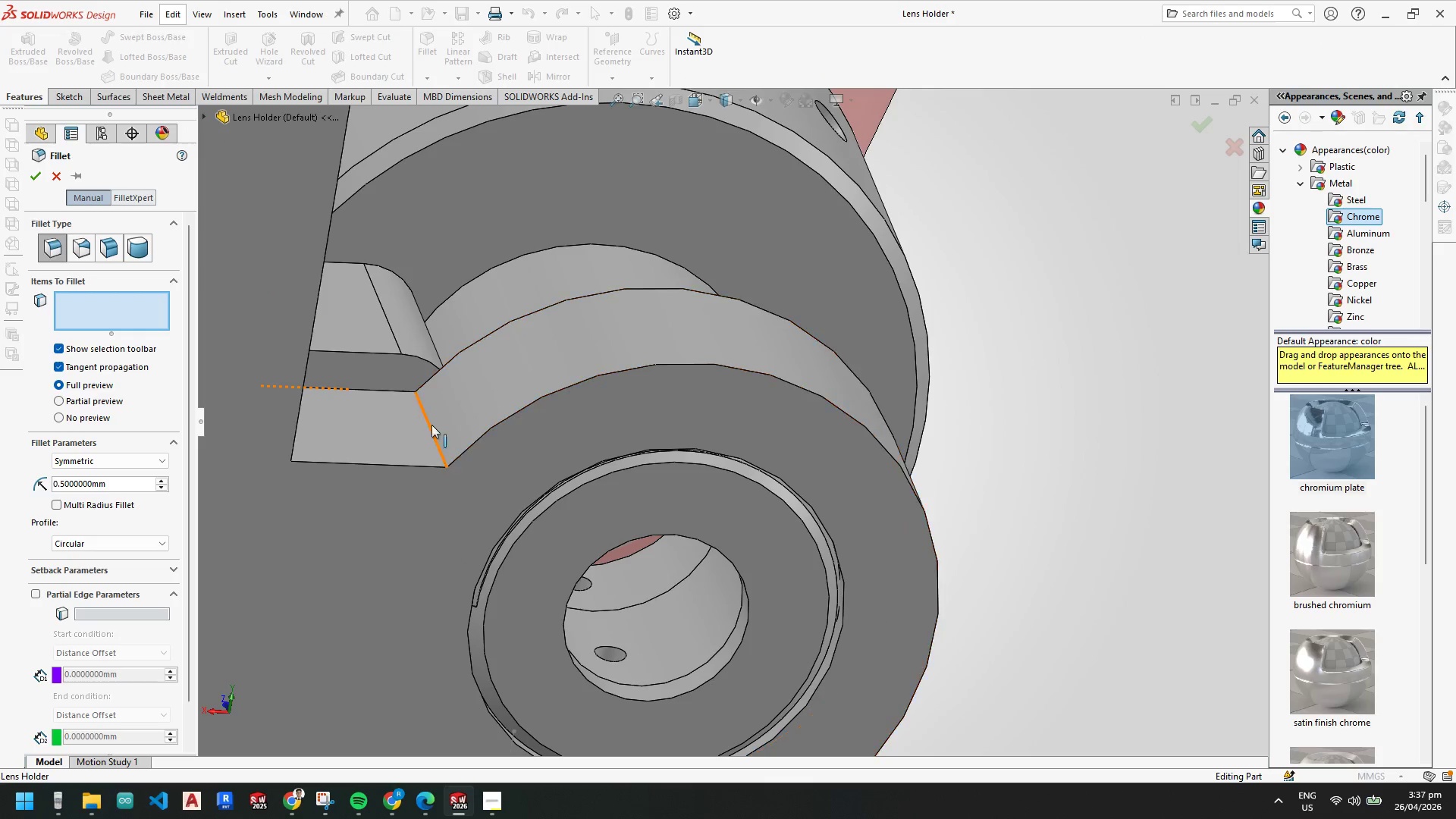 
left_click([431, 426])
 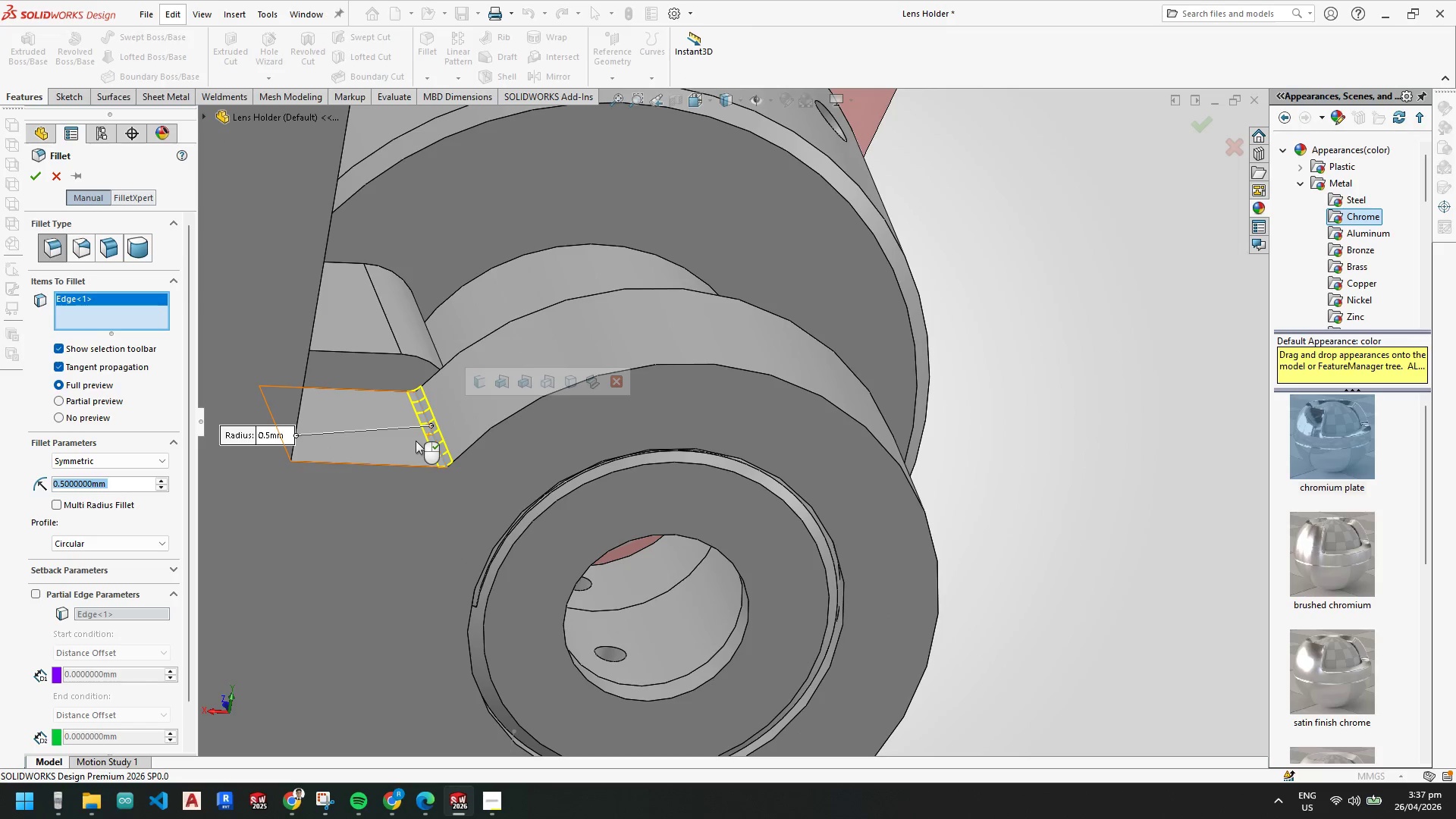 
key(5)
 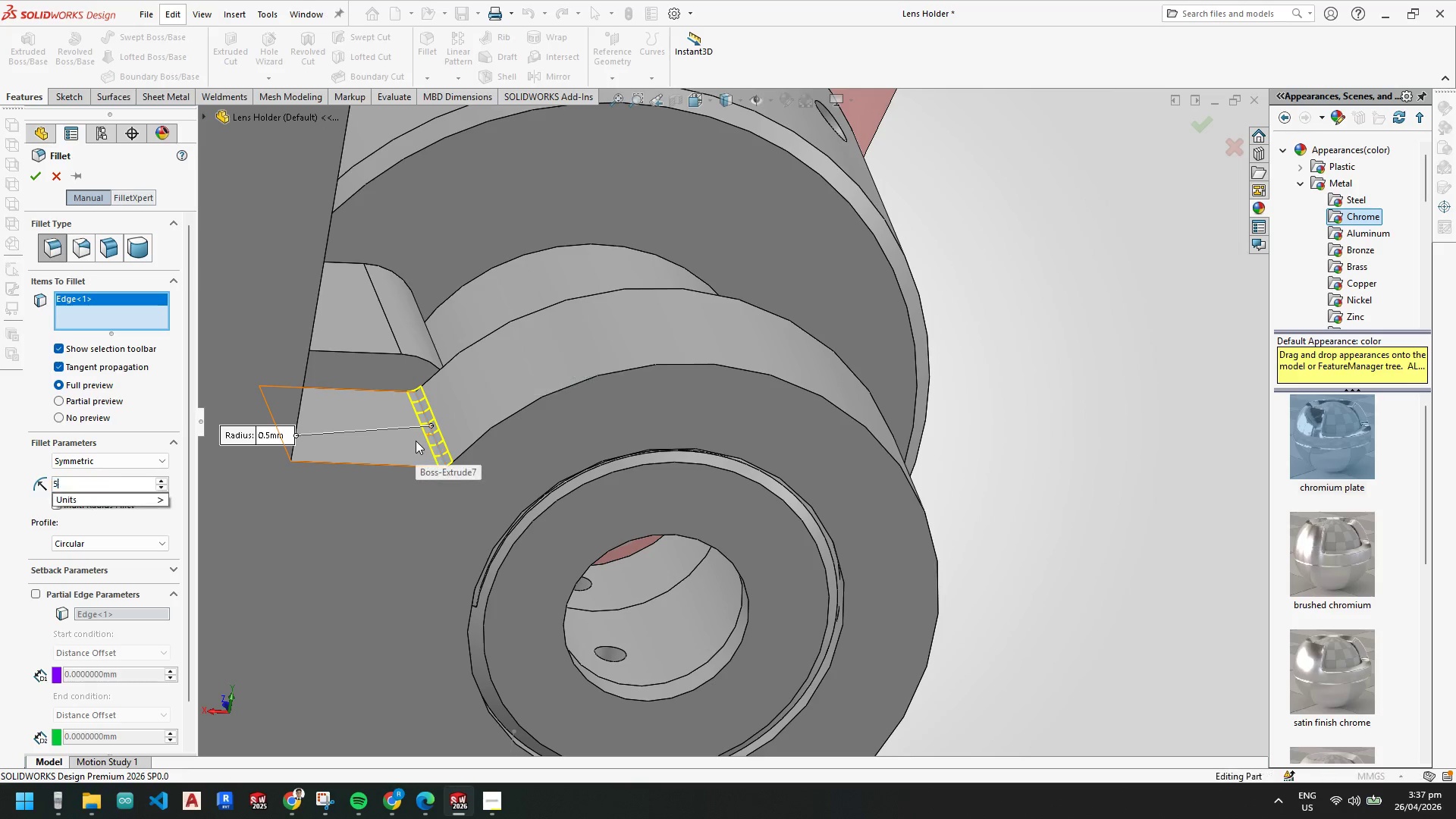 
key(Enter)
 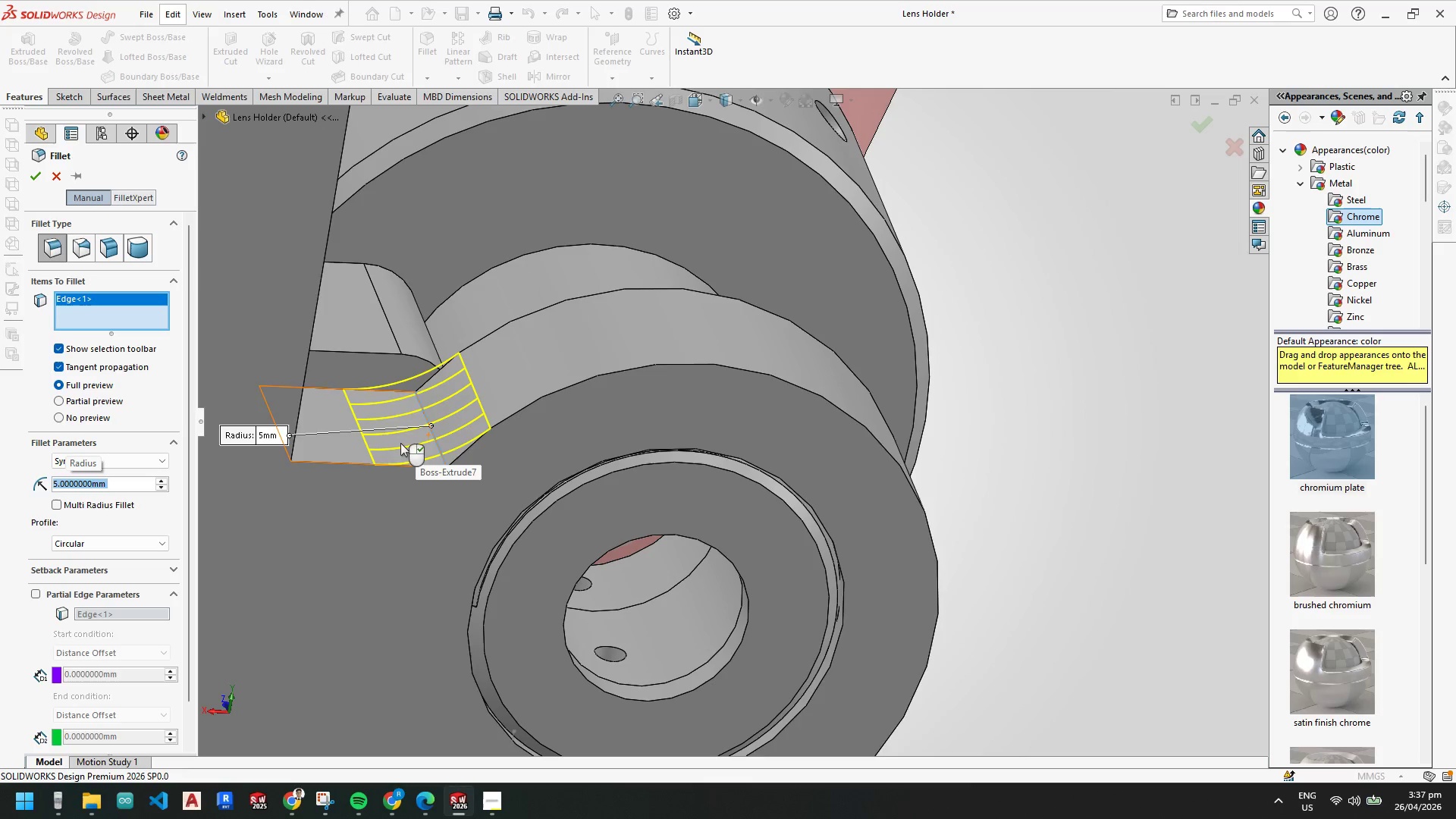 
scroll: coordinate [306, 444], scroll_direction: up, amount: 2.0
 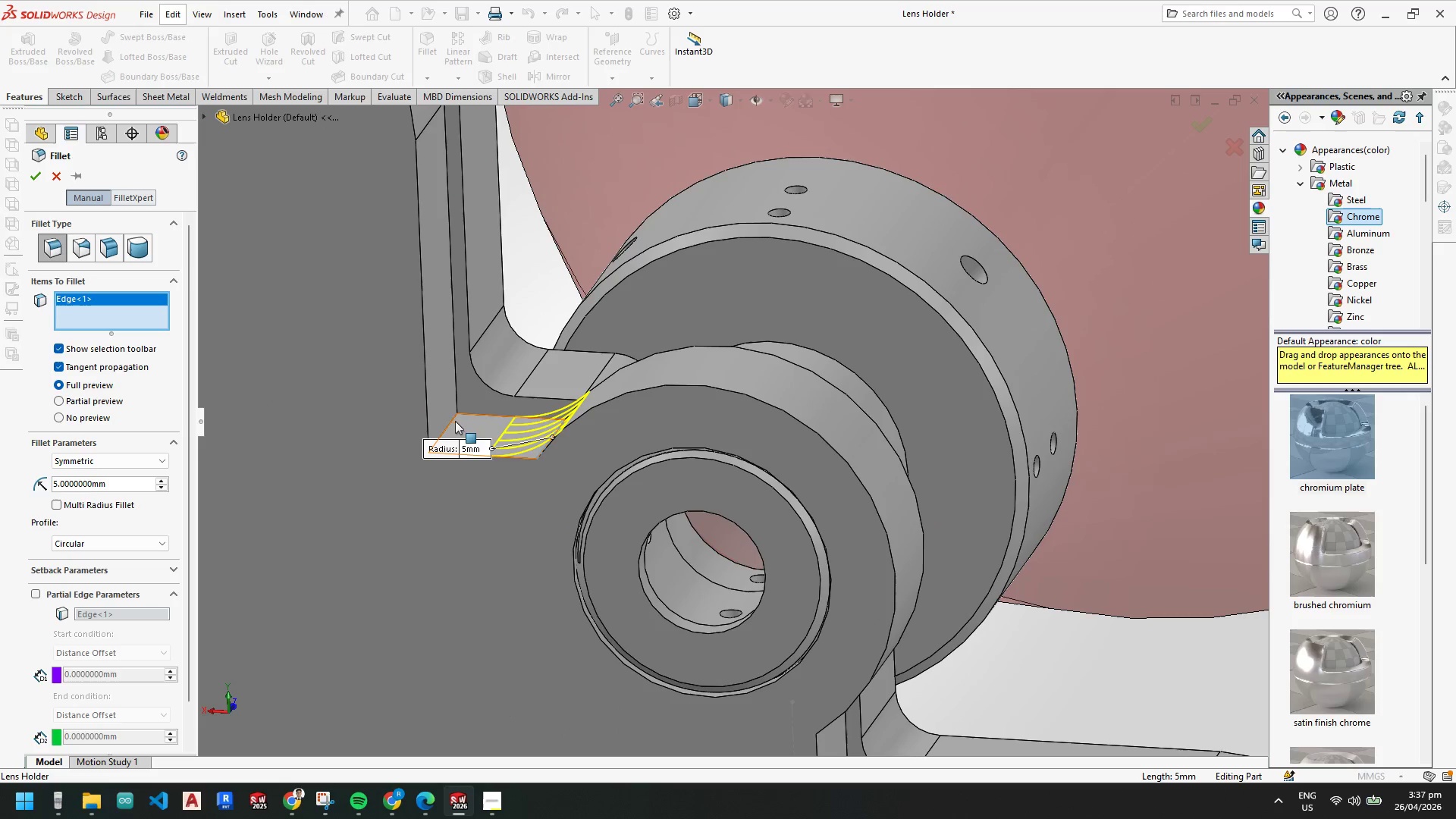 
left_click([450, 421])
 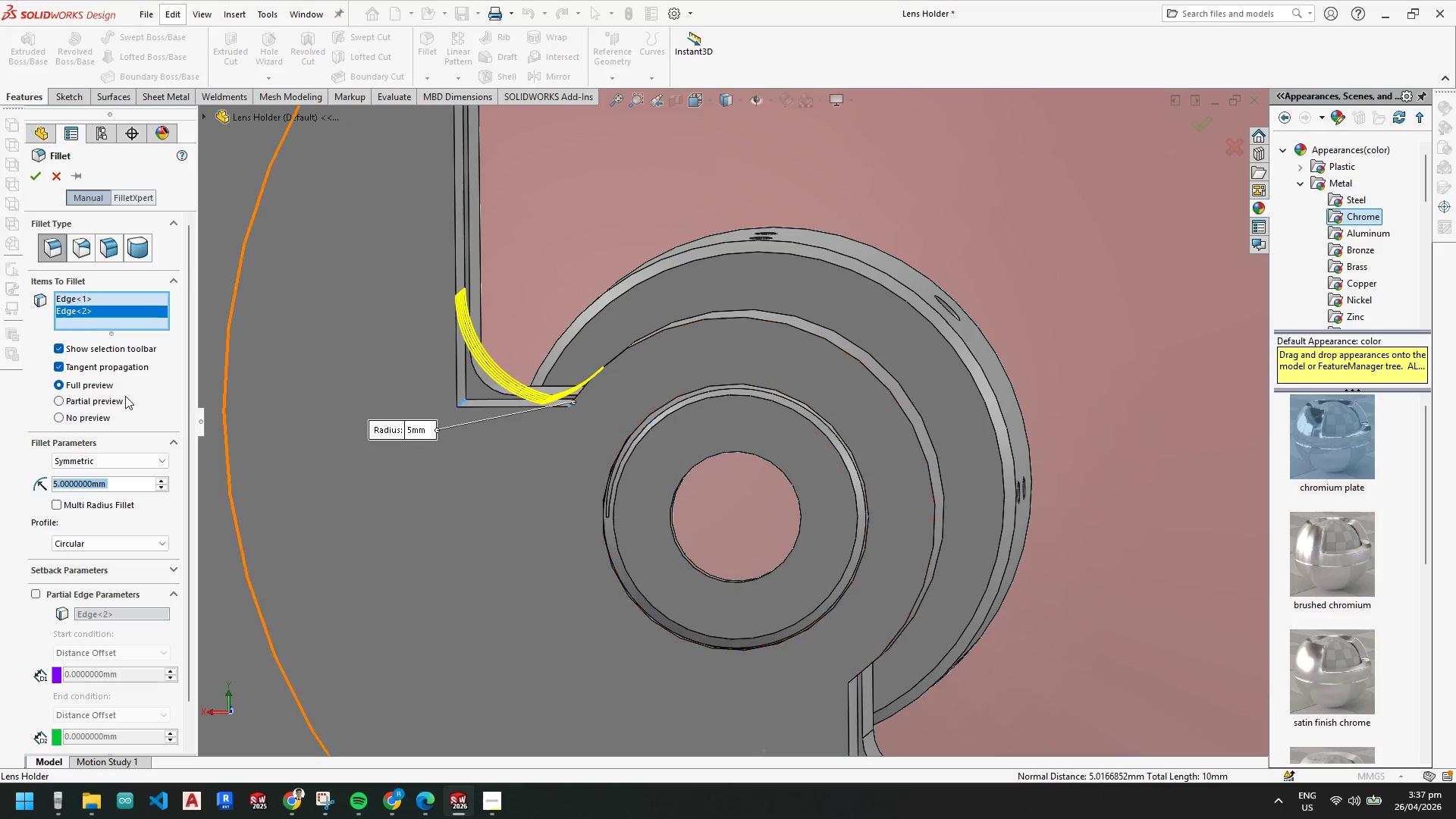 
key(2)
 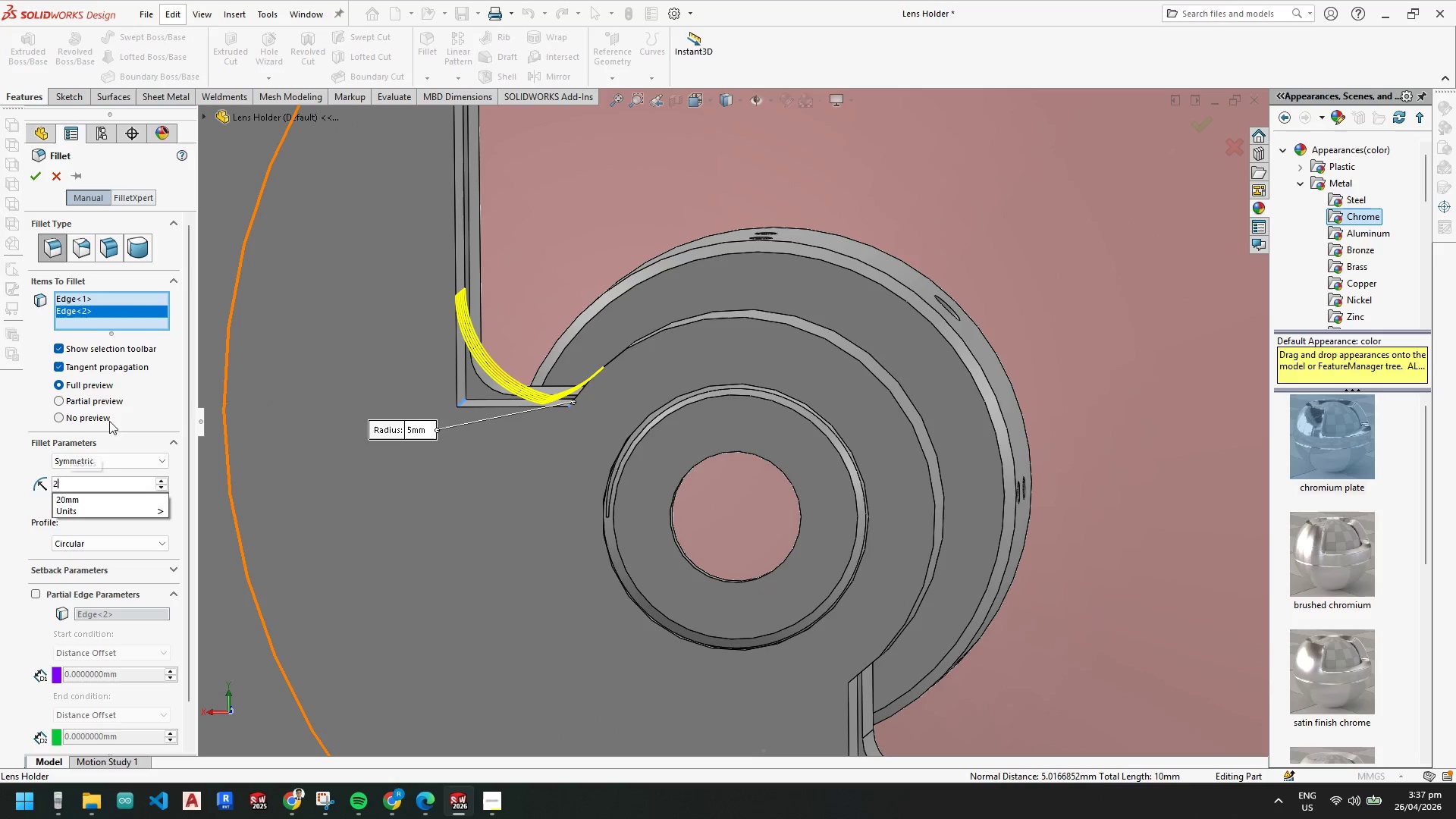 
key(Comma)
 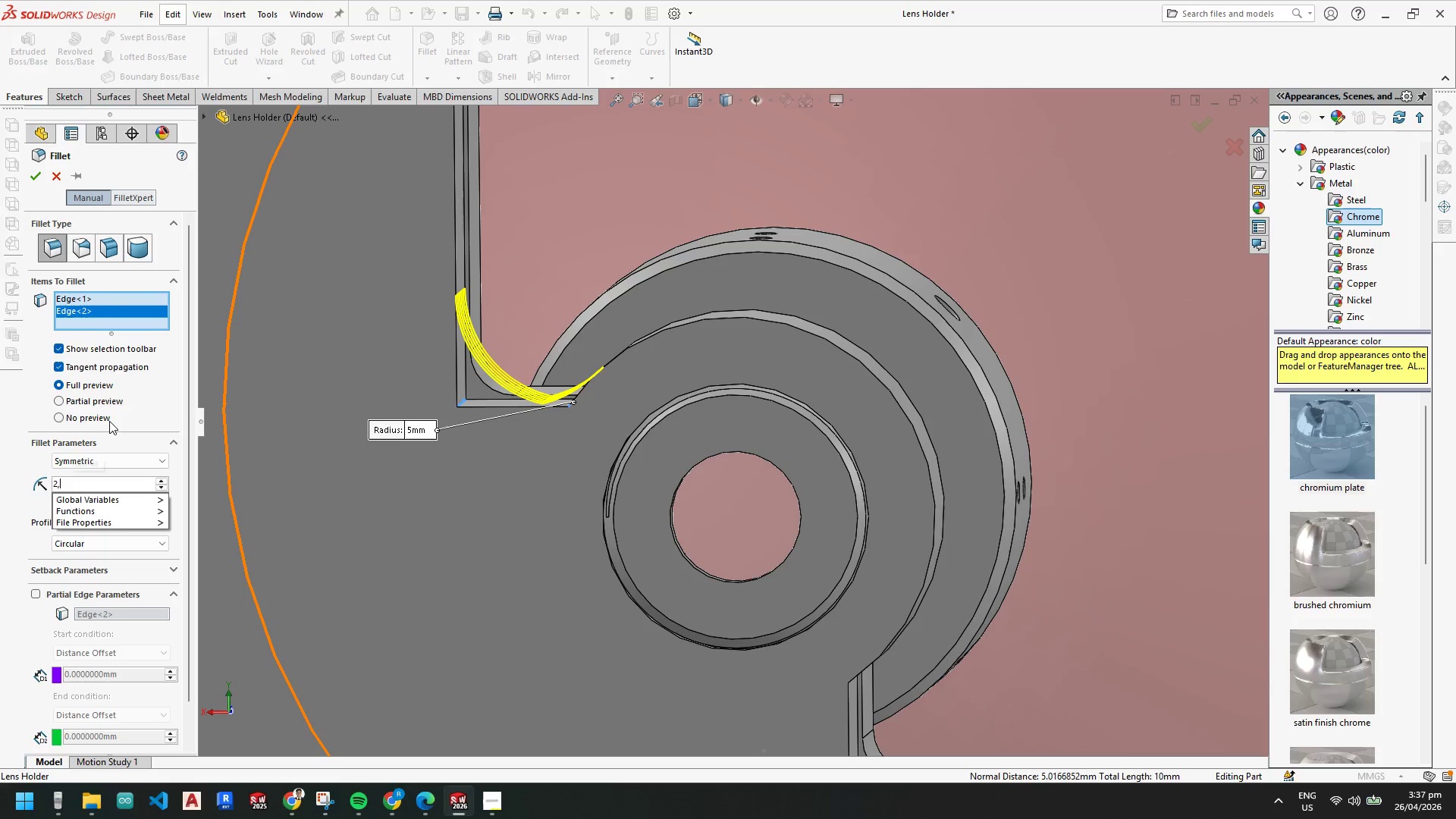 
key(5)
 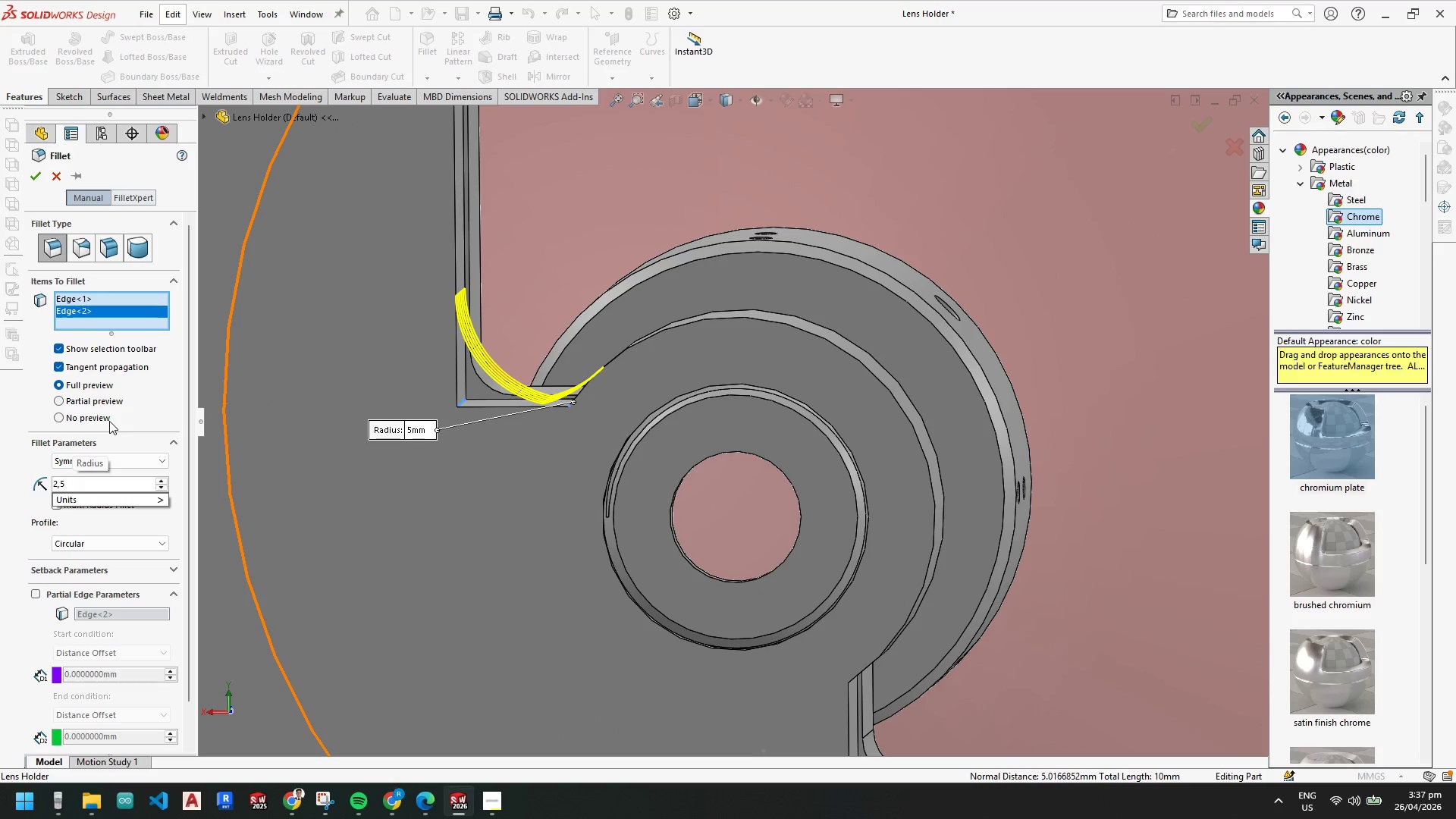 
key(Backspace)
 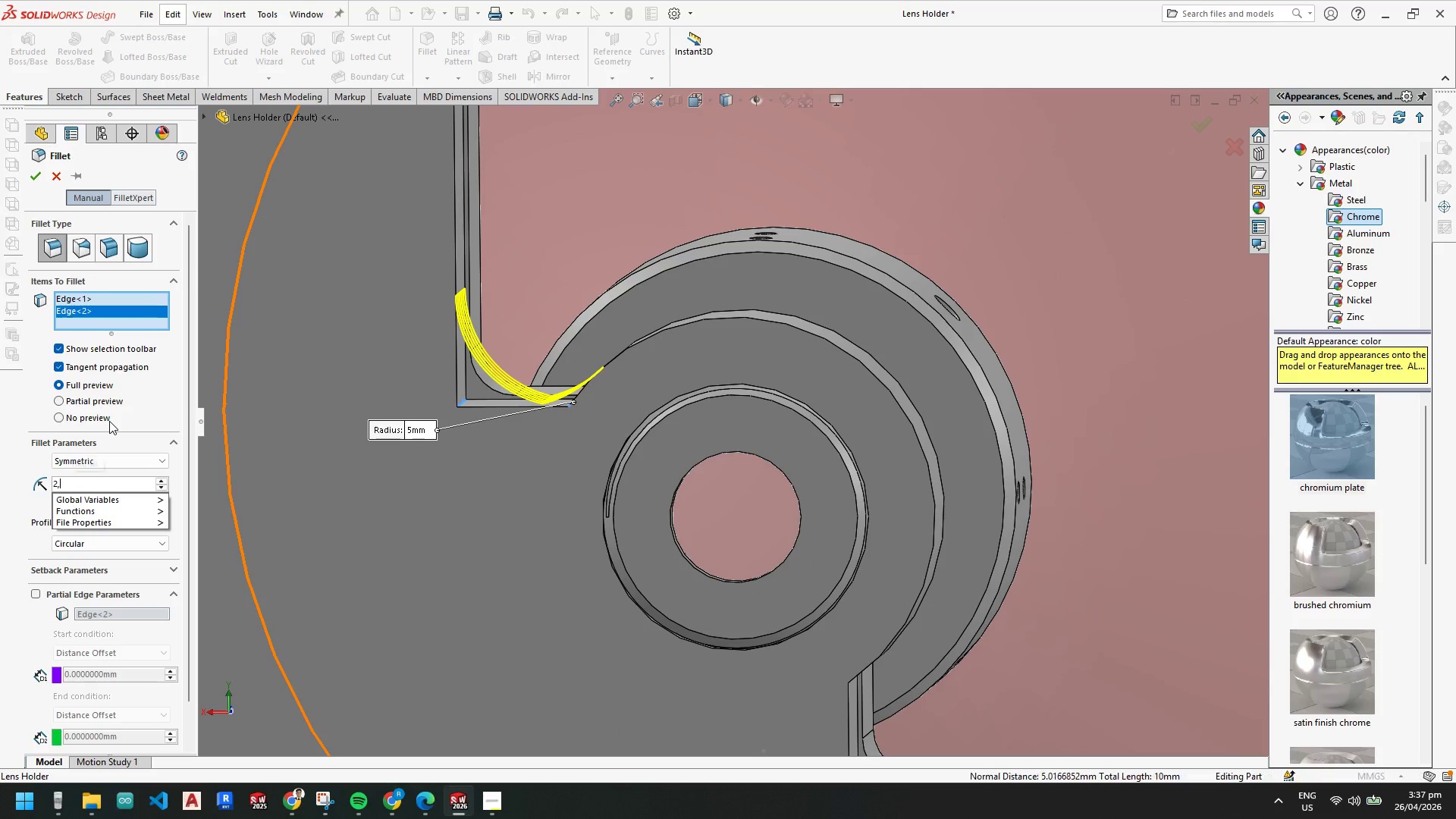 
key(Backspace)
 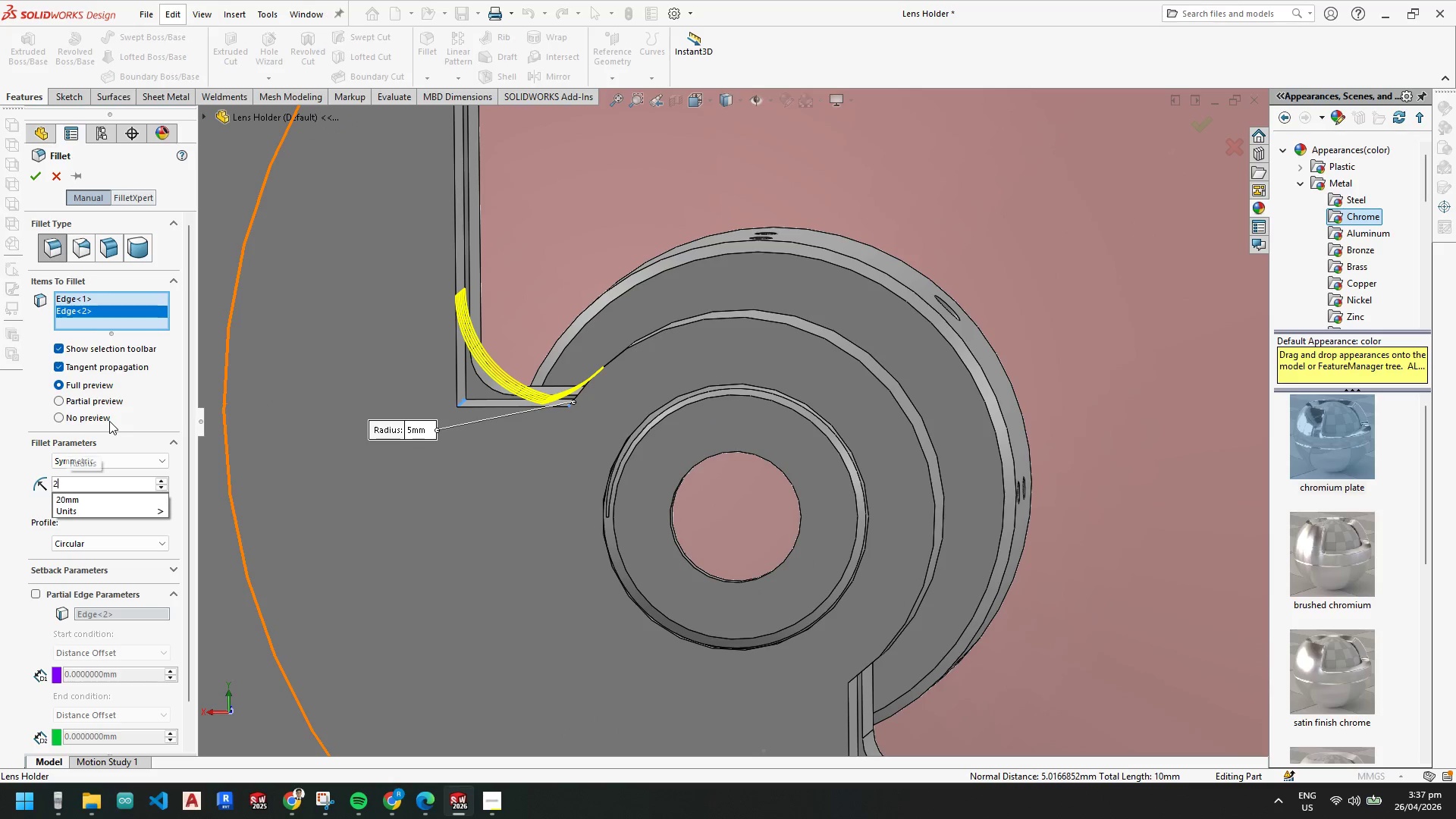 
key(Slash)
 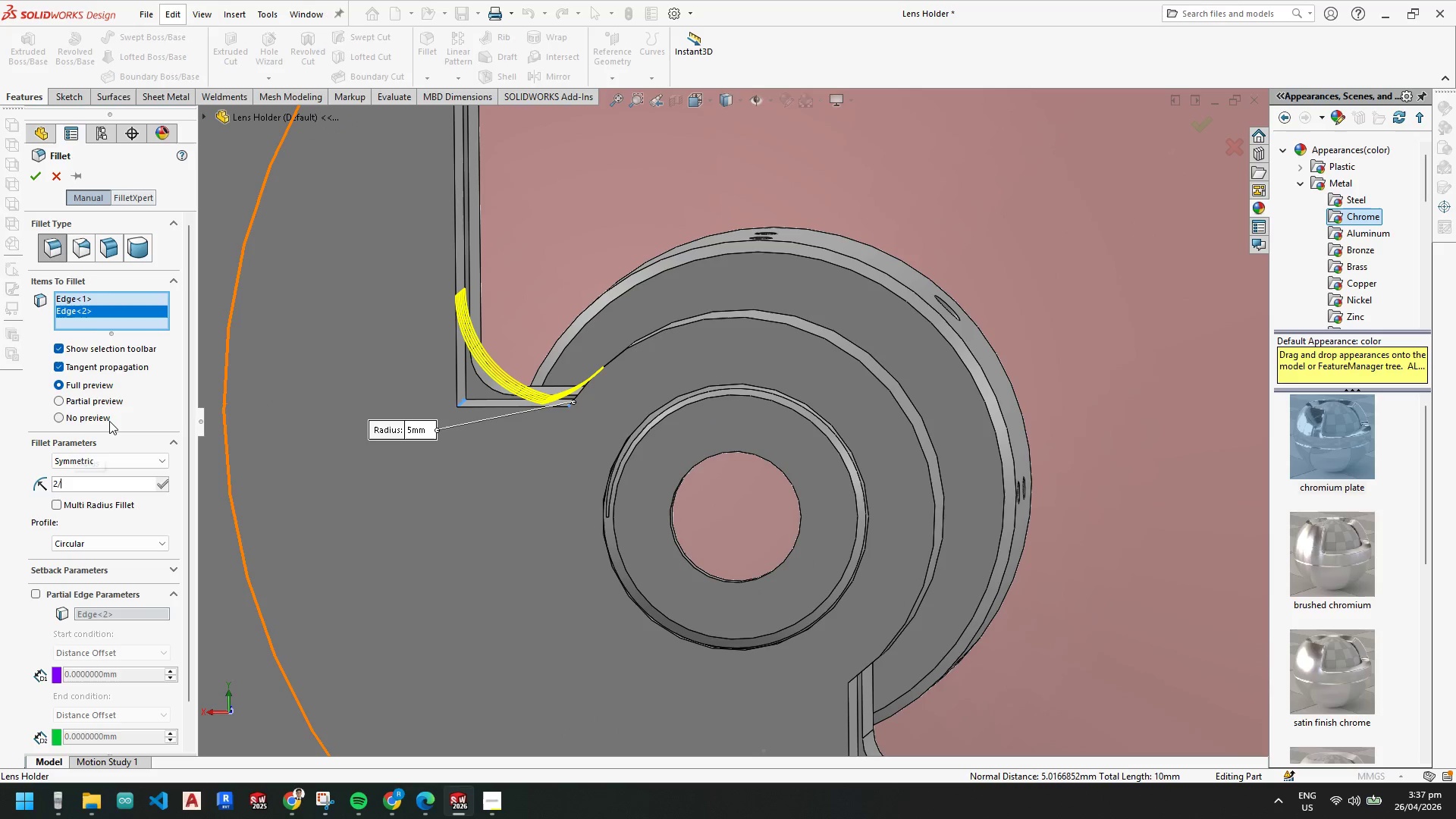 
key(Backspace)
 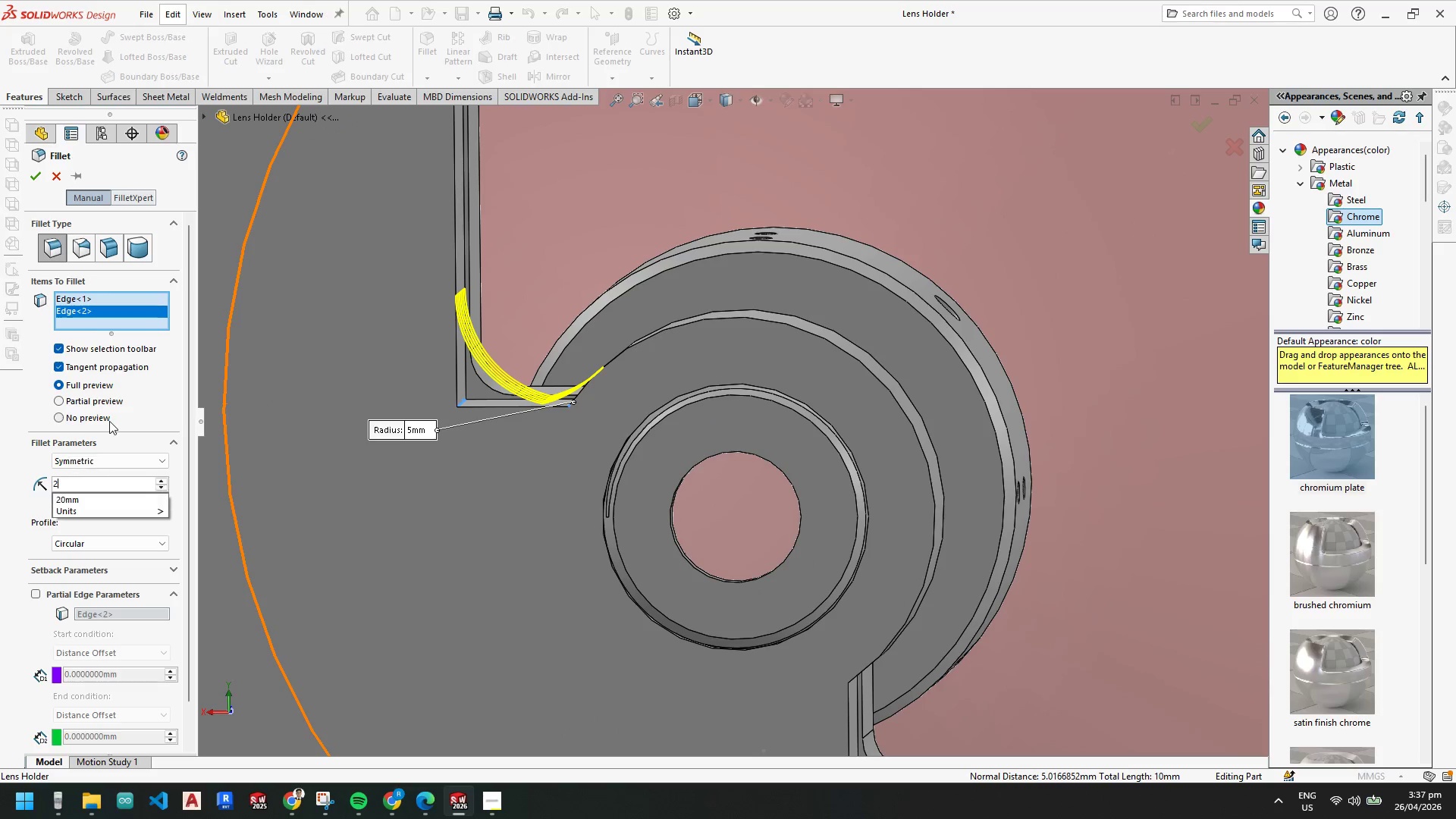 
key(Period)
 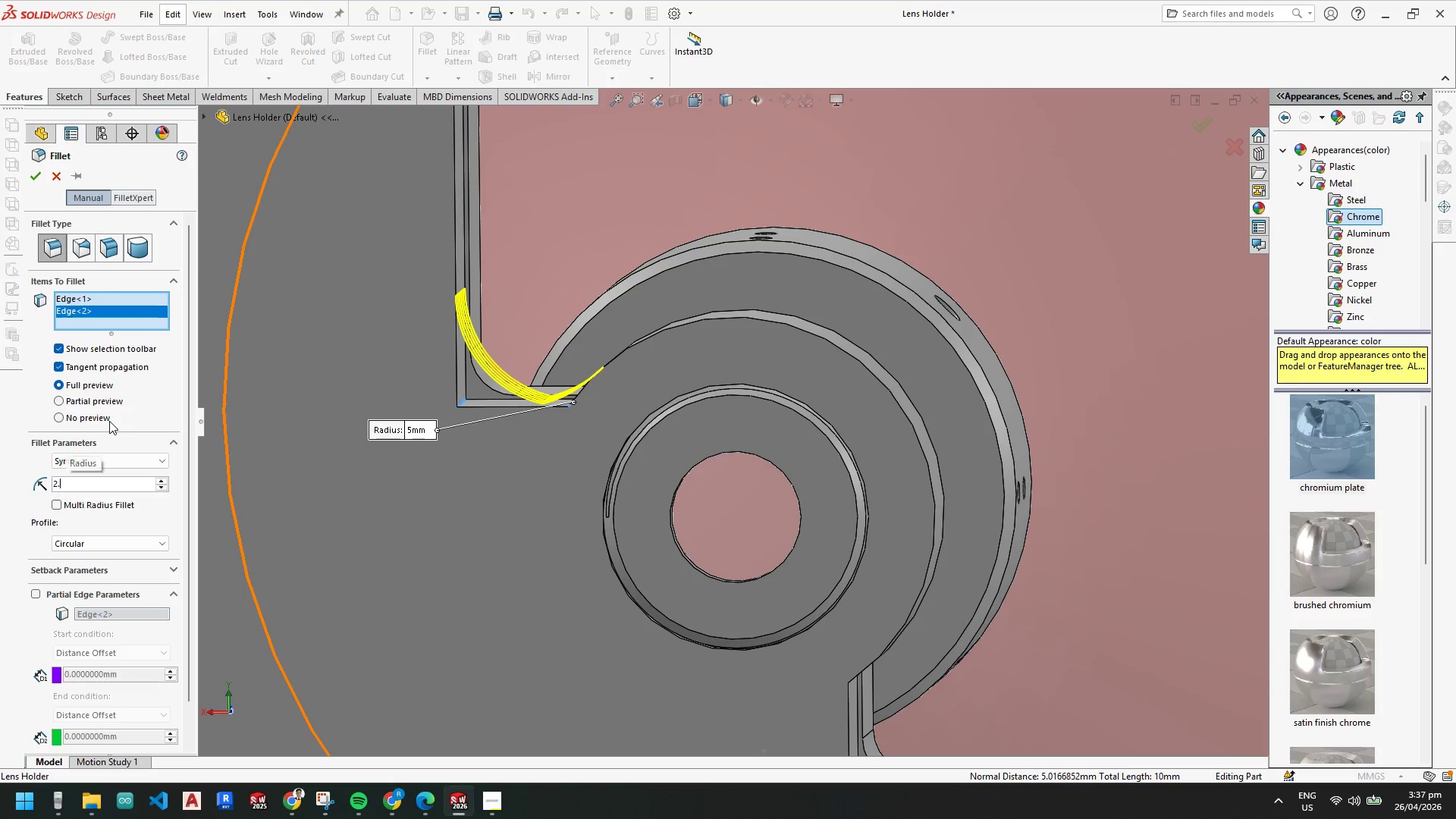 
key(5)
 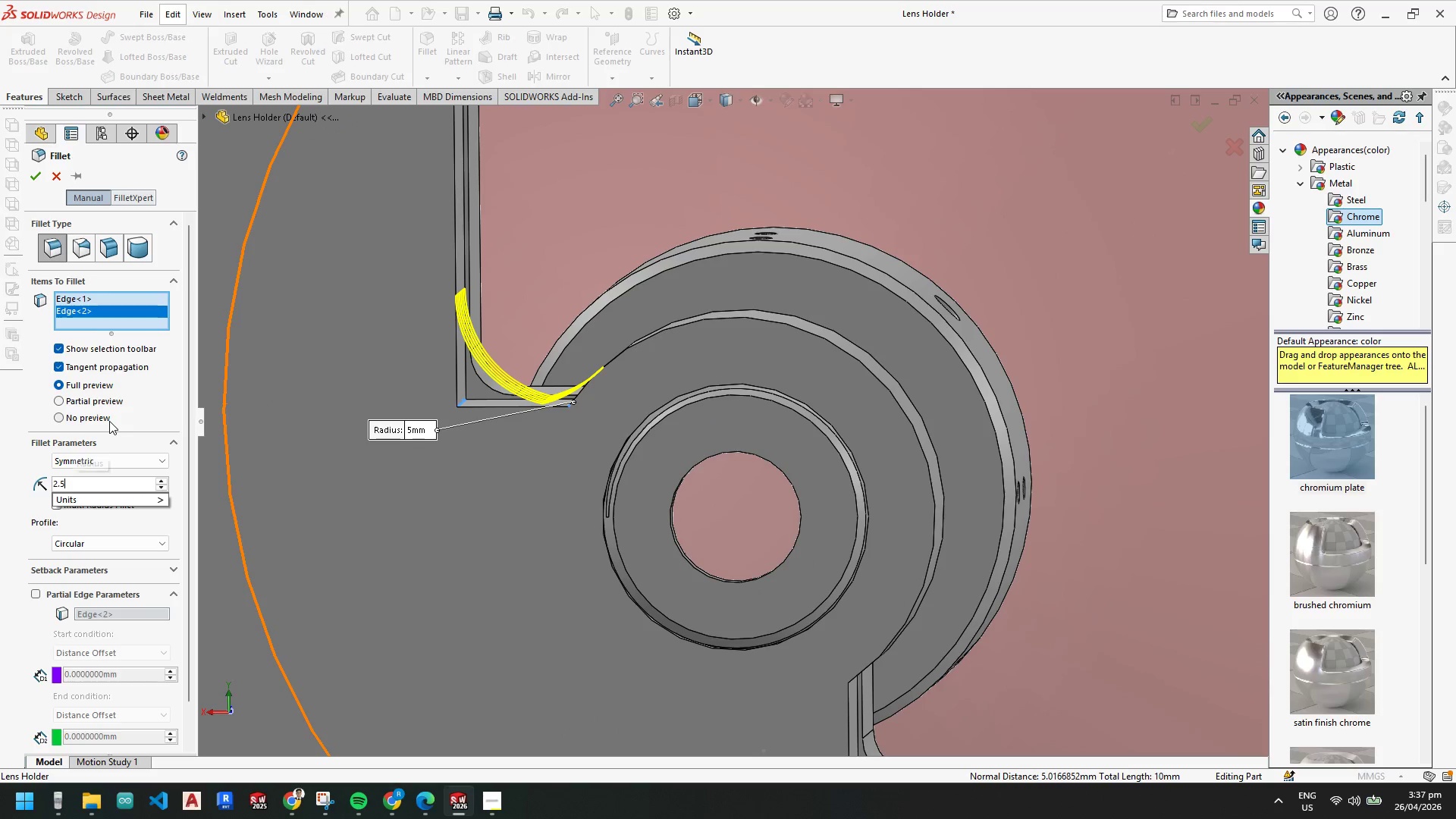 
key(Enter)
 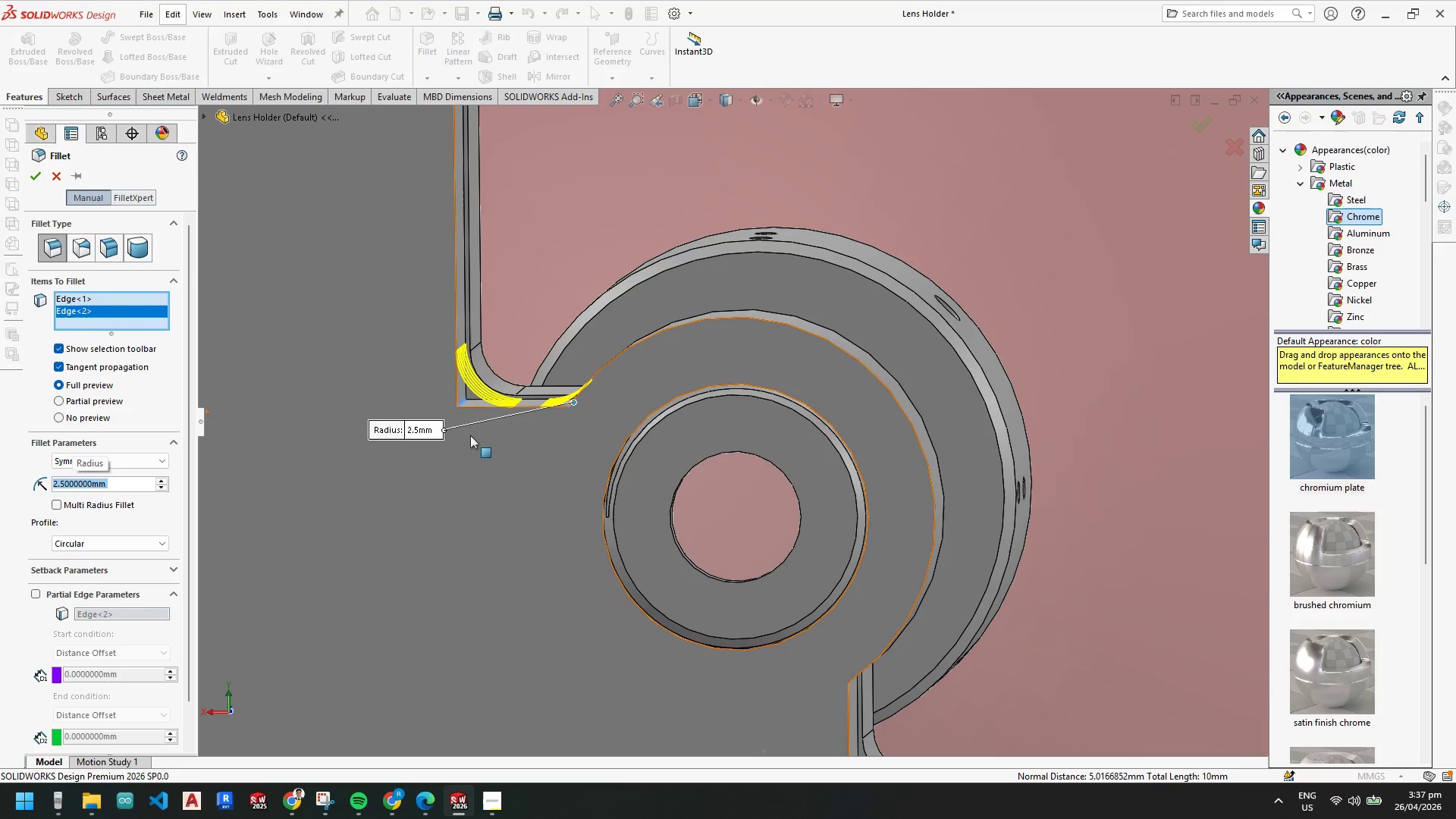 
scroll: coordinate [551, 413], scroll_direction: down, amount: 1.0
 